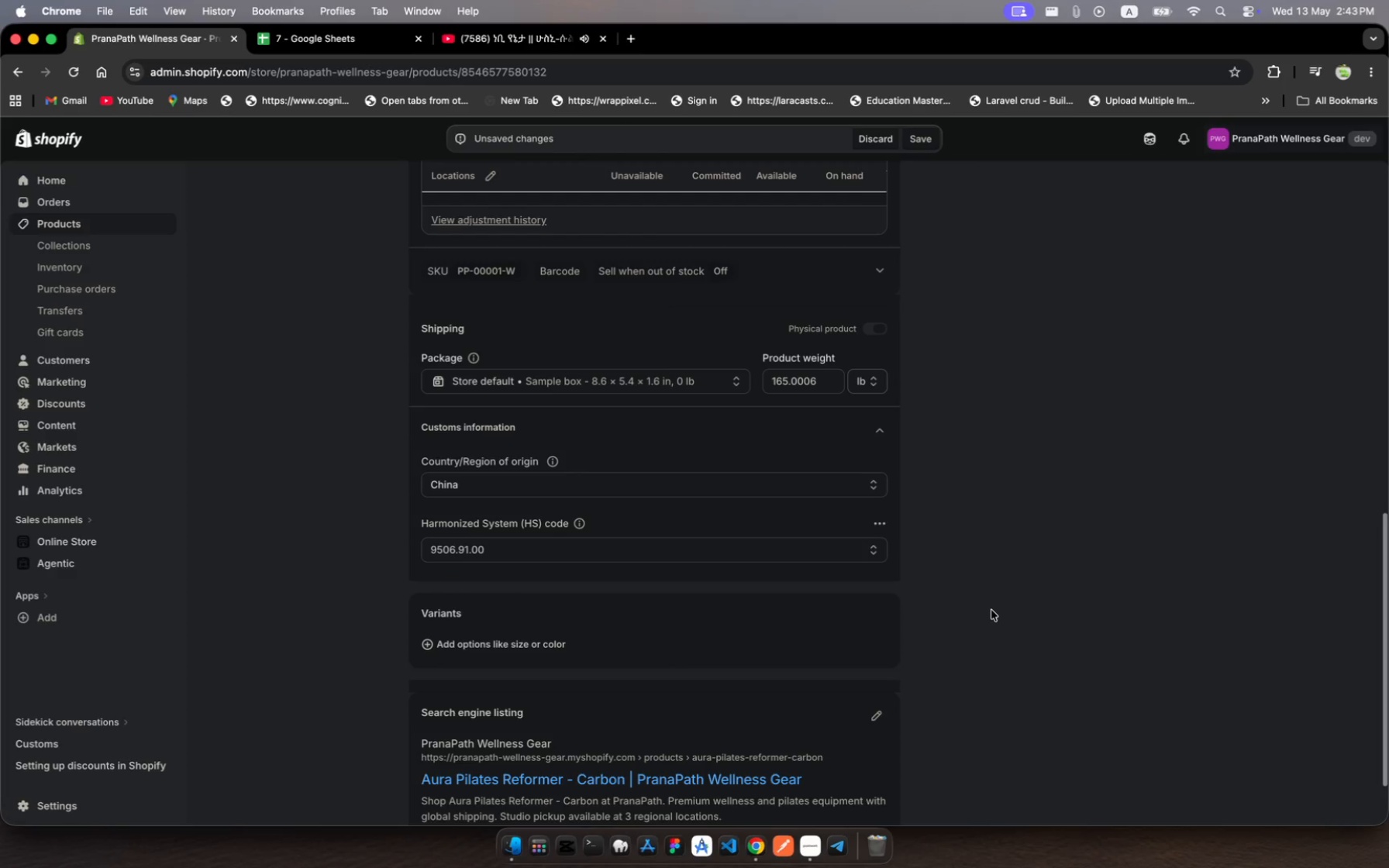 
left_click([922, 140])
 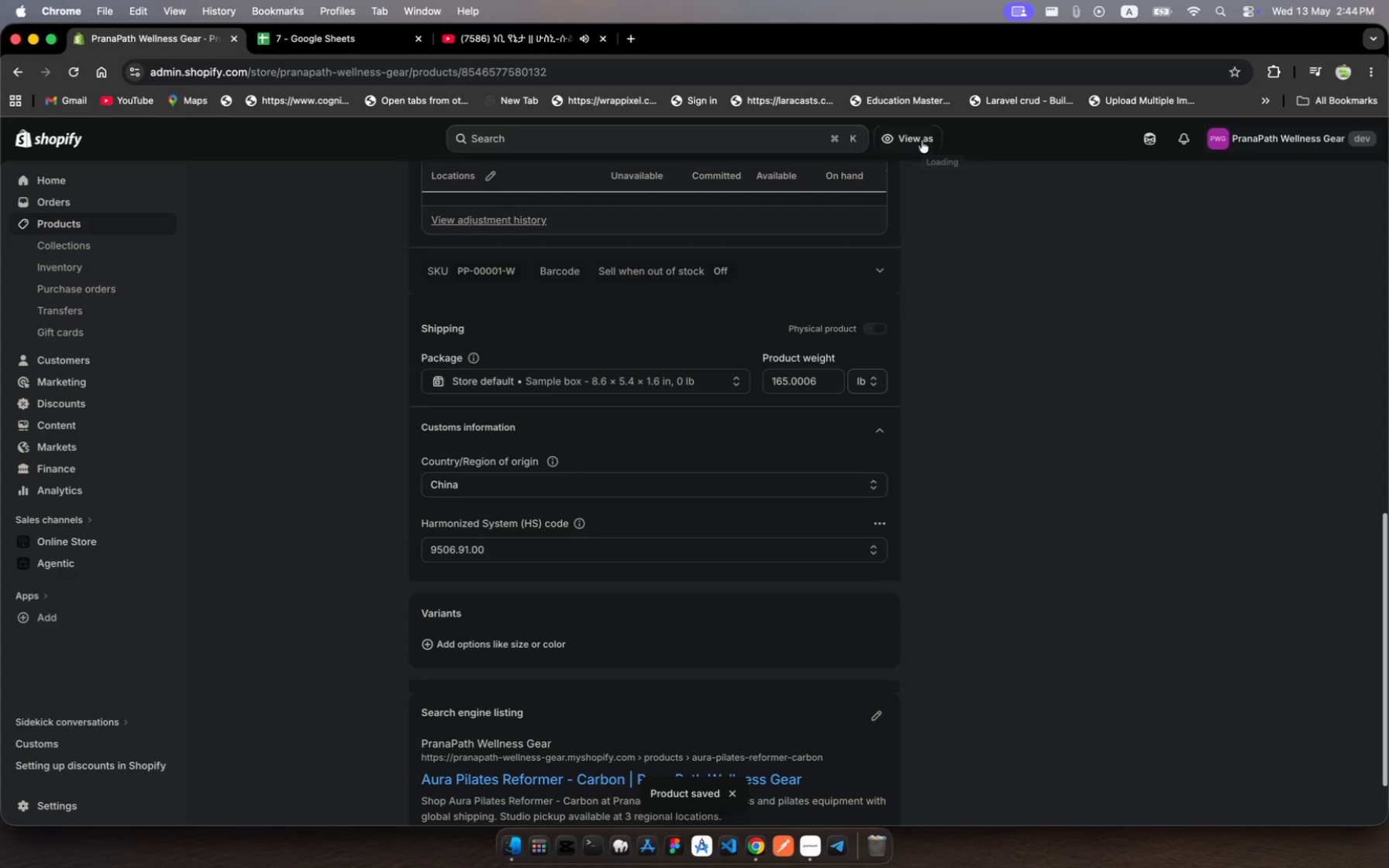 
wait(6.03)
 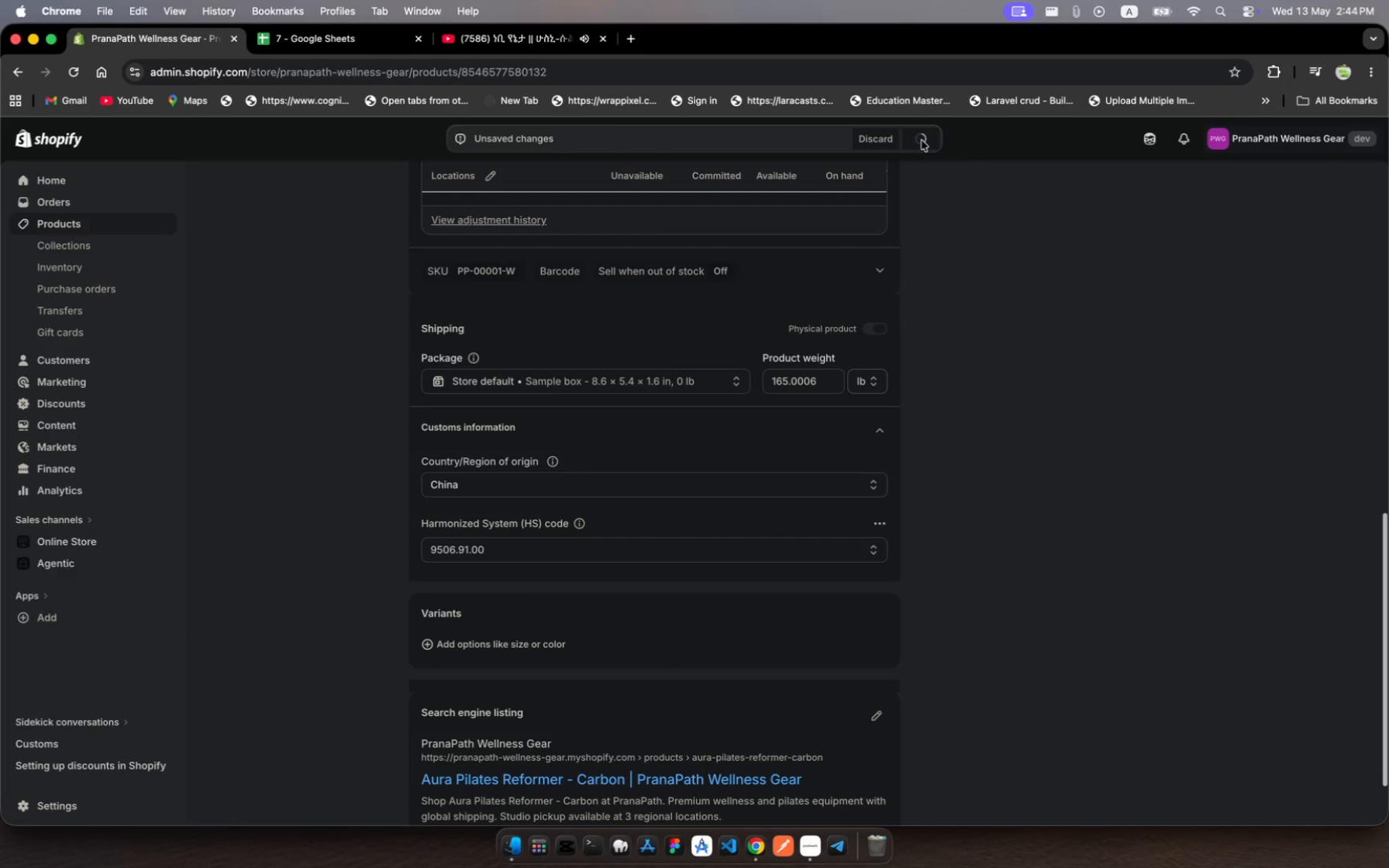 
left_click([147, 225])
 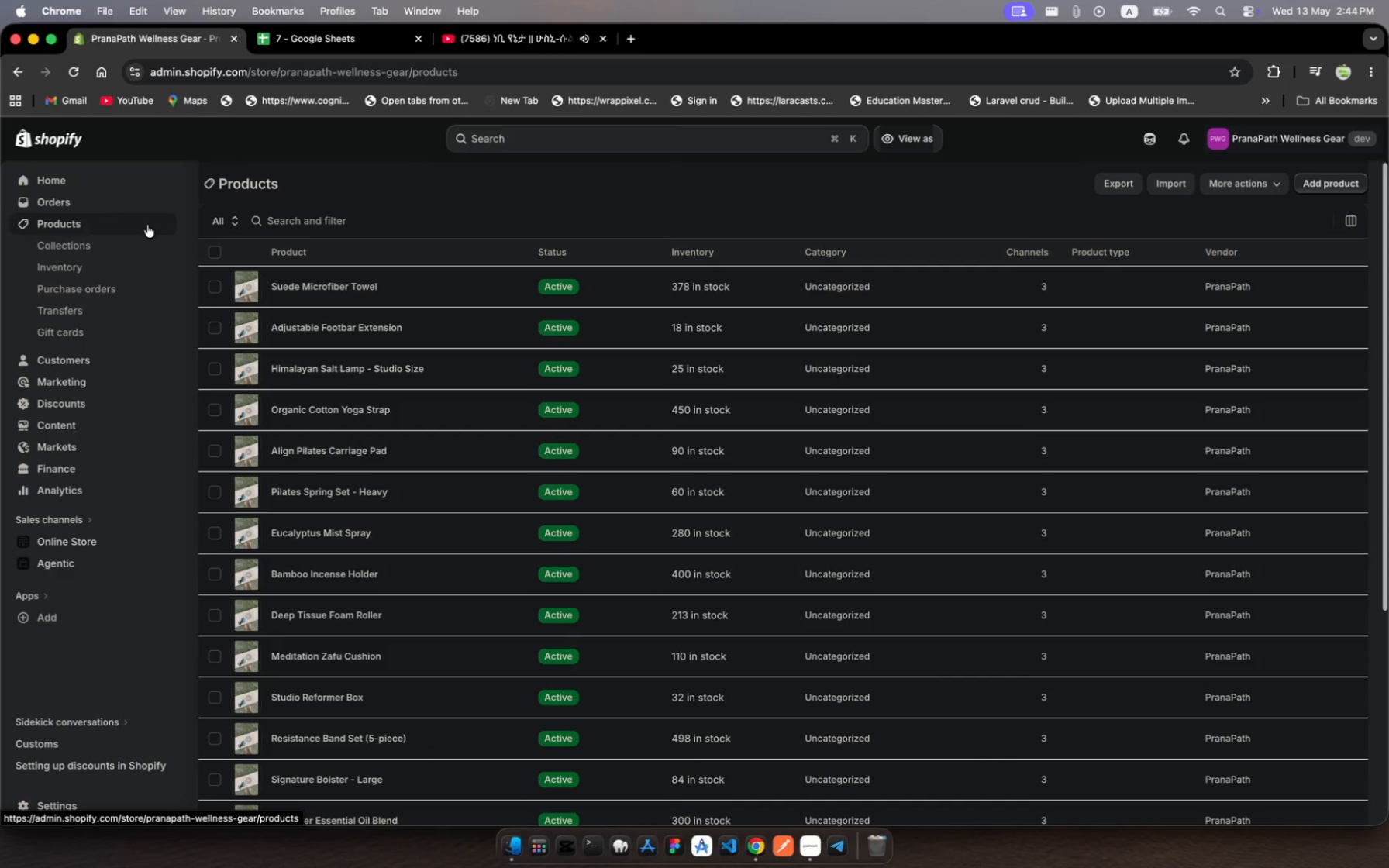 
scroll: coordinate [961, 341], scroll_direction: down, amount: 91.0
 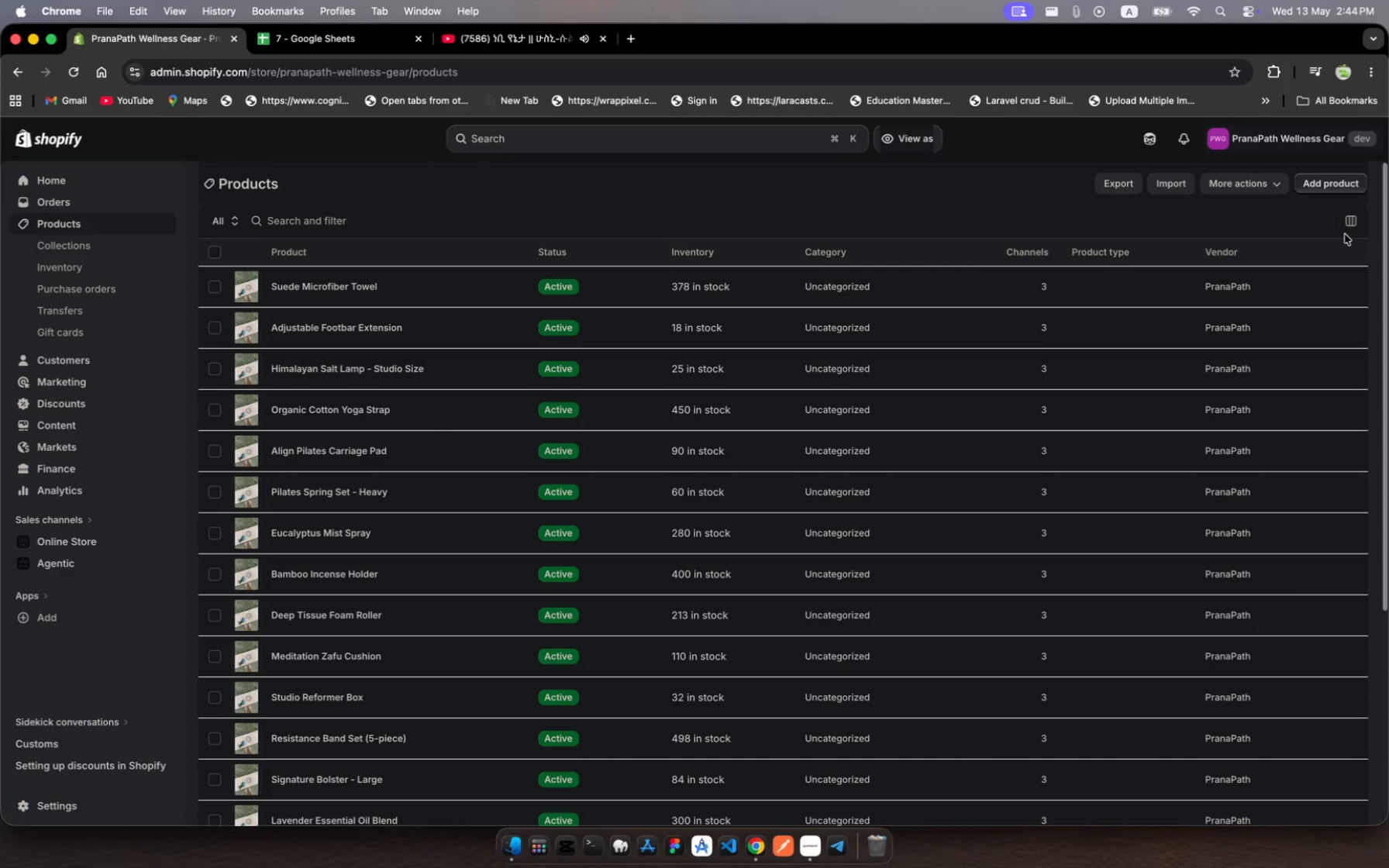 
left_click([1347, 234])
 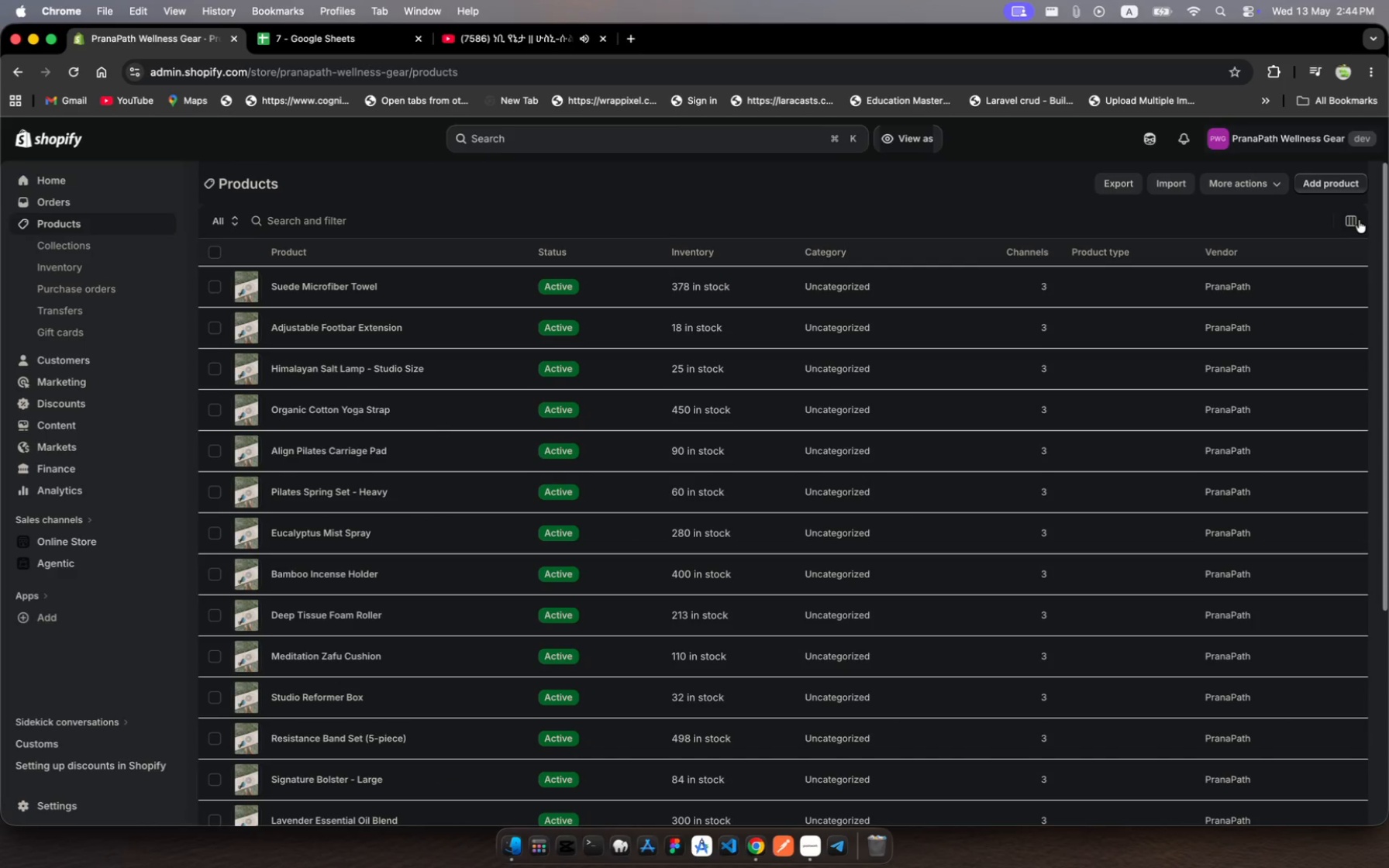 
left_click([1359, 220])
 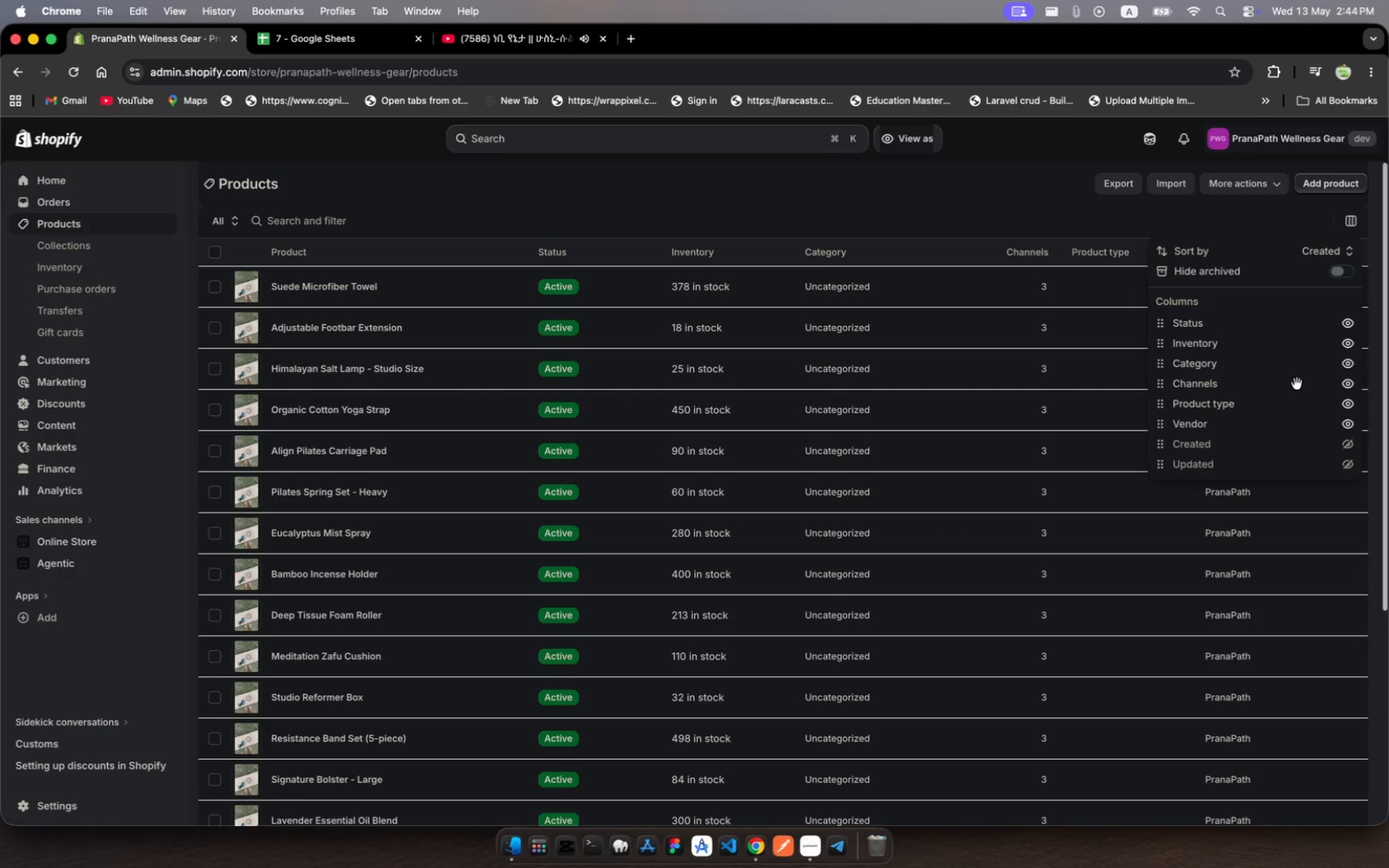 
scroll: coordinate [1314, 426], scroll_direction: down, amount: 8.0
 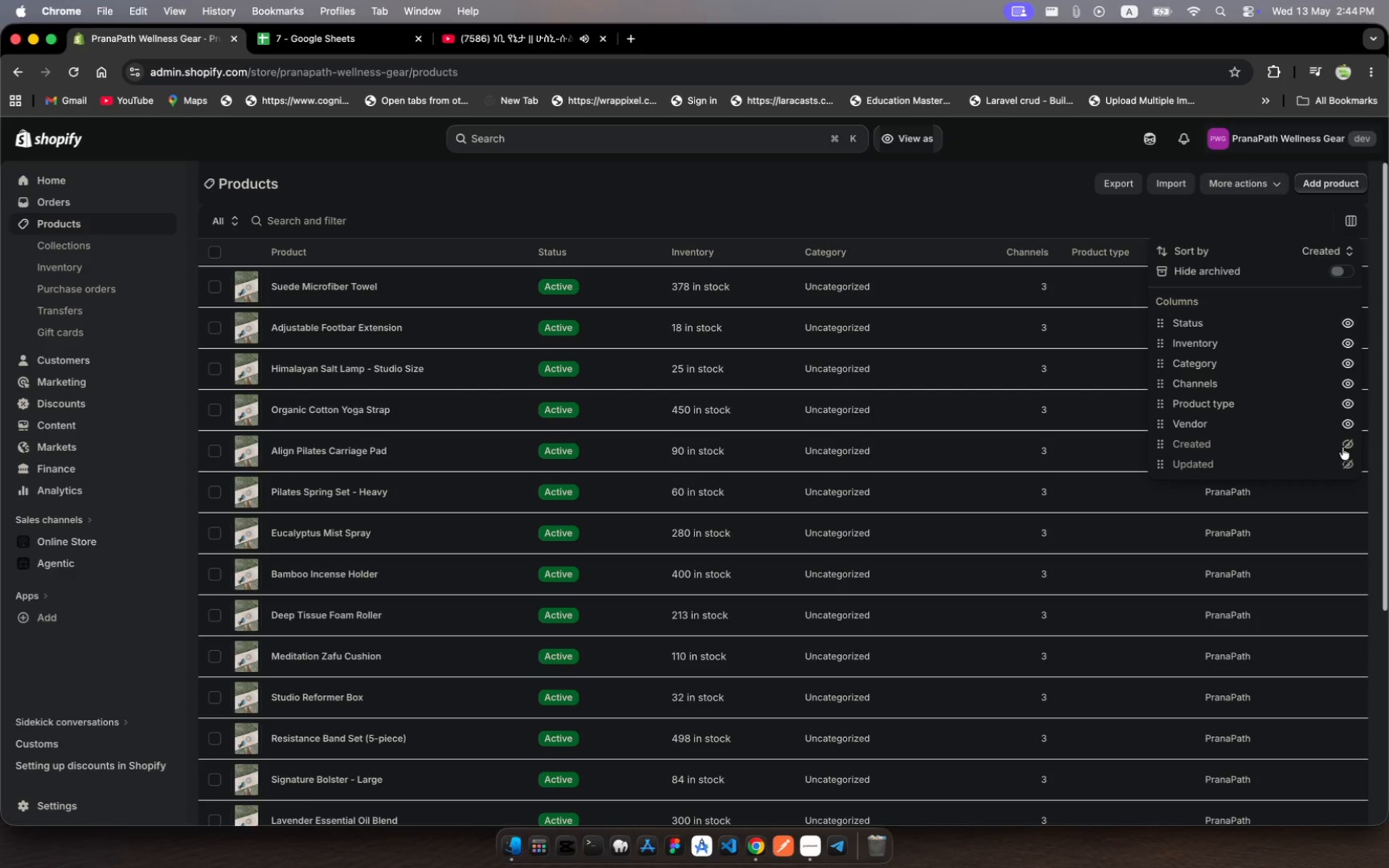 
left_click([1347, 450])
 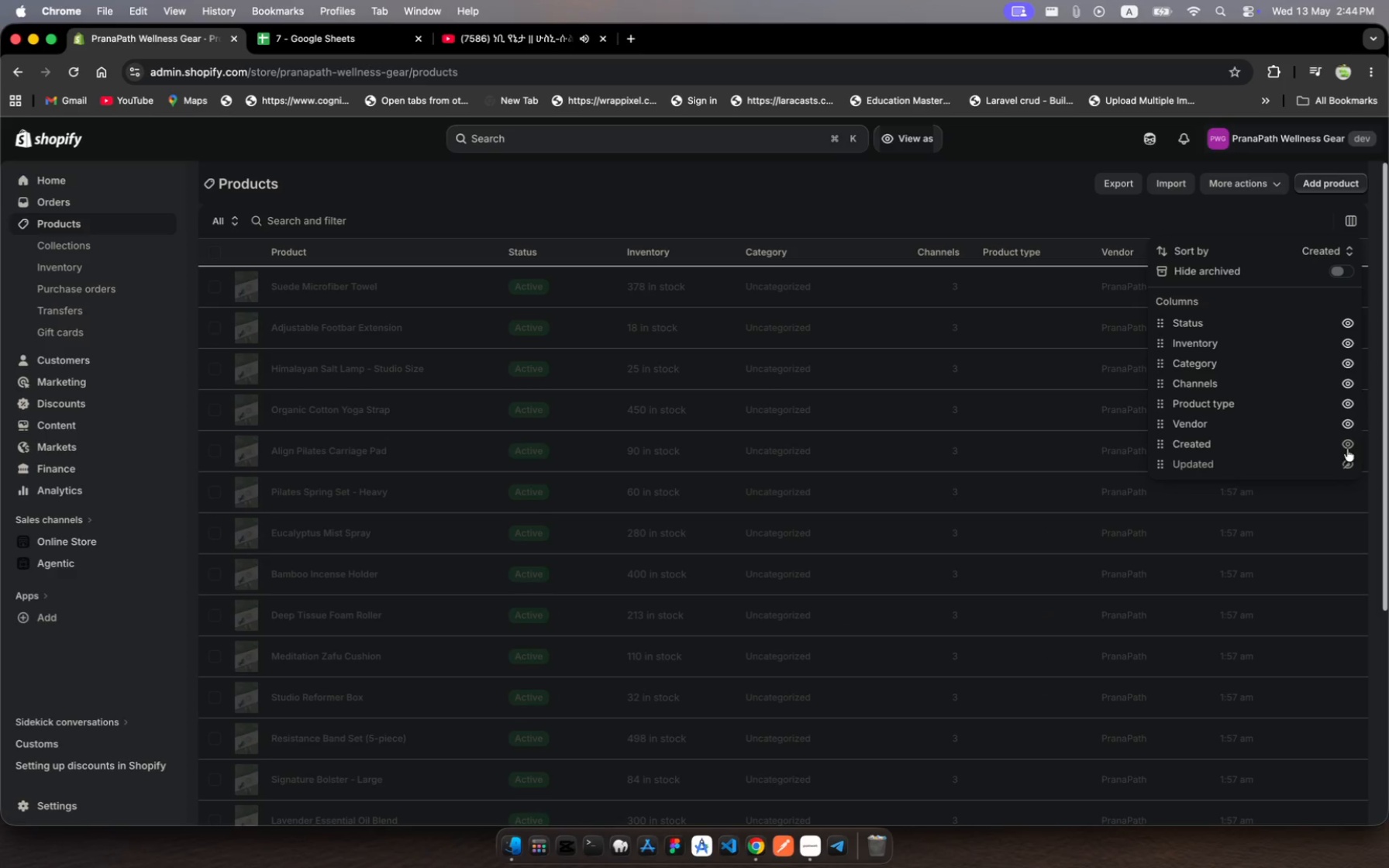 
left_click([1347, 446])
 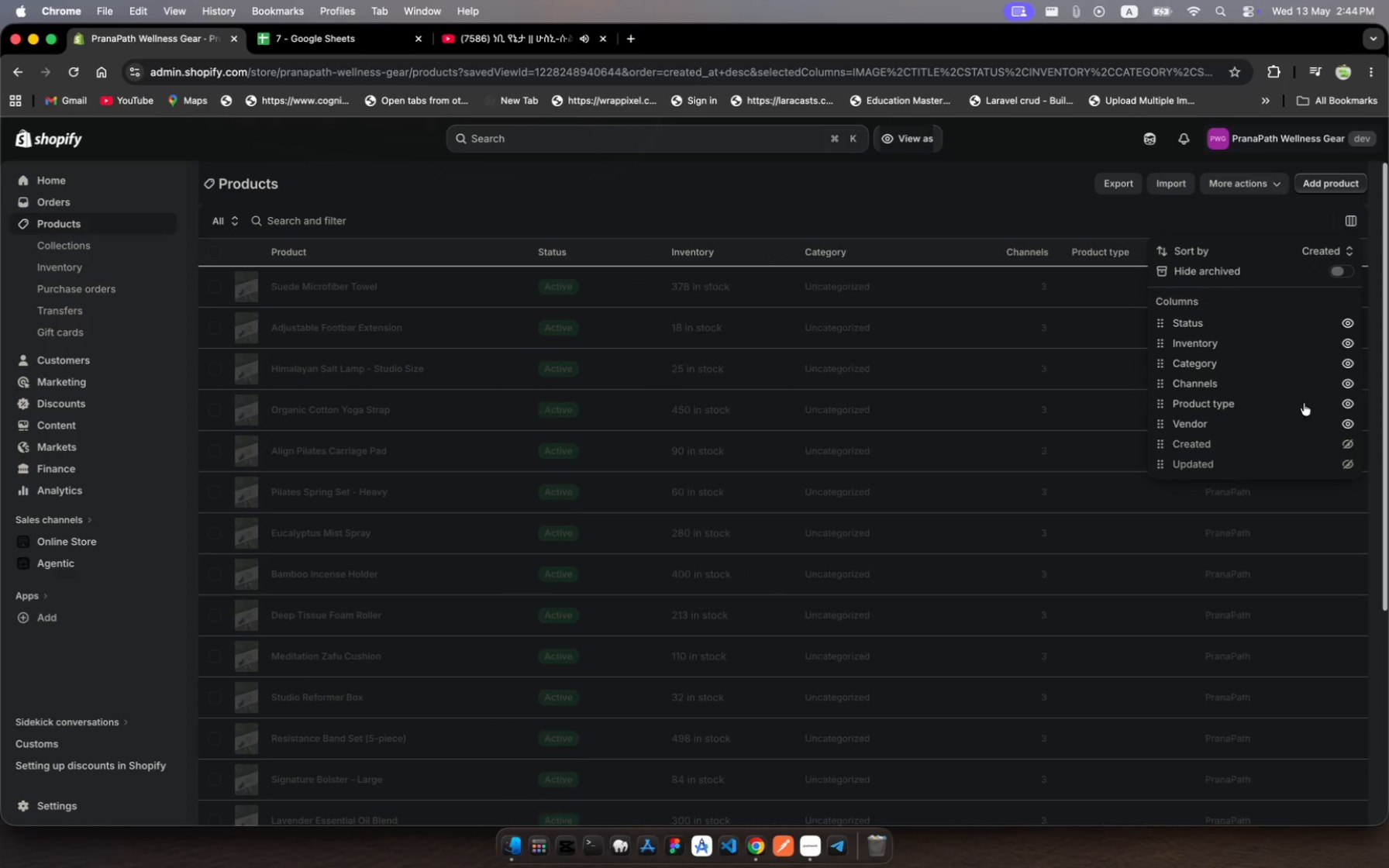 
scroll: coordinate [1302, 399], scroll_direction: up, amount: 8.0
 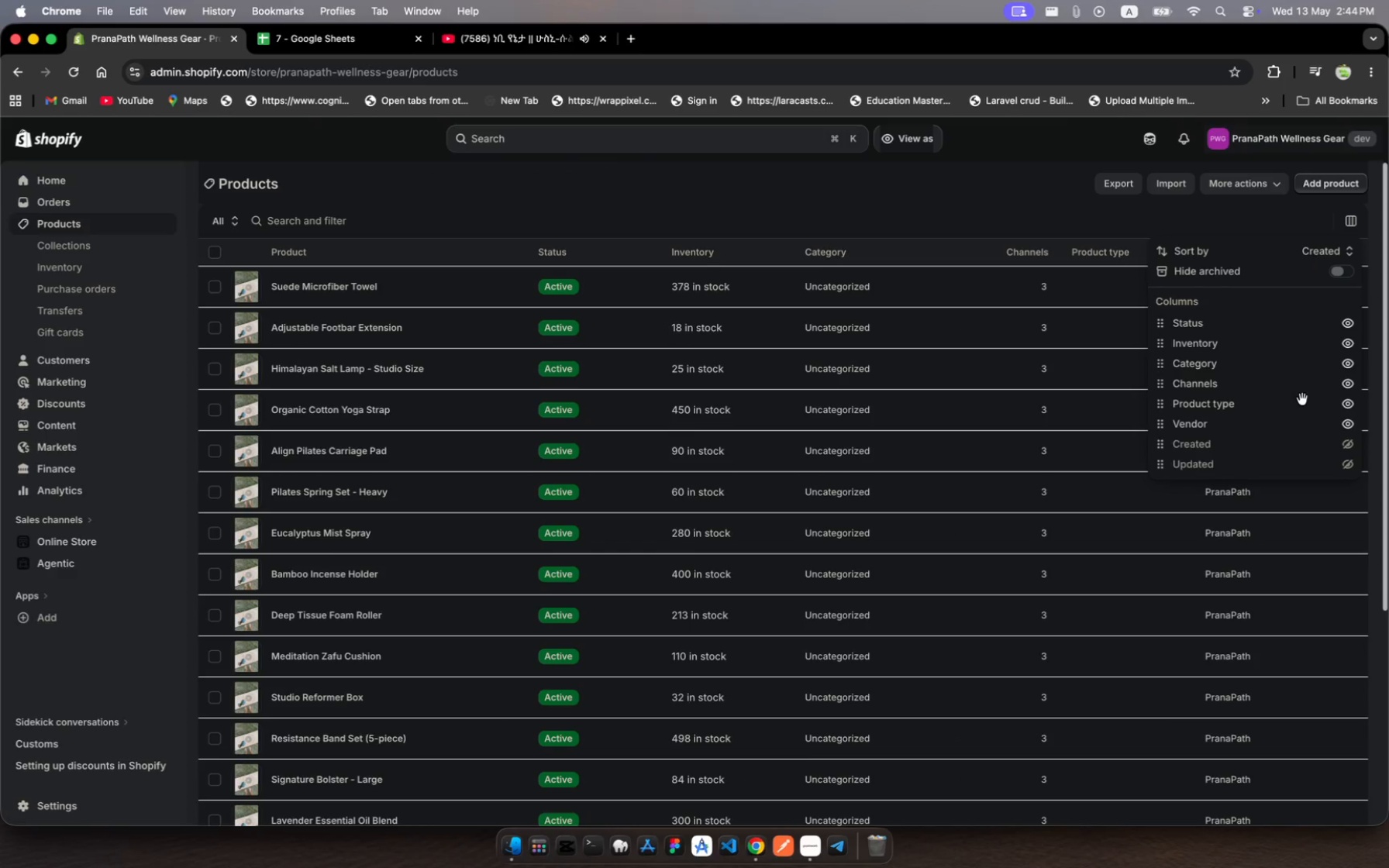 
scroll: coordinate [1317, 423], scroll_direction: down, amount: 33.0
 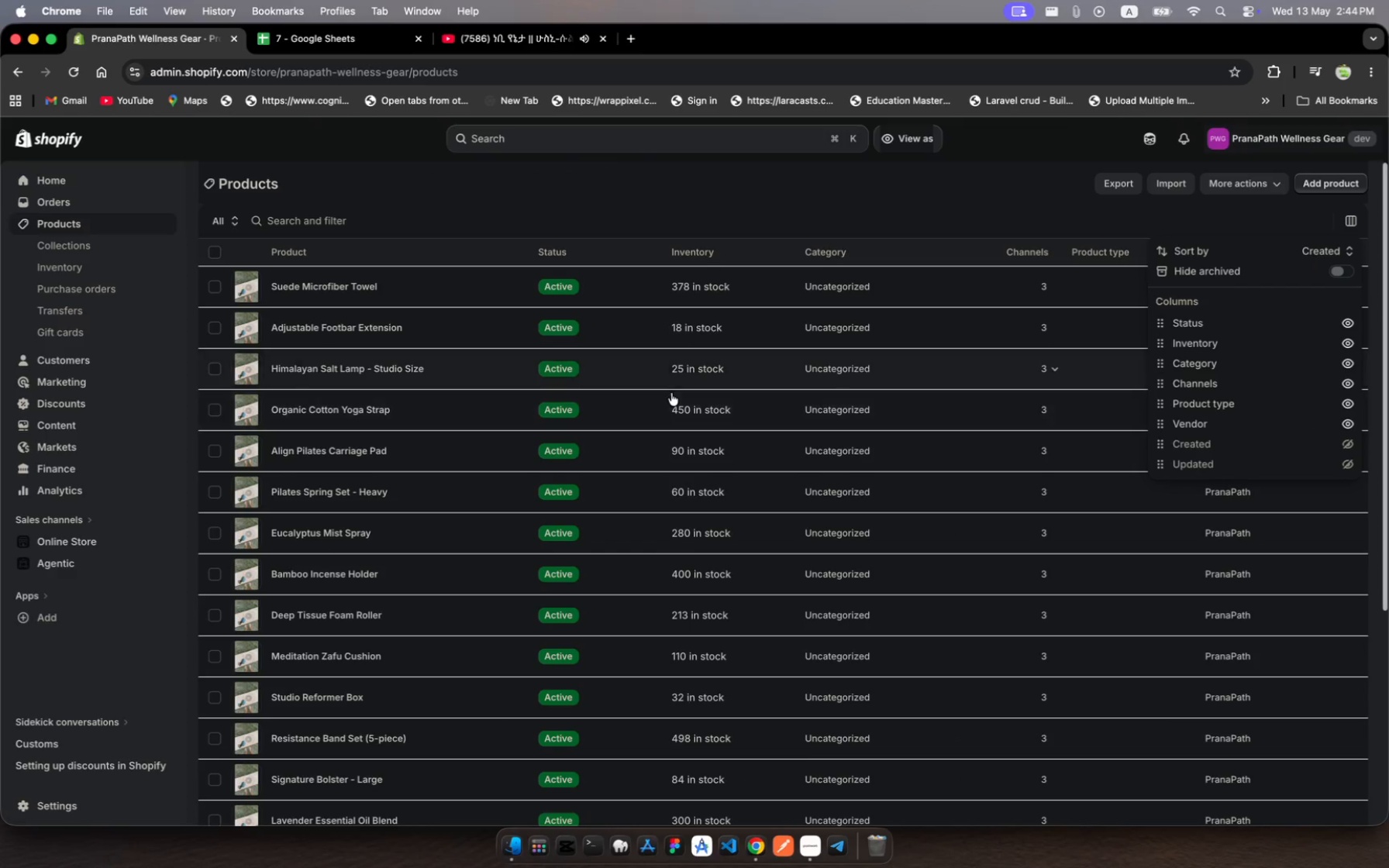 
left_click([671, 393])
 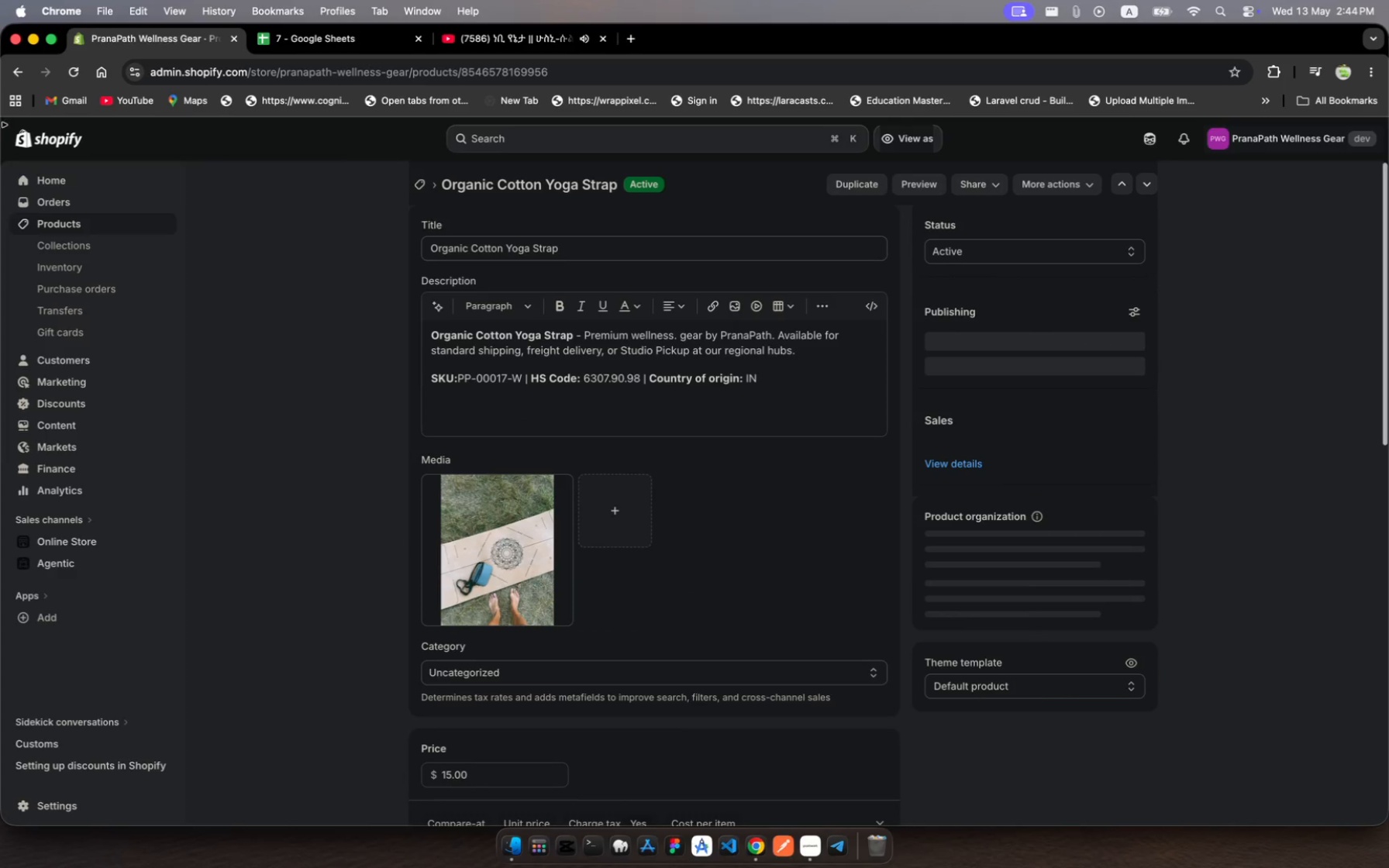 
left_click([56, 219])
 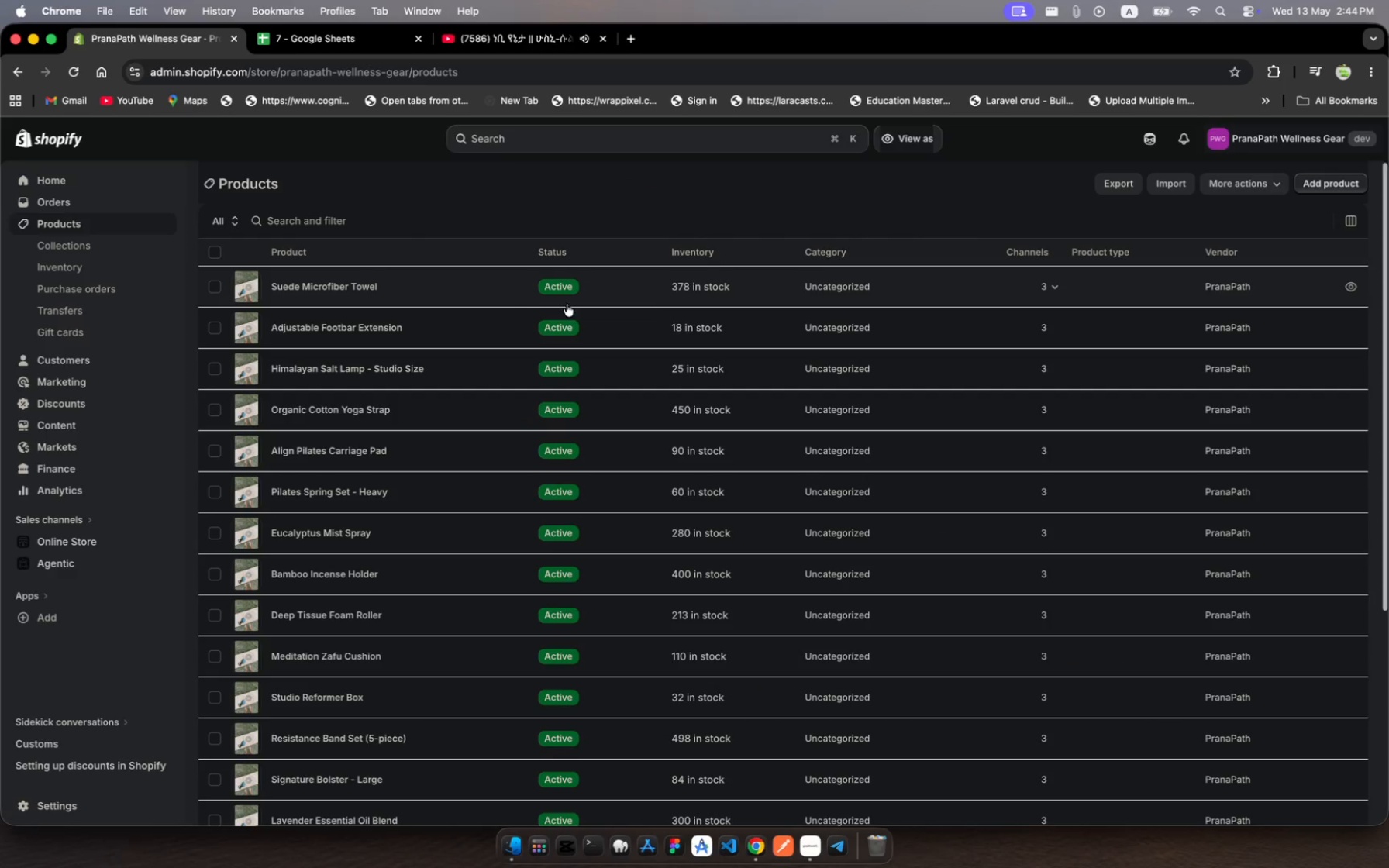 
left_click([491, 329])
 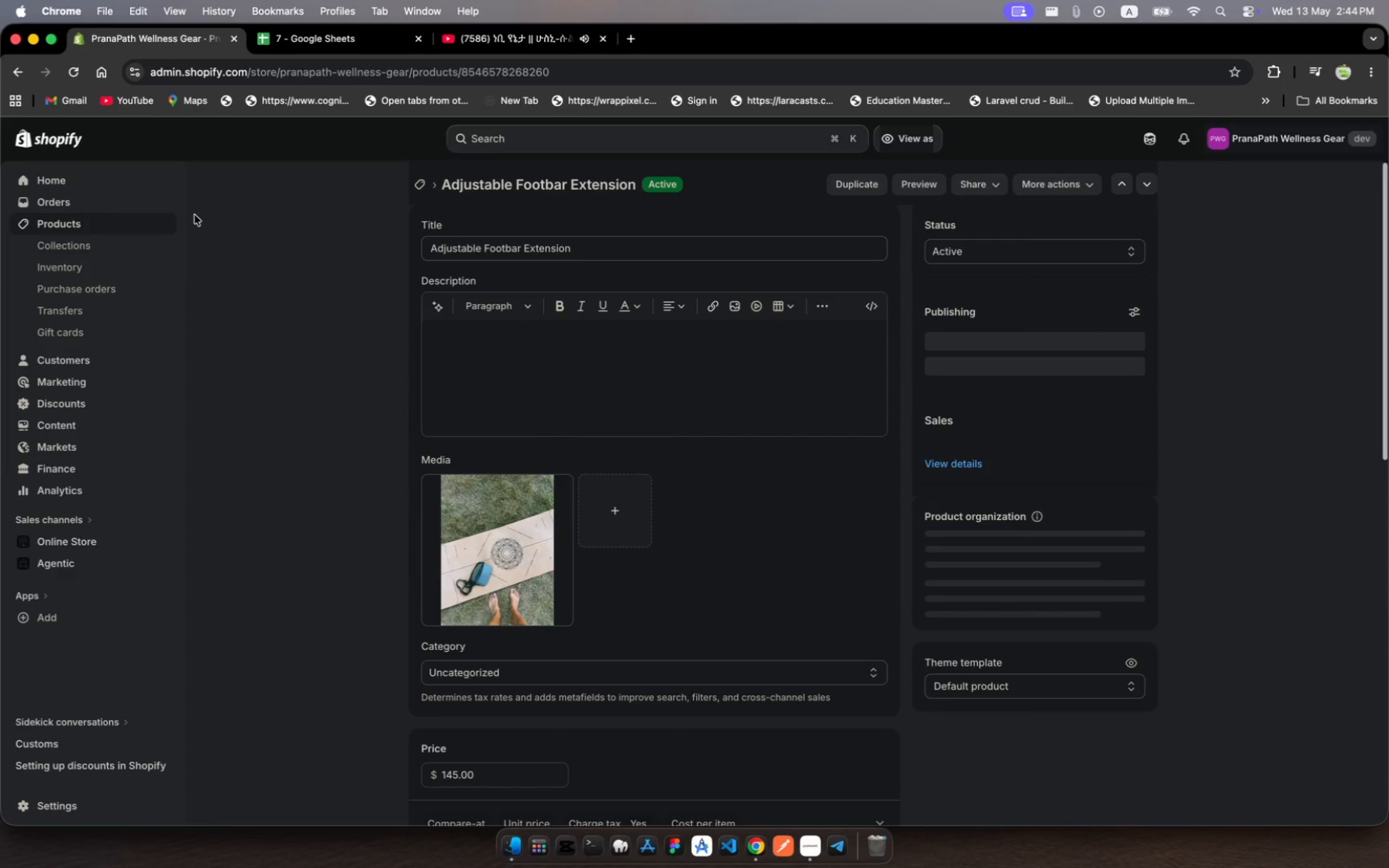 
left_click([109, 231])
 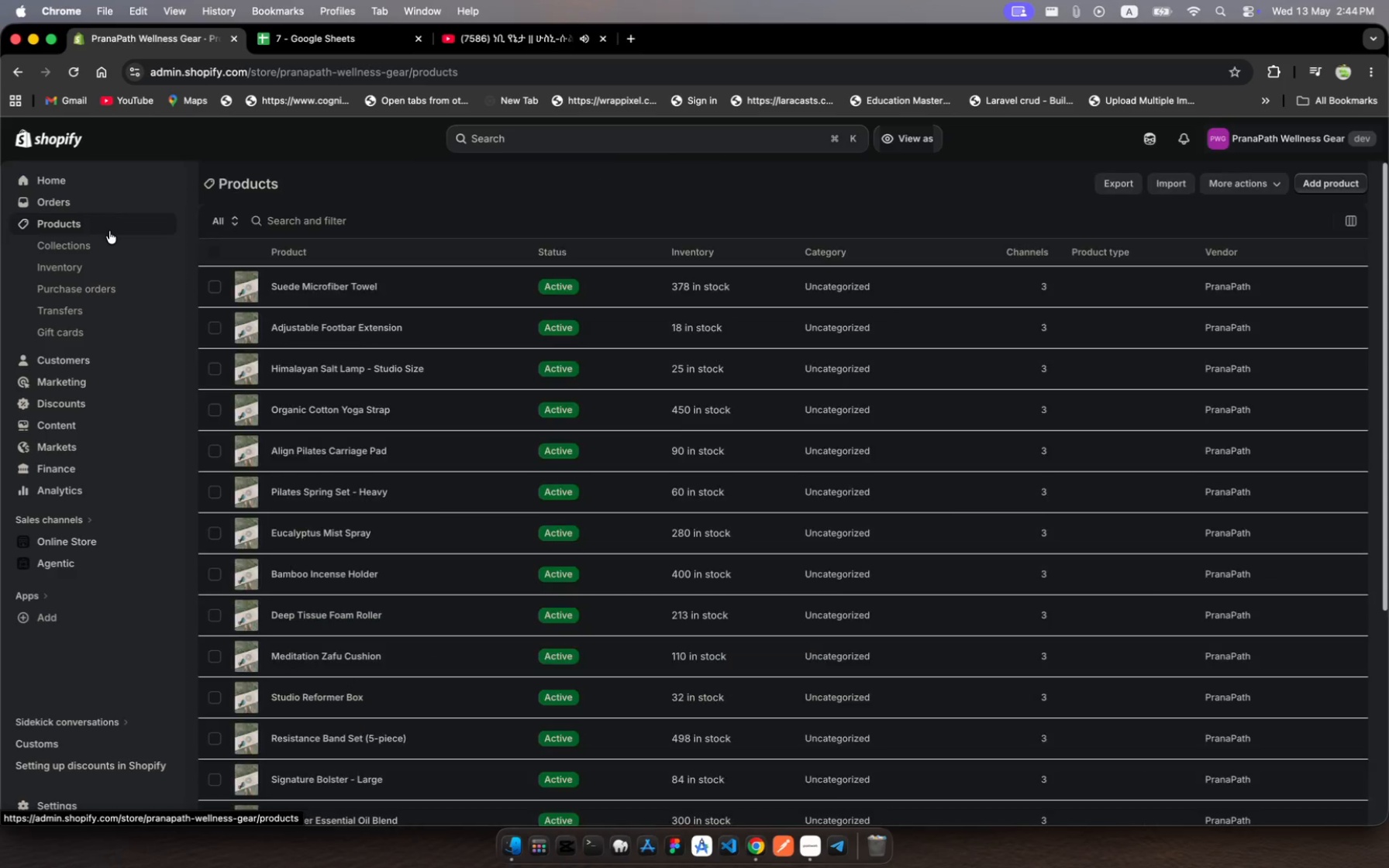 
scroll: coordinate [732, 529], scroll_direction: up, amount: 410.0
 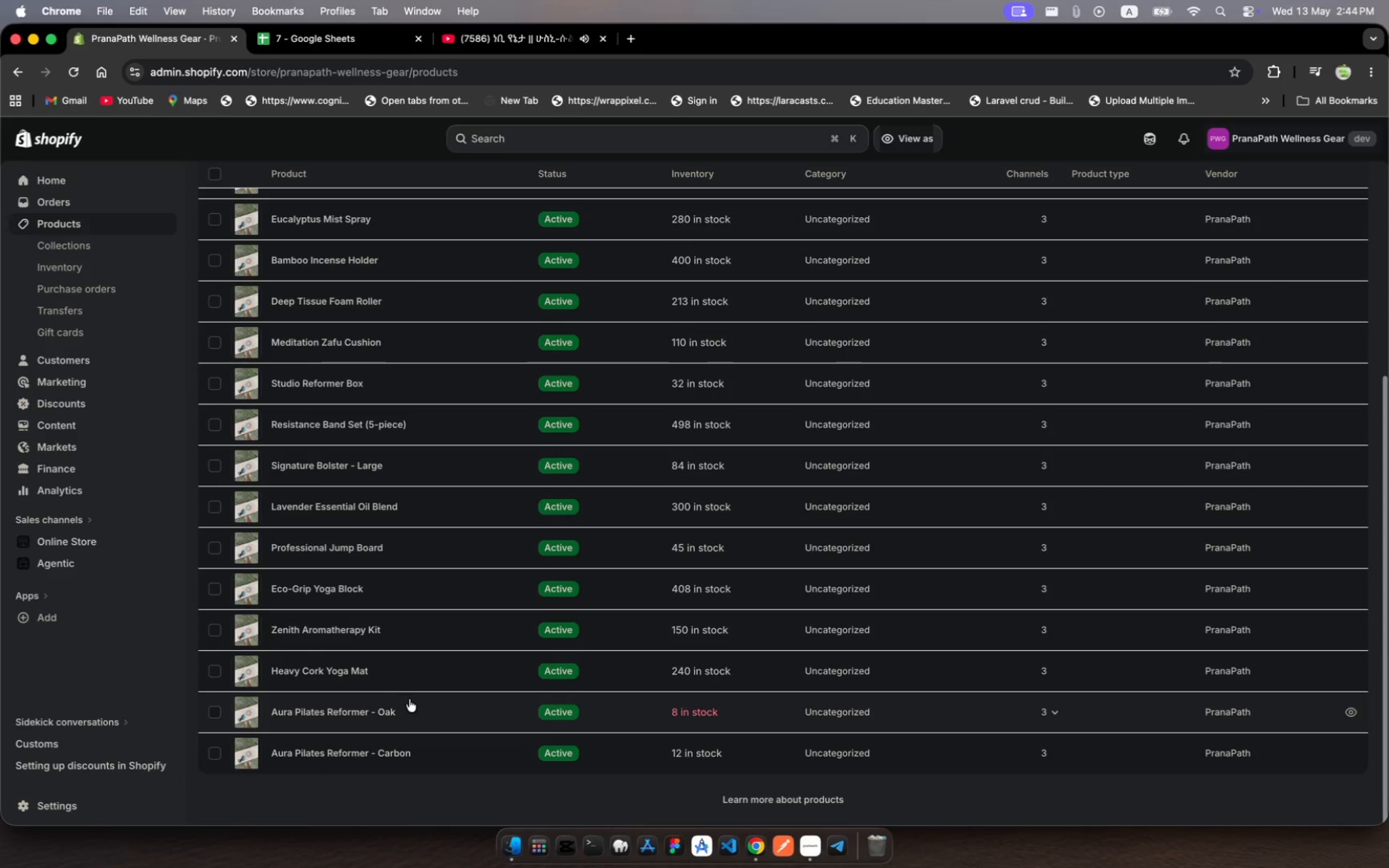 
left_click([436, 715])
 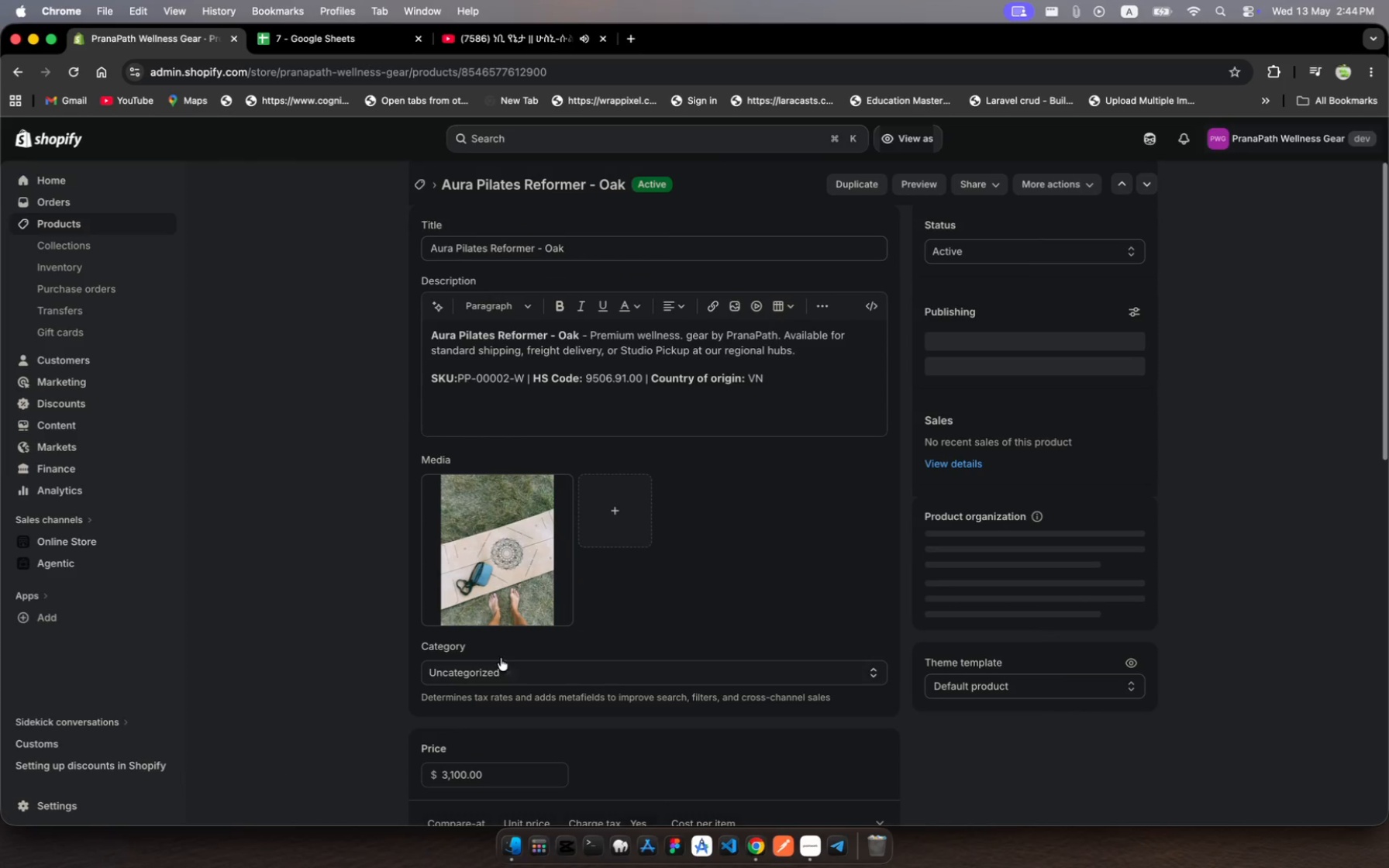 
scroll: coordinate [662, 660], scroll_direction: down, amount: 52.0
 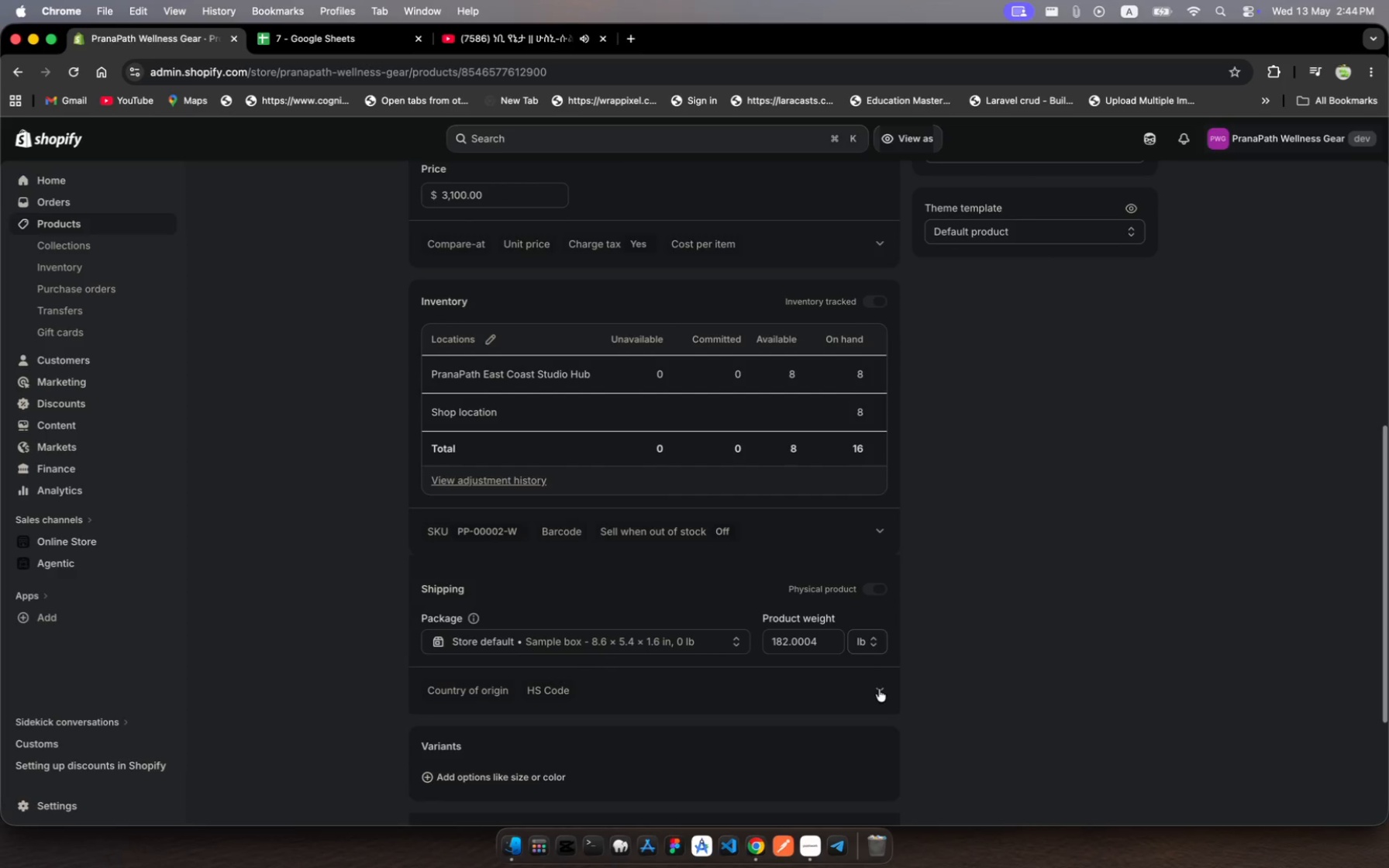 
left_click([882, 693])
 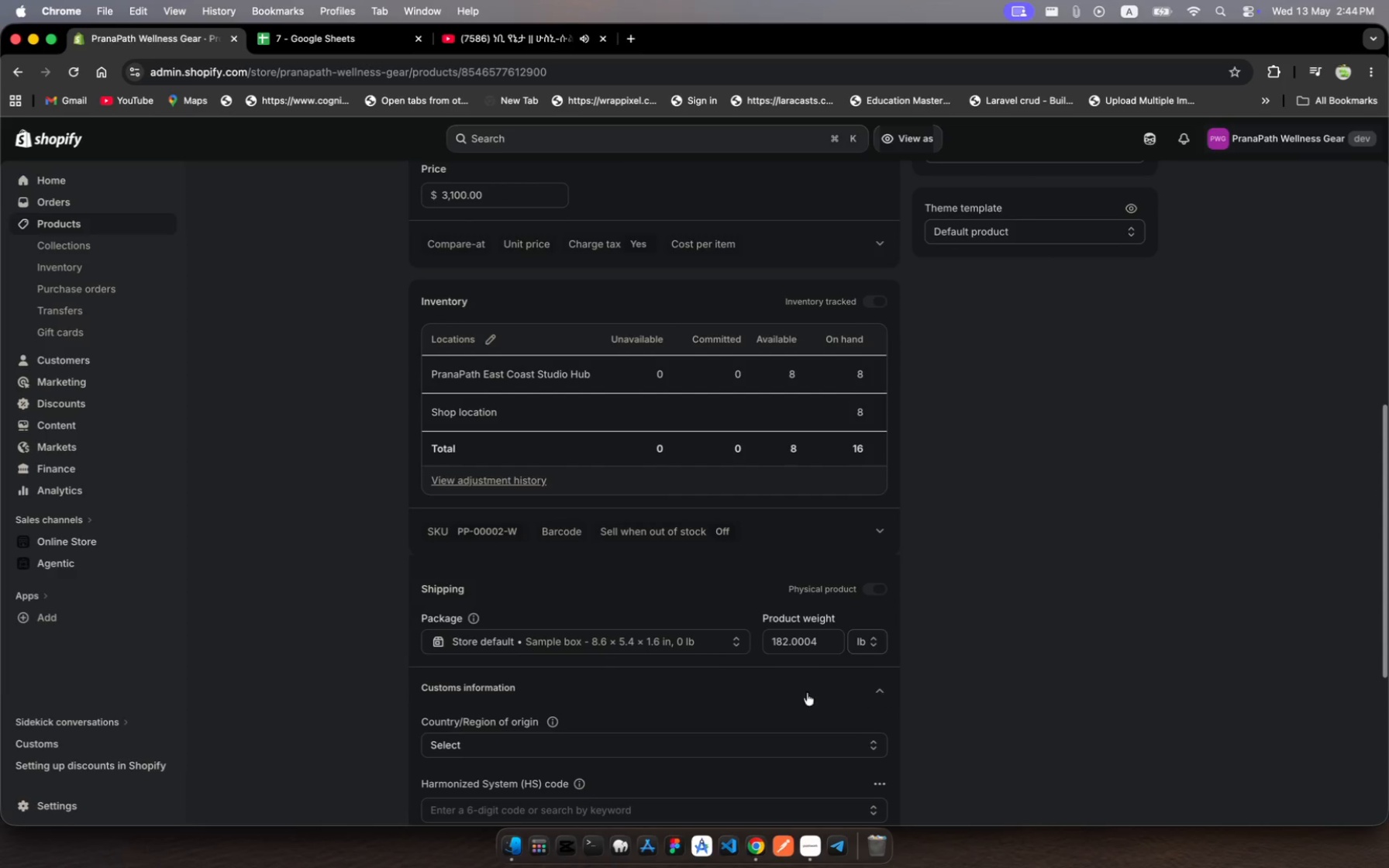 
scroll: coordinate [610, 685], scroll_direction: down, amount: 12.0
 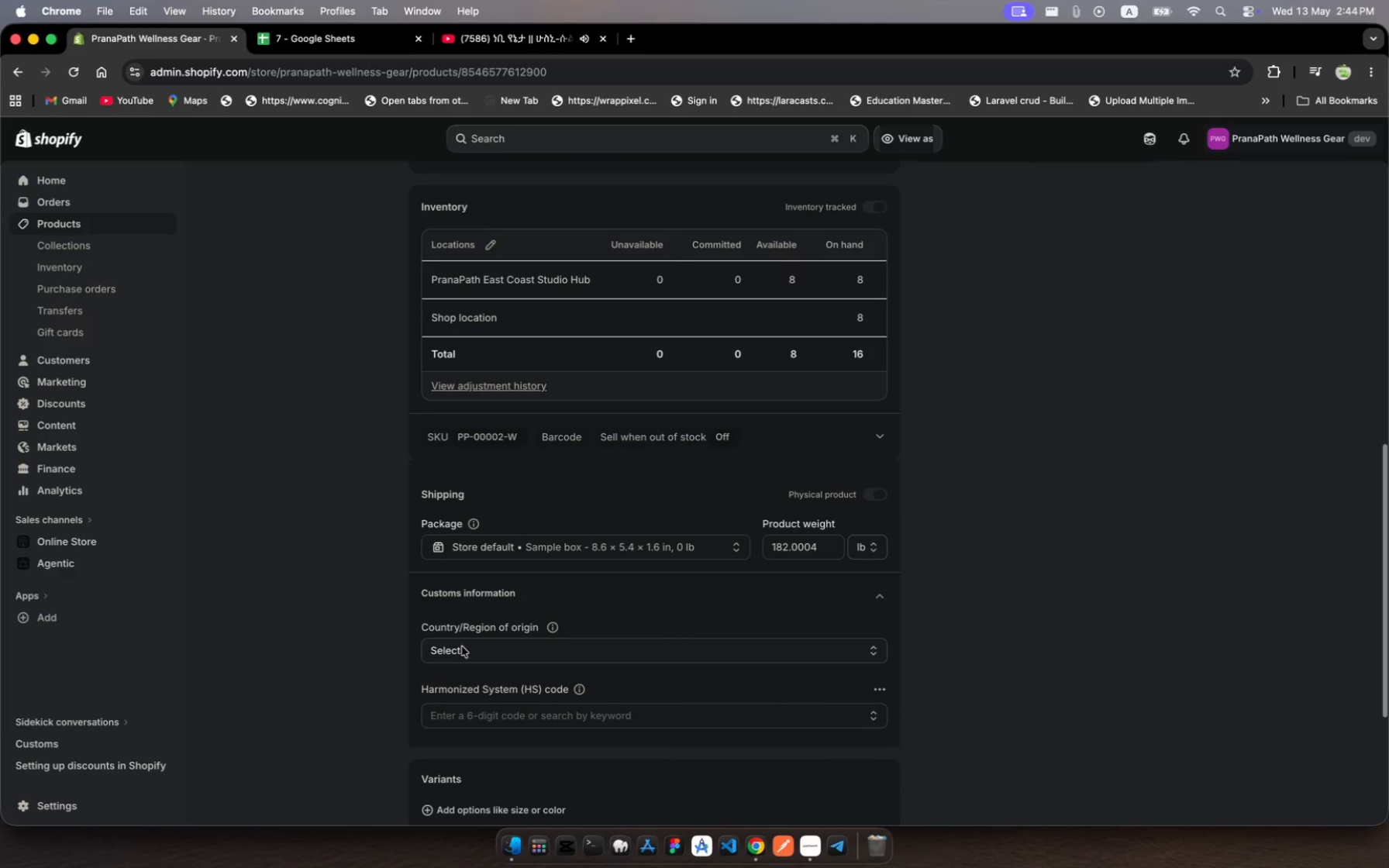 
left_click([465, 650])
 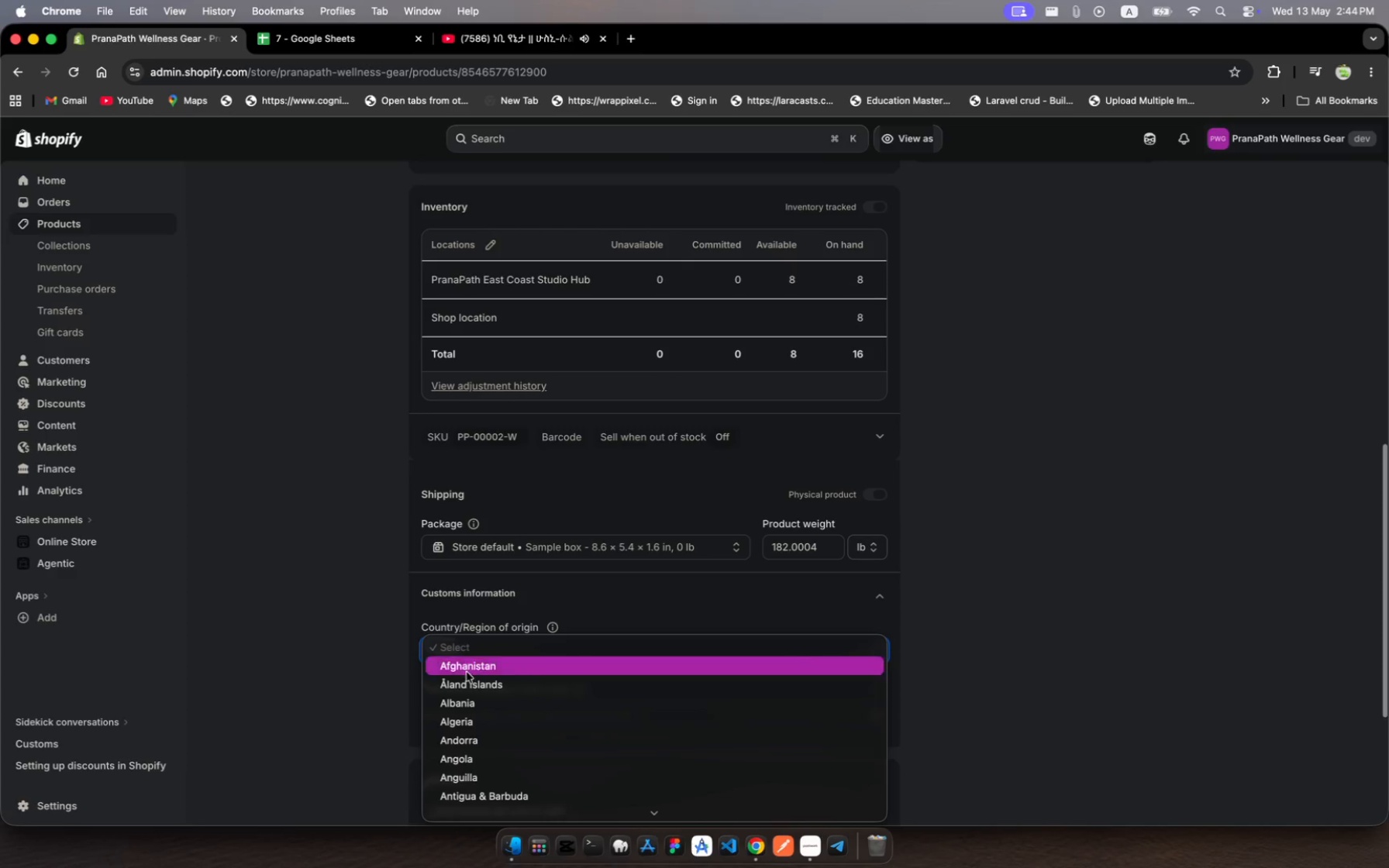 
scroll: coordinate [507, 716], scroll_direction: down, amount: 115.0
 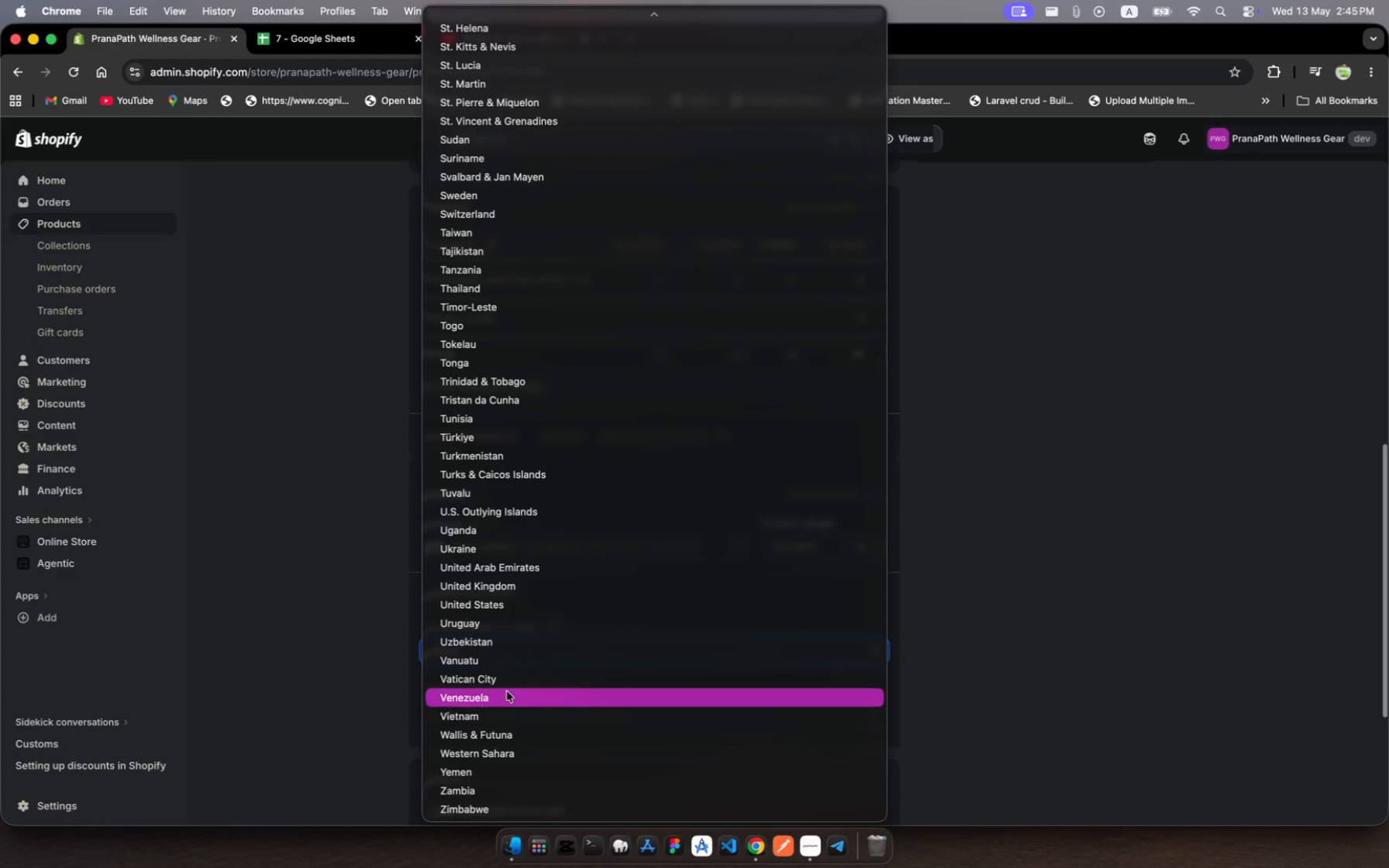 
wait(7.17)
 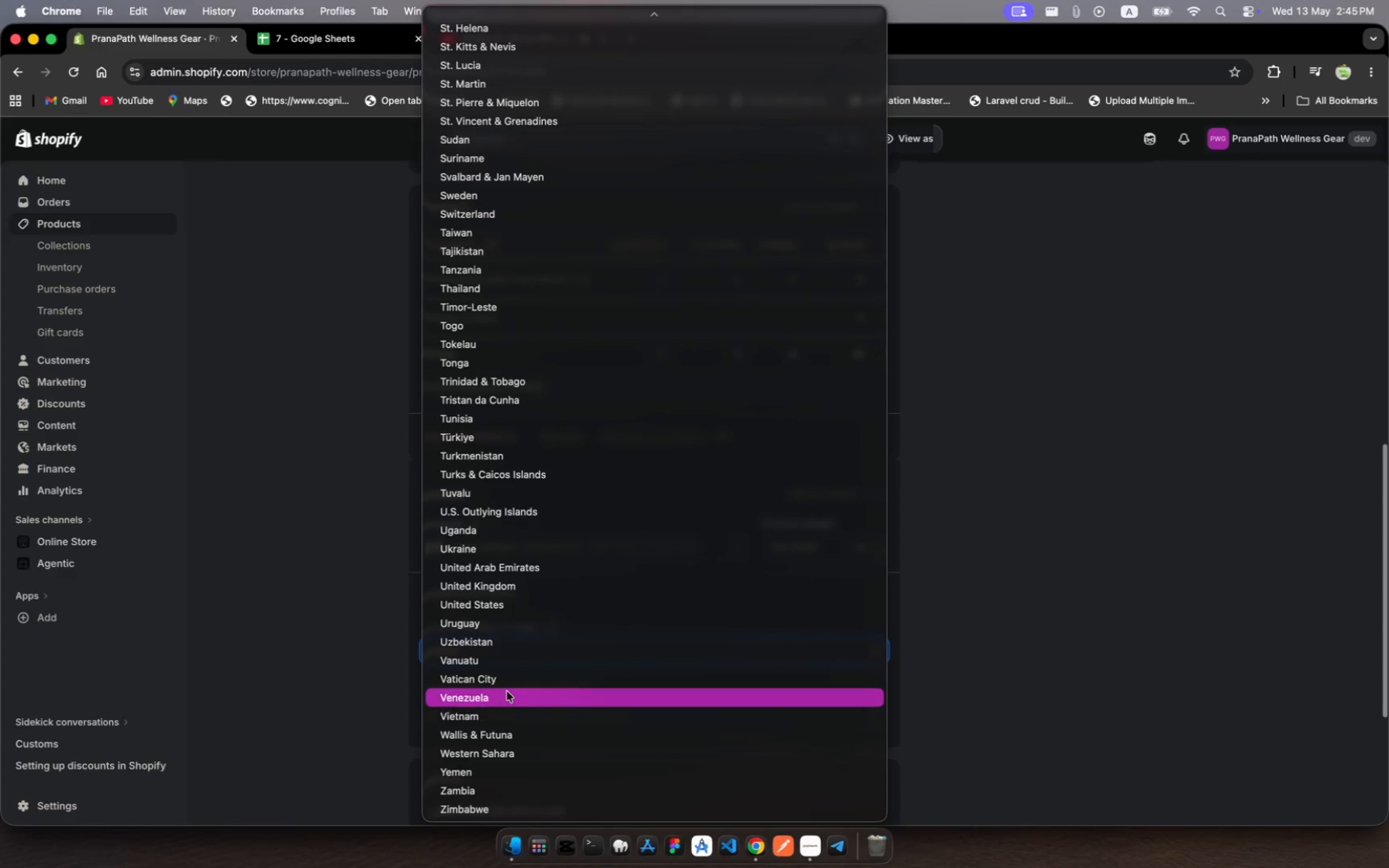 
left_click([515, 715])
 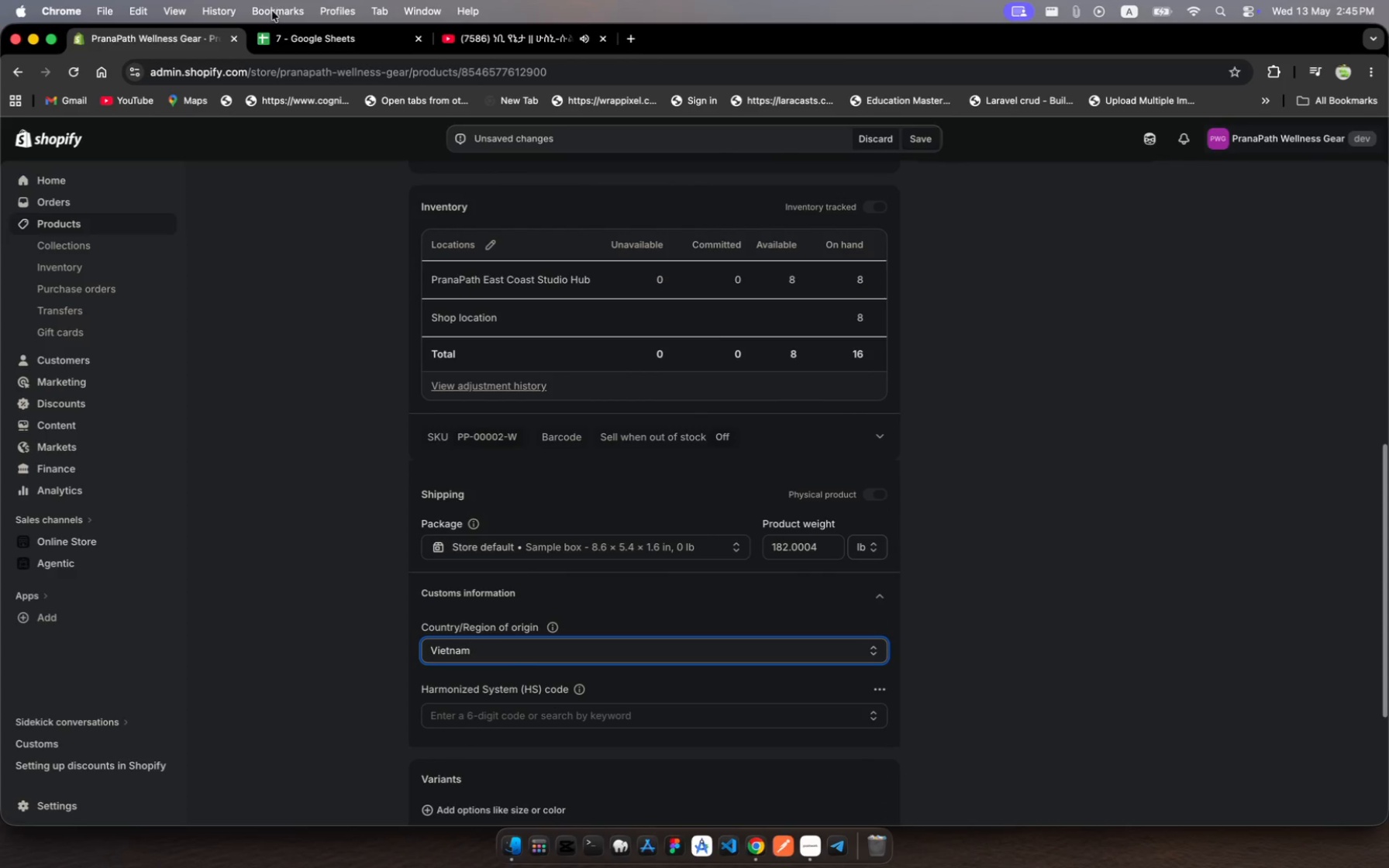 
left_click([310, 35])
 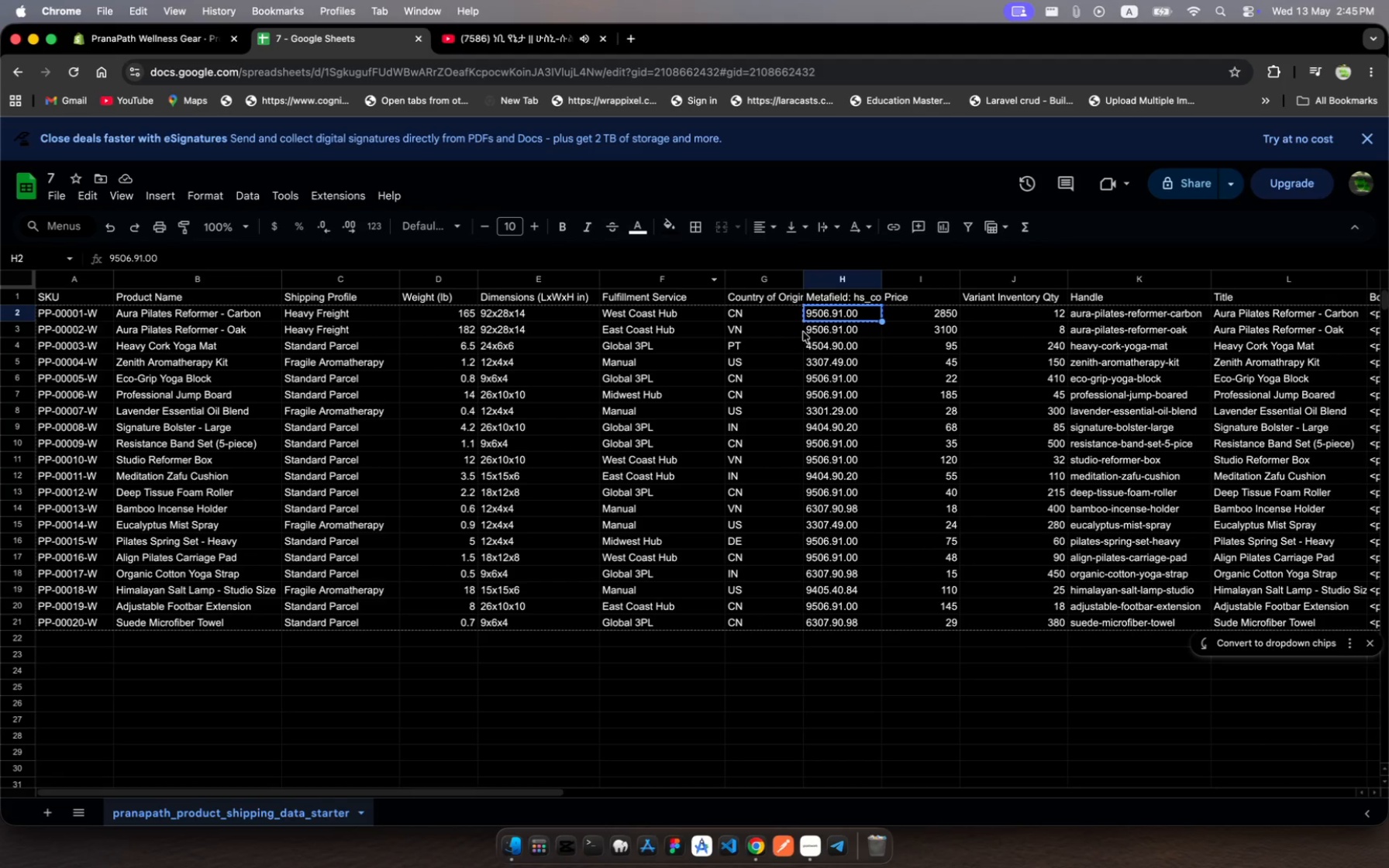 
left_click([817, 332])
 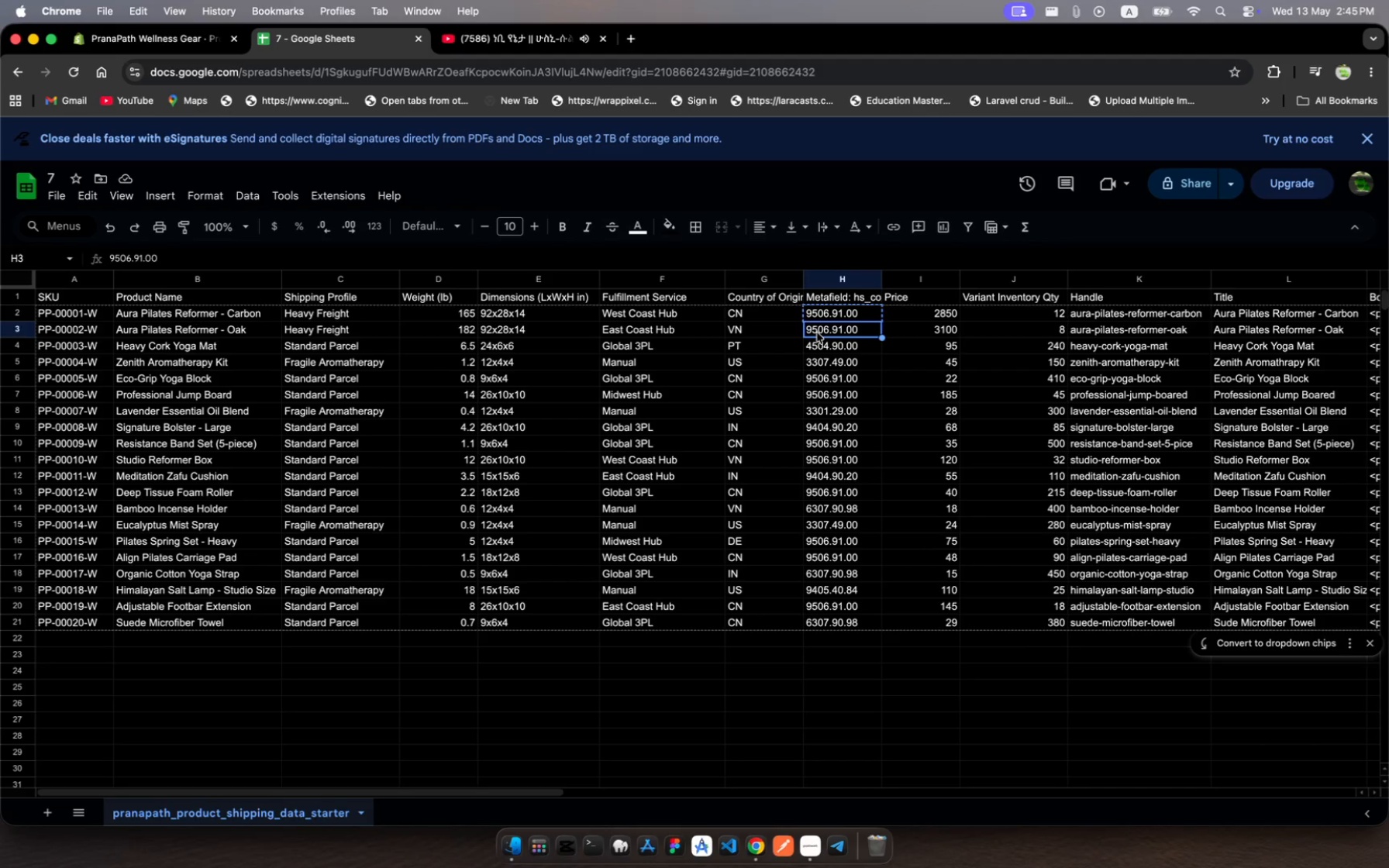 
key(Meta+C)
 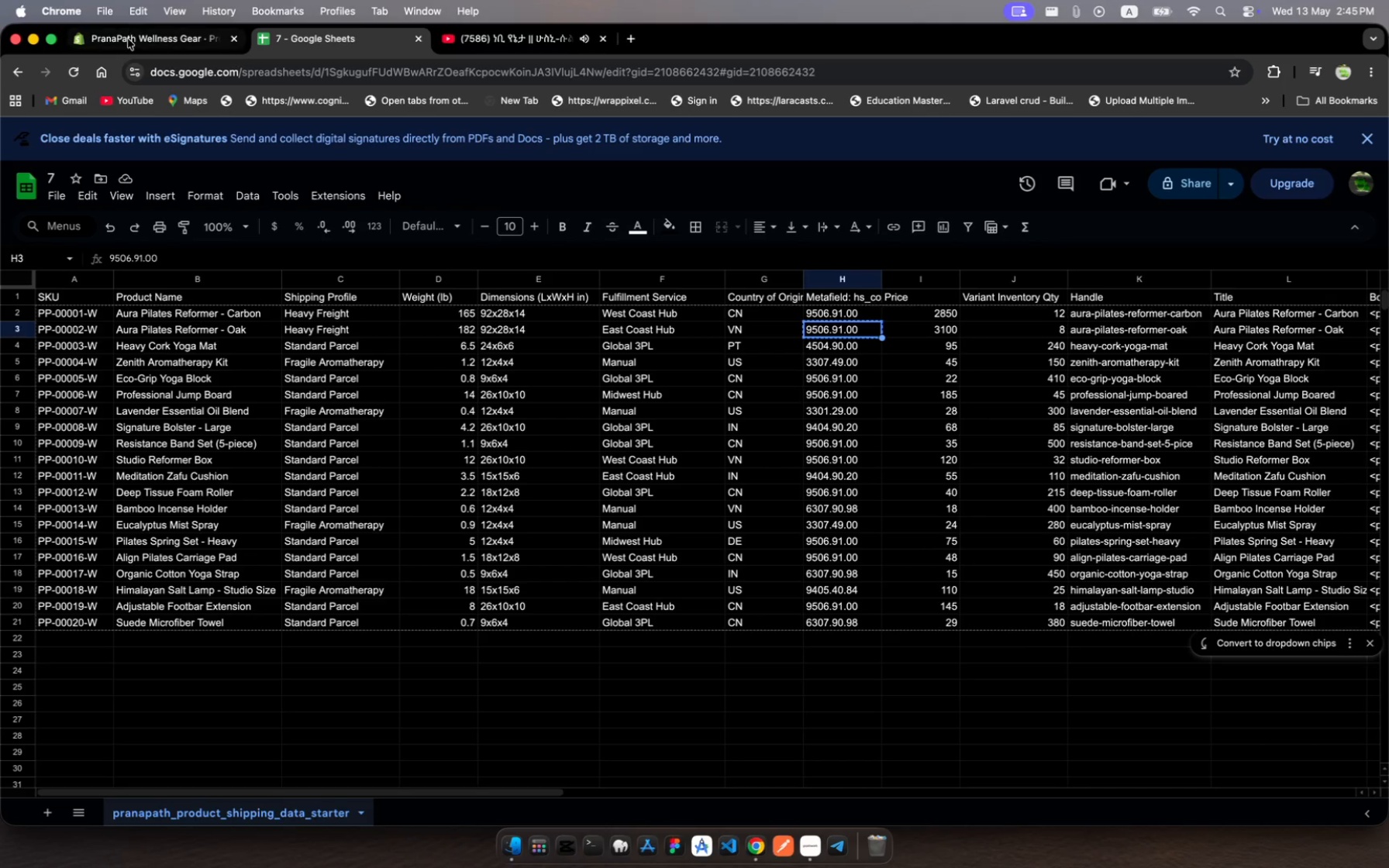 
left_click([129, 43])
 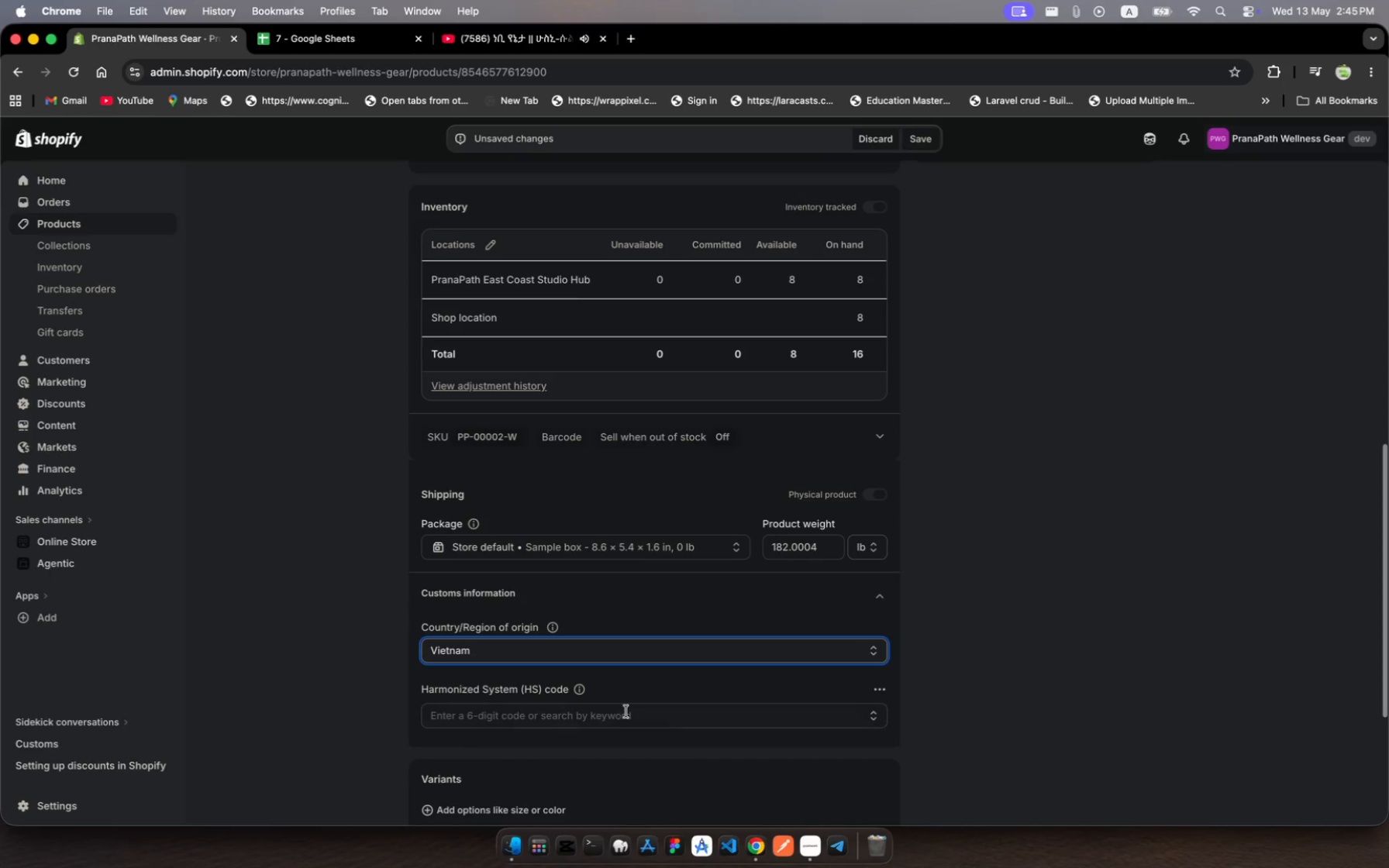 
left_click([626, 711])
 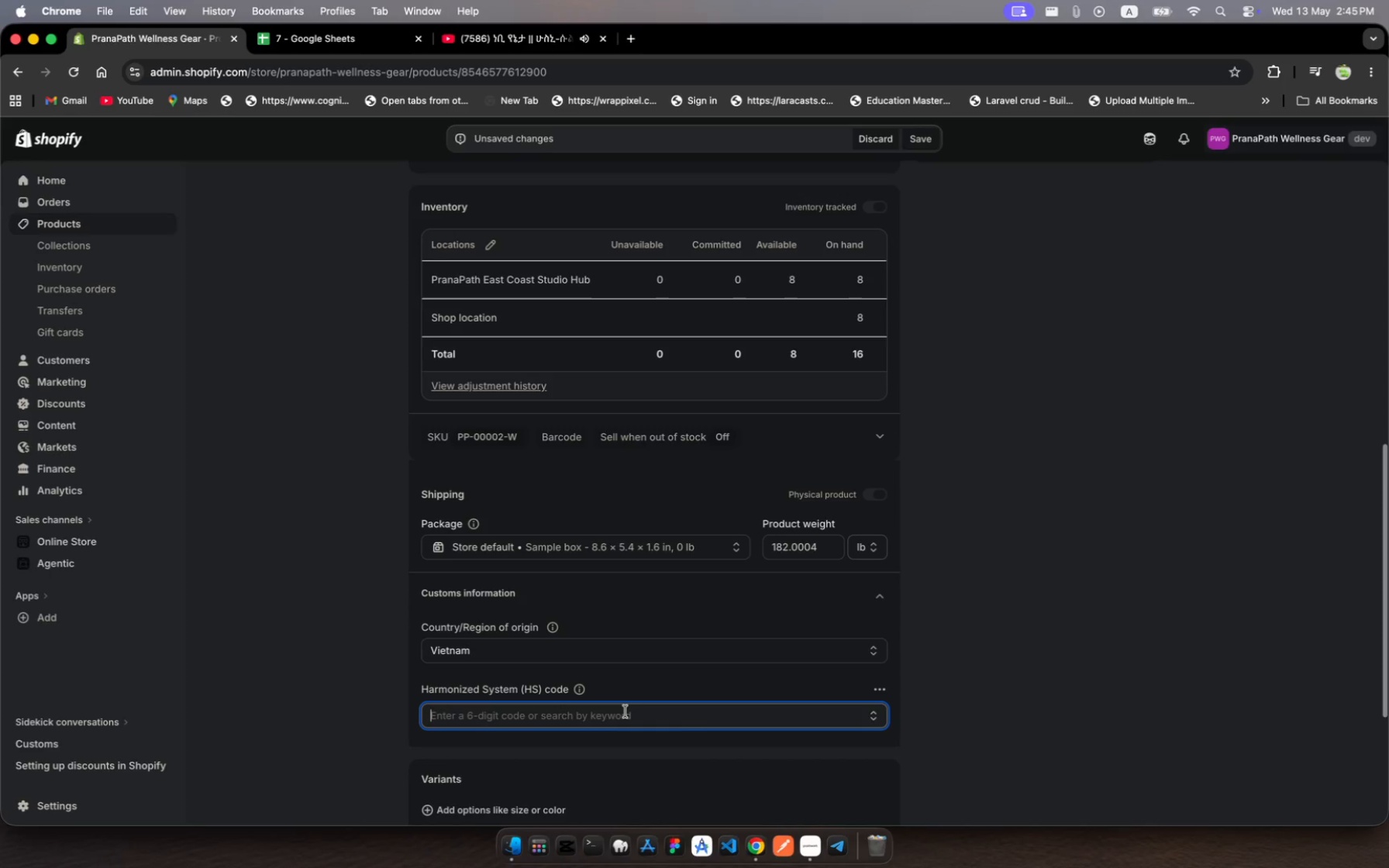 
key(Meta+V)
 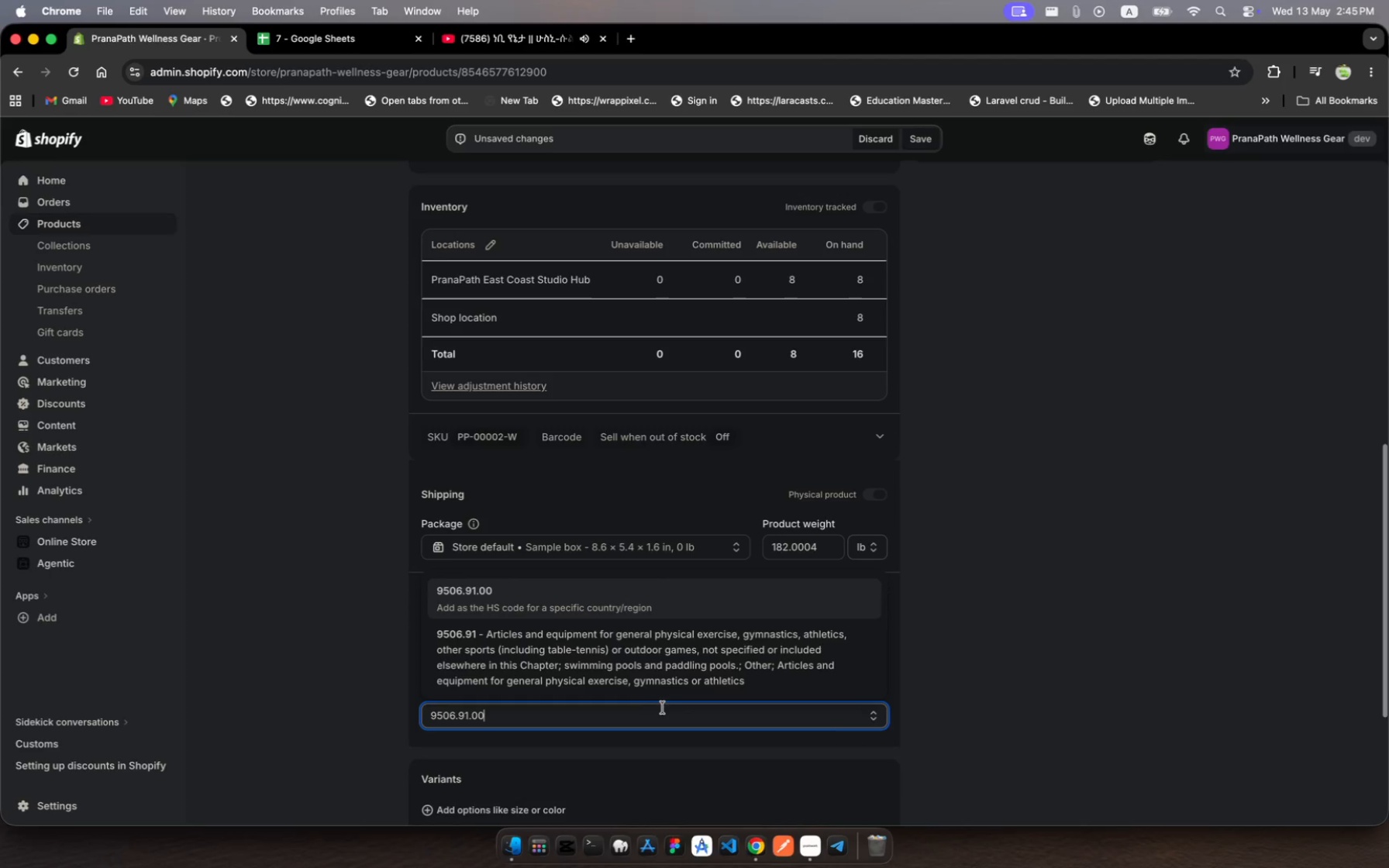 
scroll: coordinate [670, 709], scroll_direction: down, amount: 5.0
 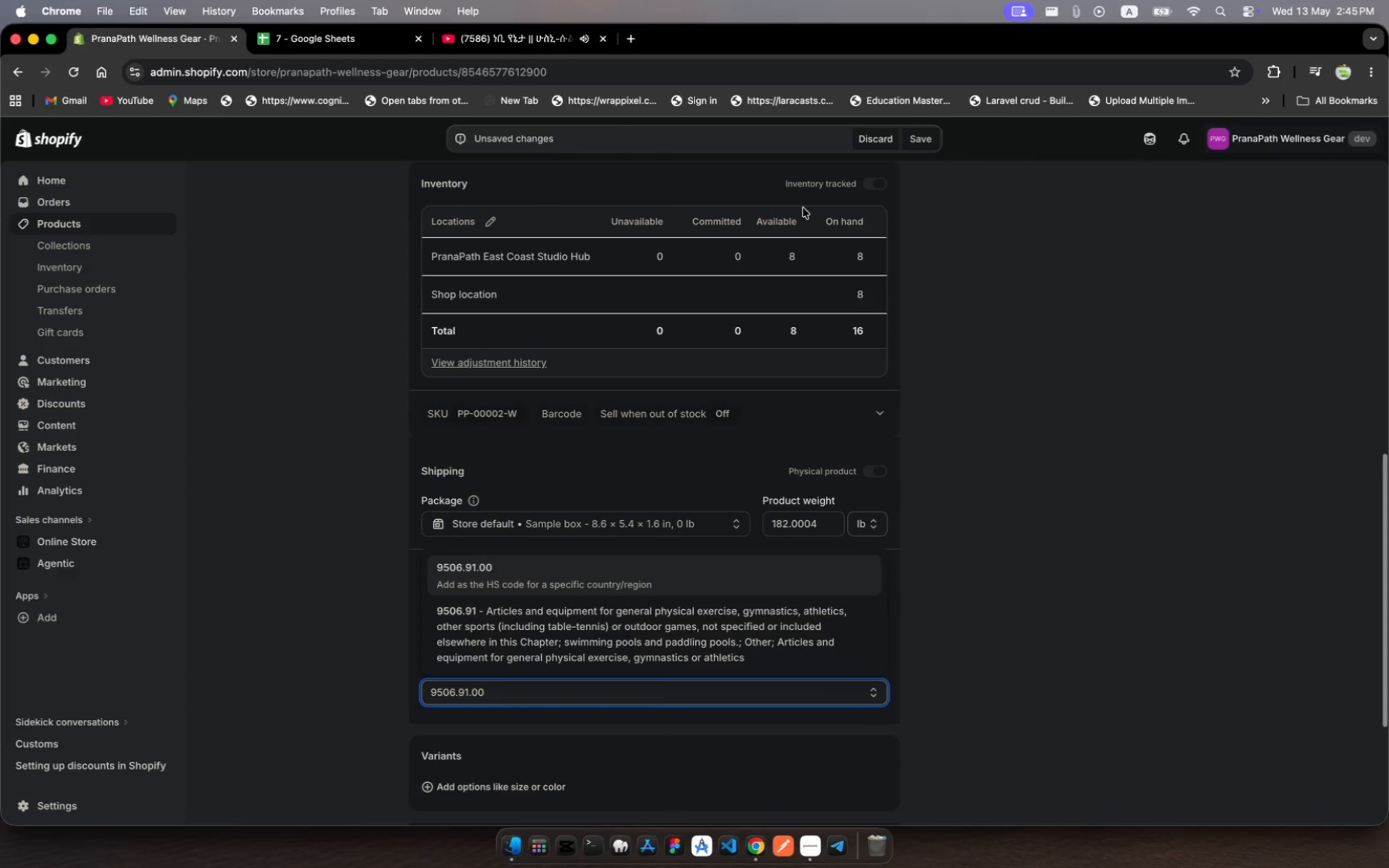 
left_click([922, 140])
 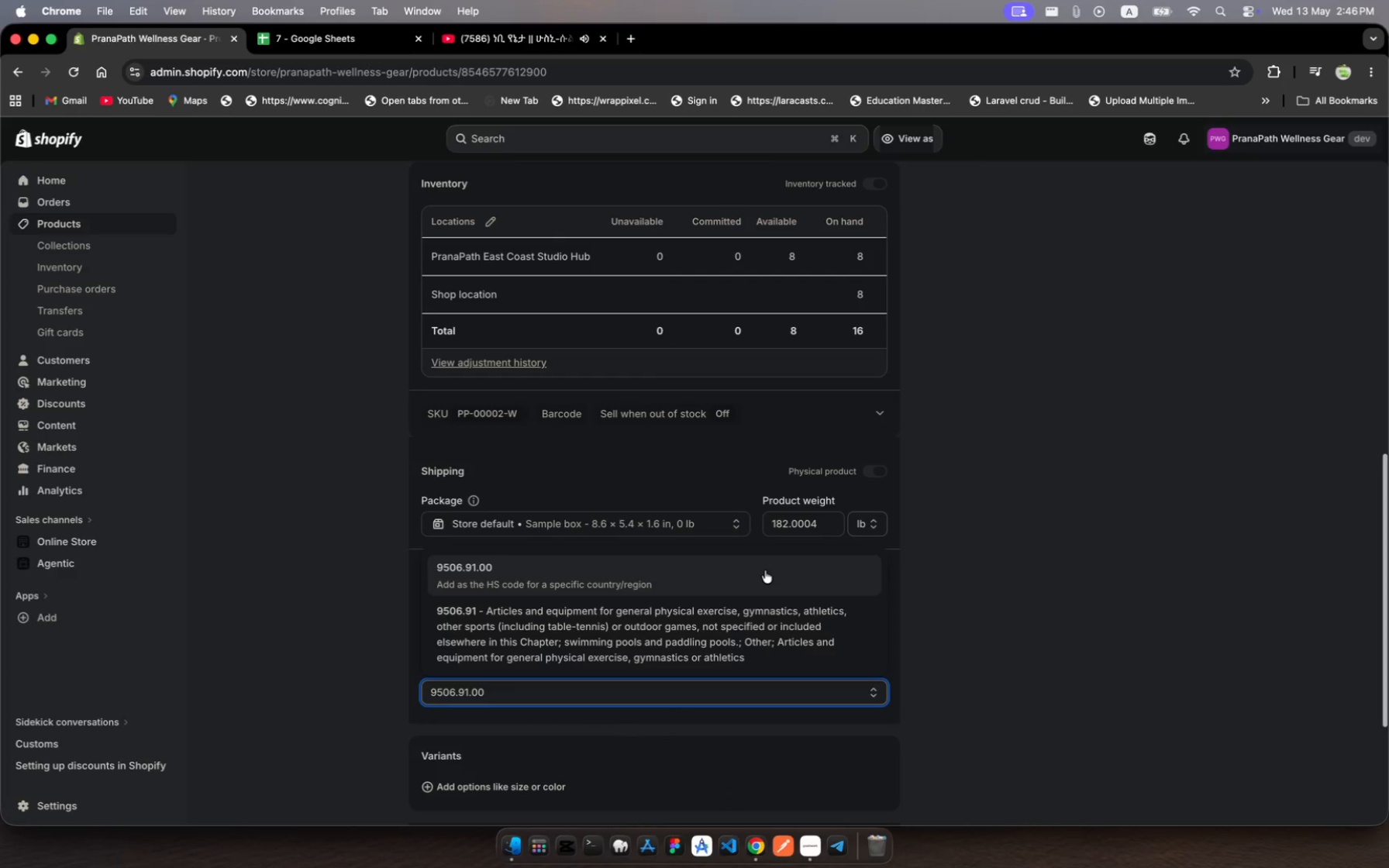 
wait(20.16)
 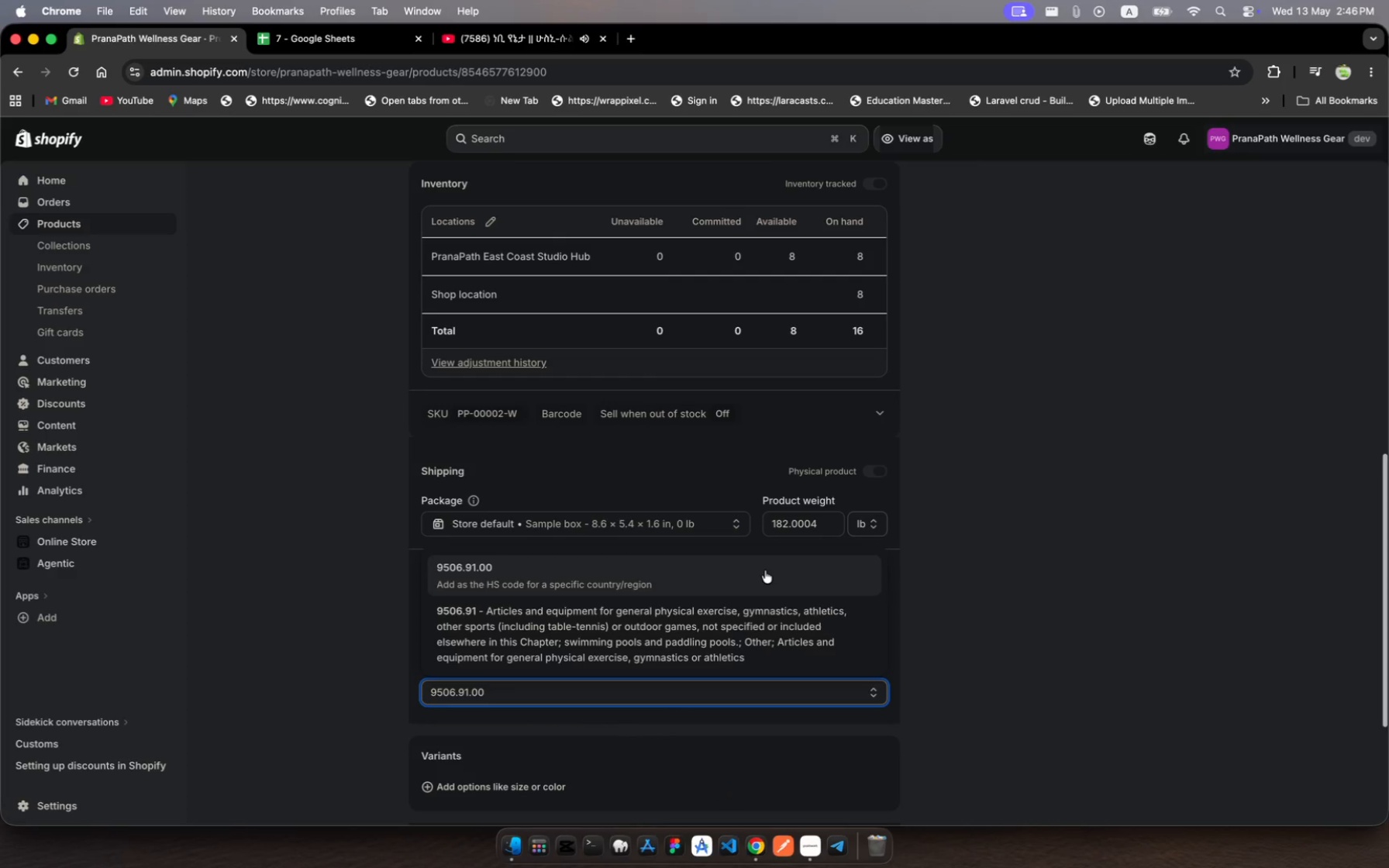 
left_click([120, 212])
 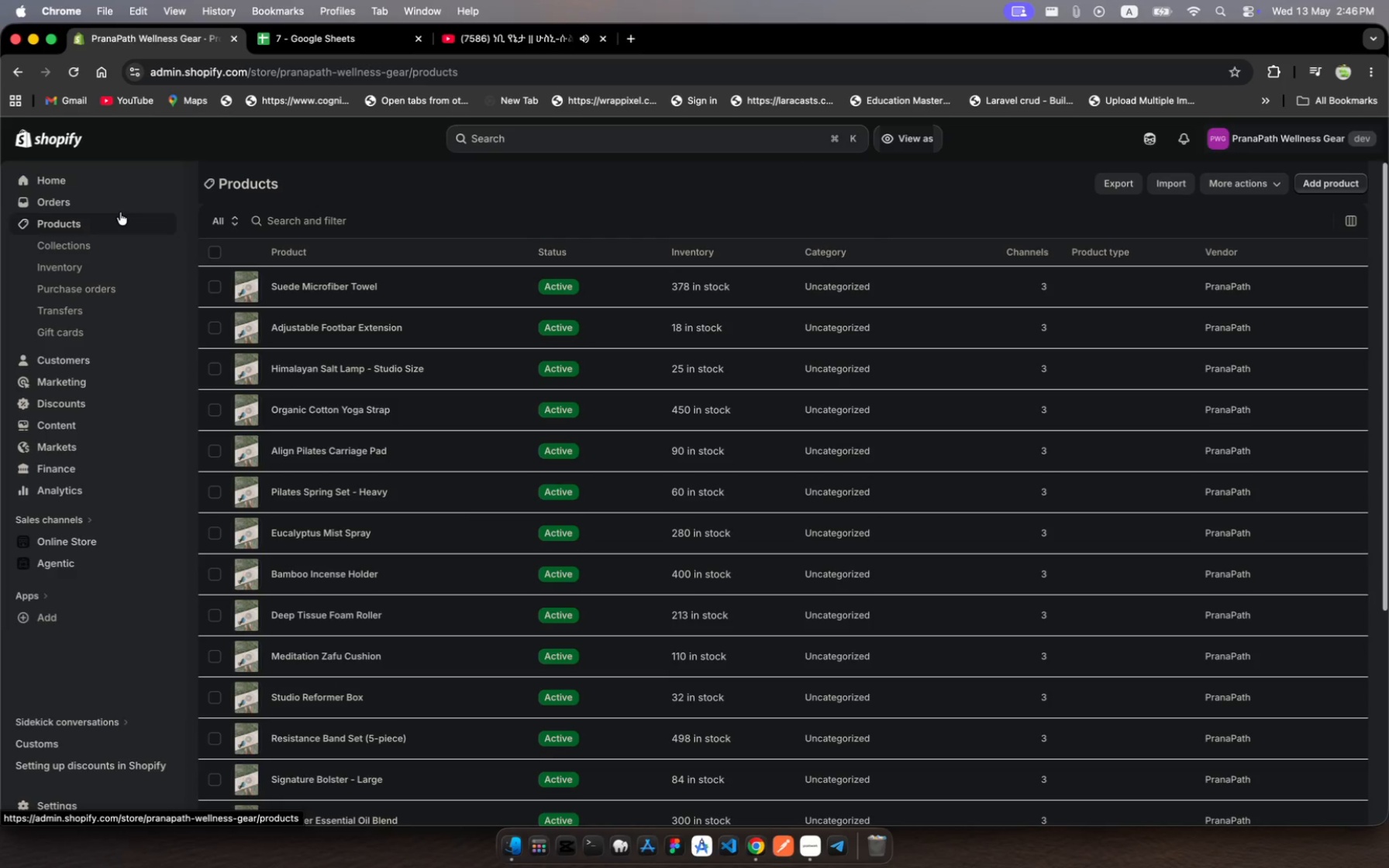 
wait(8.11)
 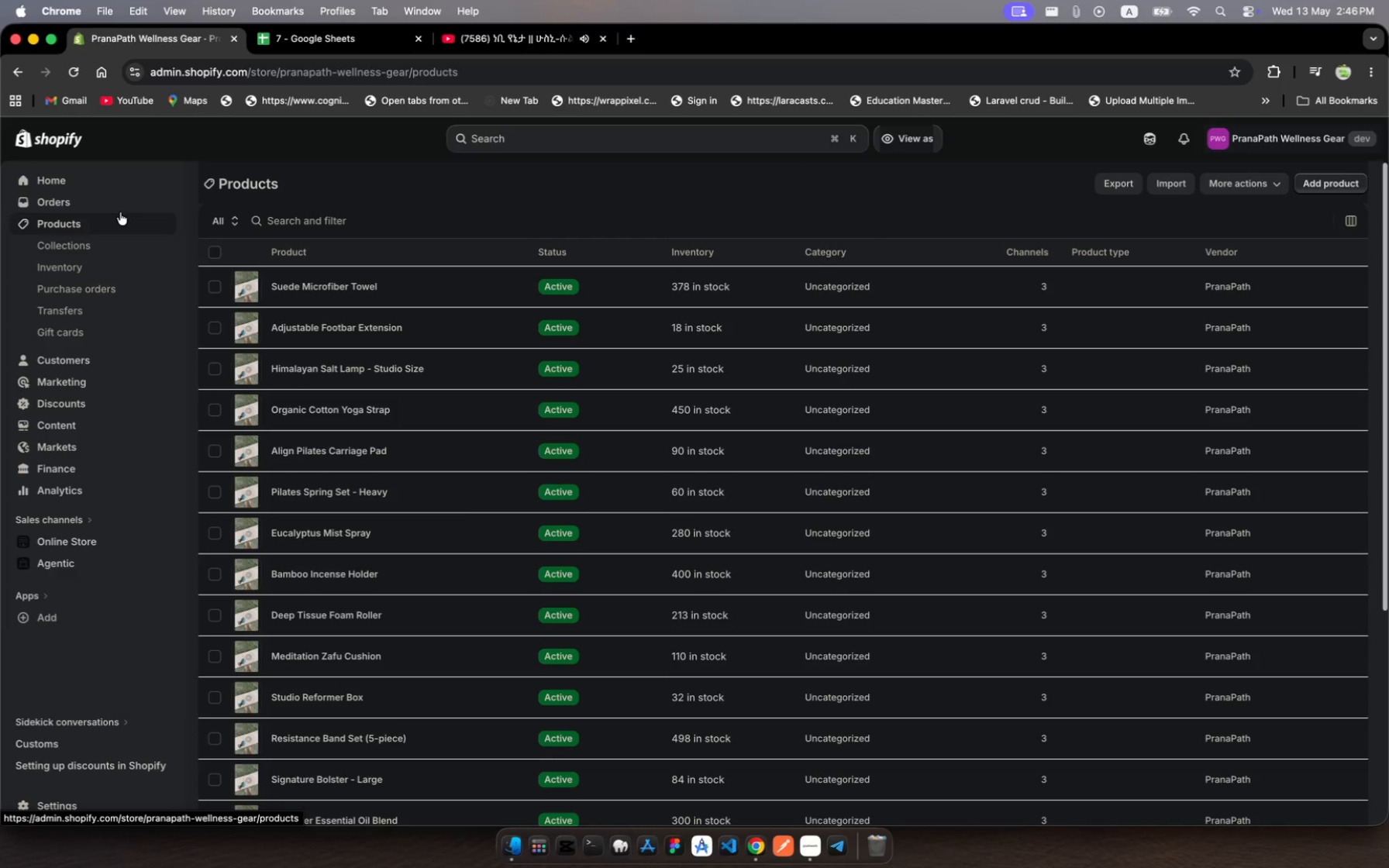 
scroll: coordinate [457, 568], scroll_direction: down, amount: 154.0
 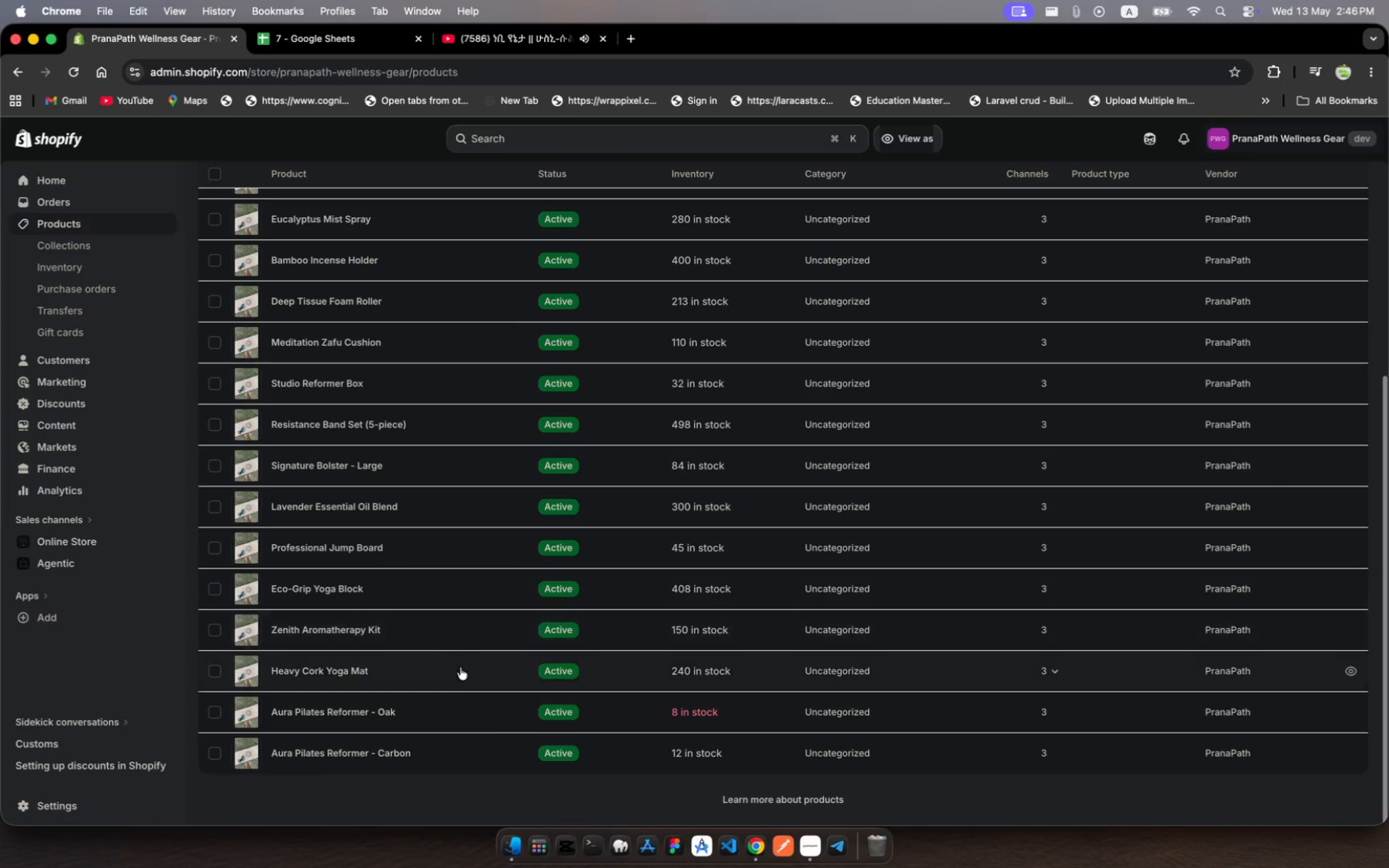 
left_click([462, 670])
 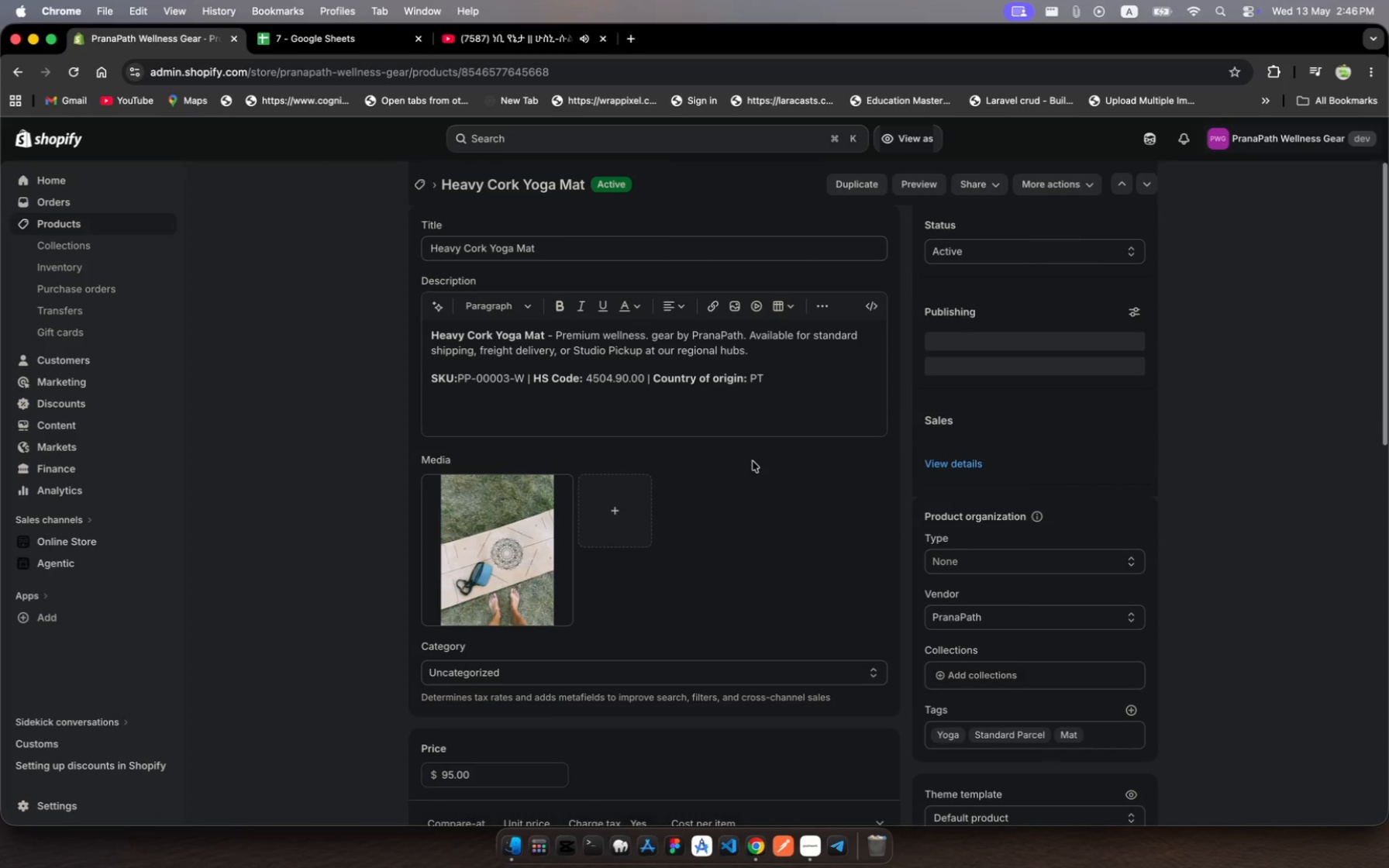 
wait(5.26)
 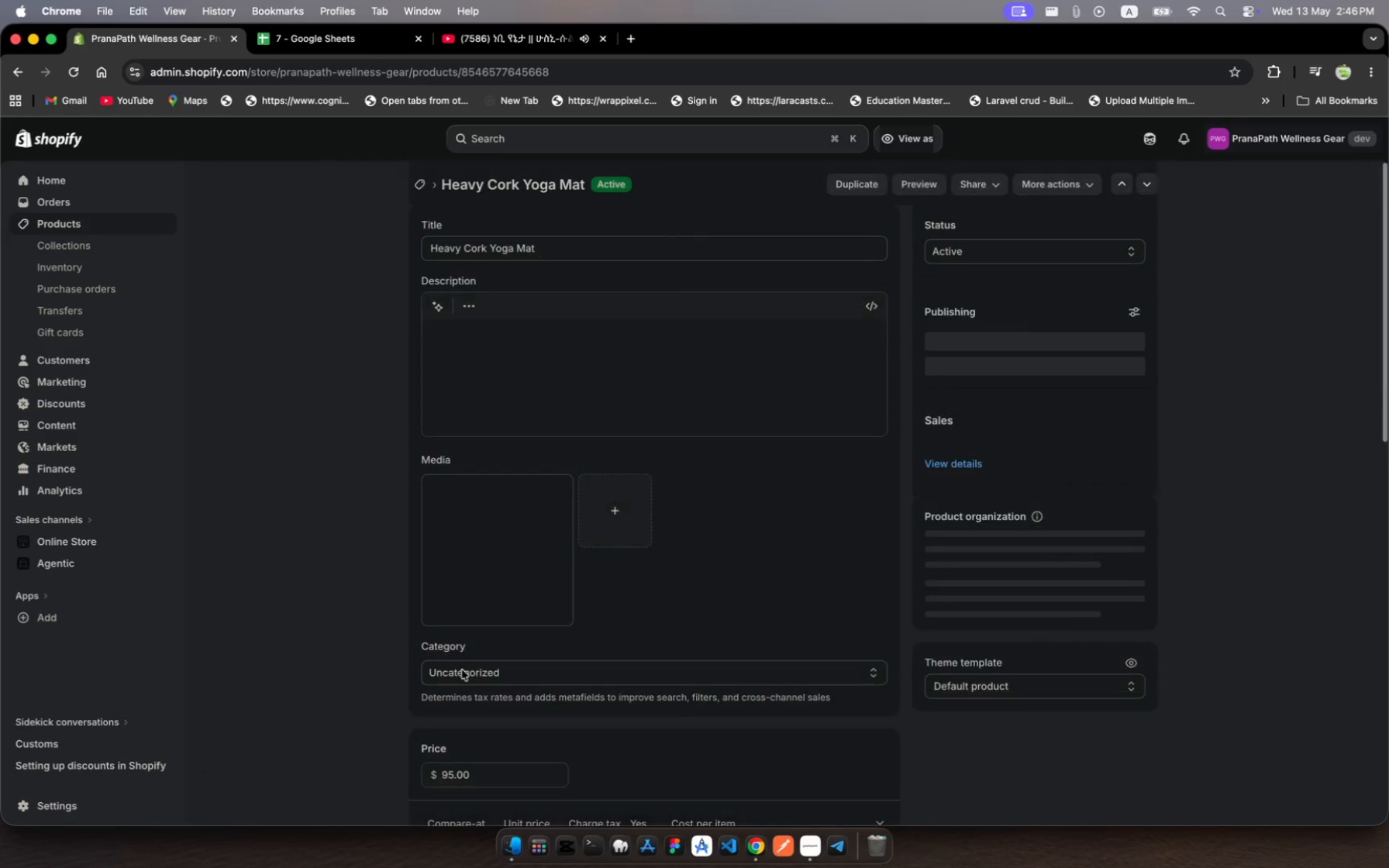 
left_click([305, 36])
 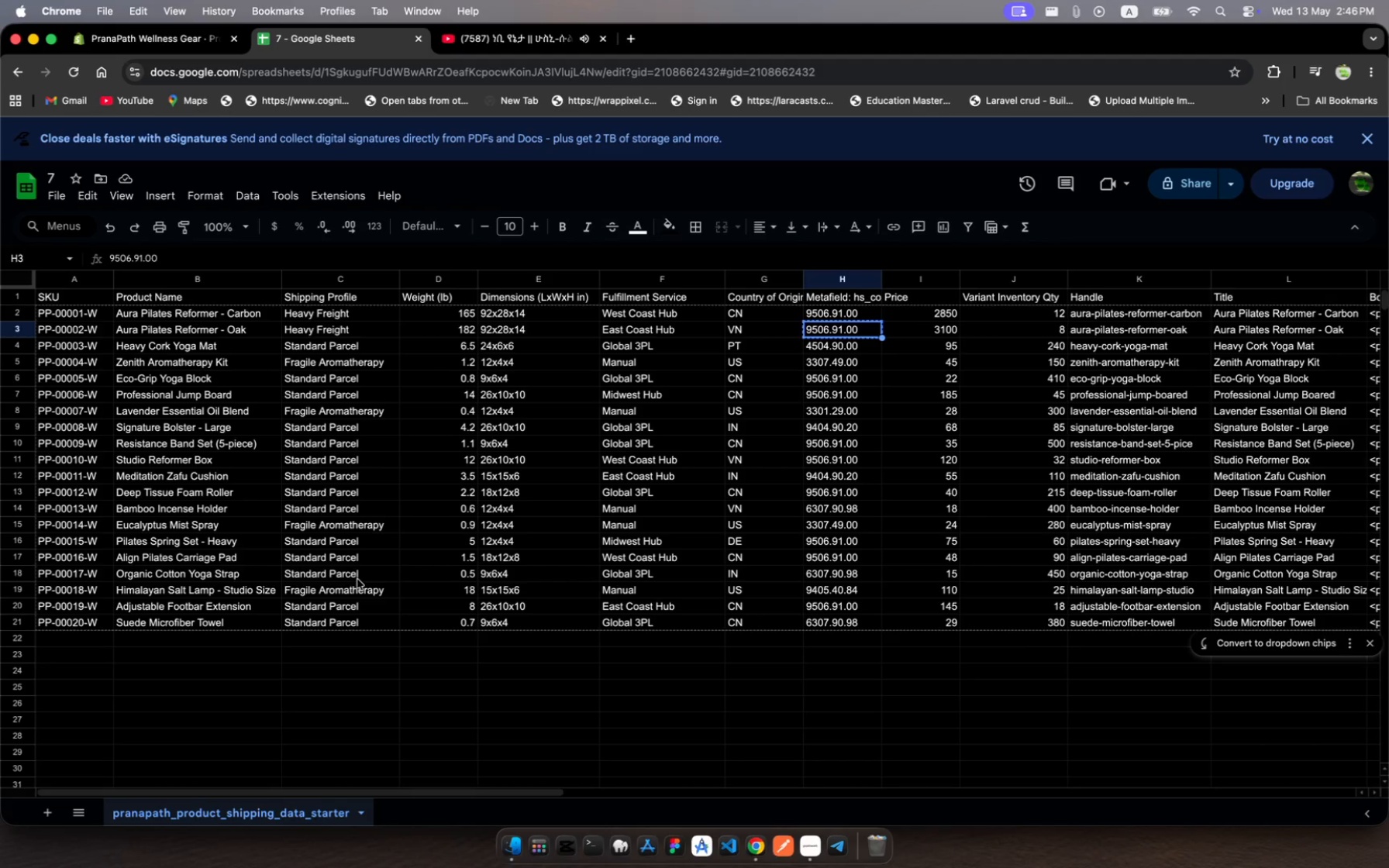 
scroll: coordinate [357, 579], scroll_direction: up, amount: 105.0
 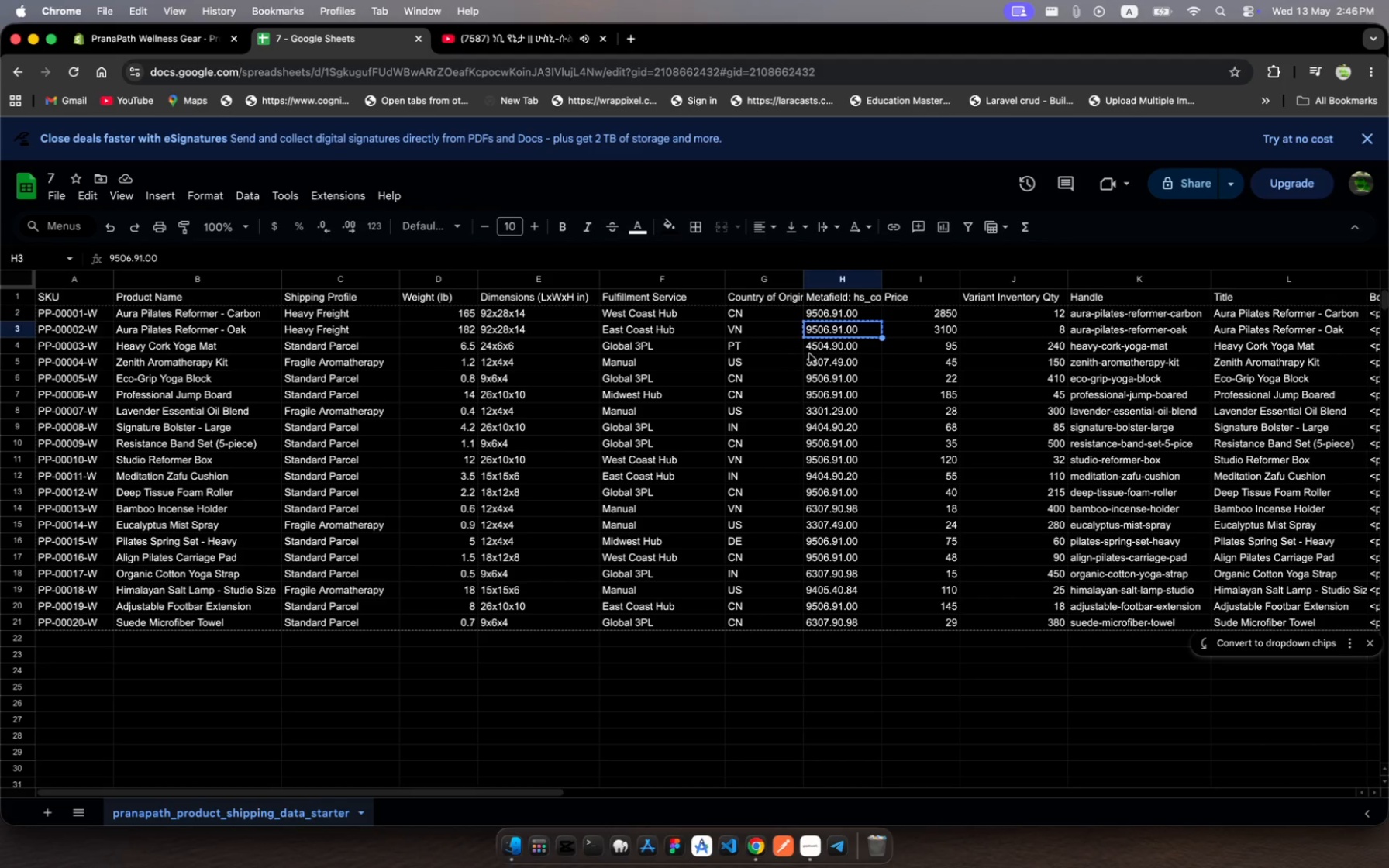 
left_click([818, 351])
 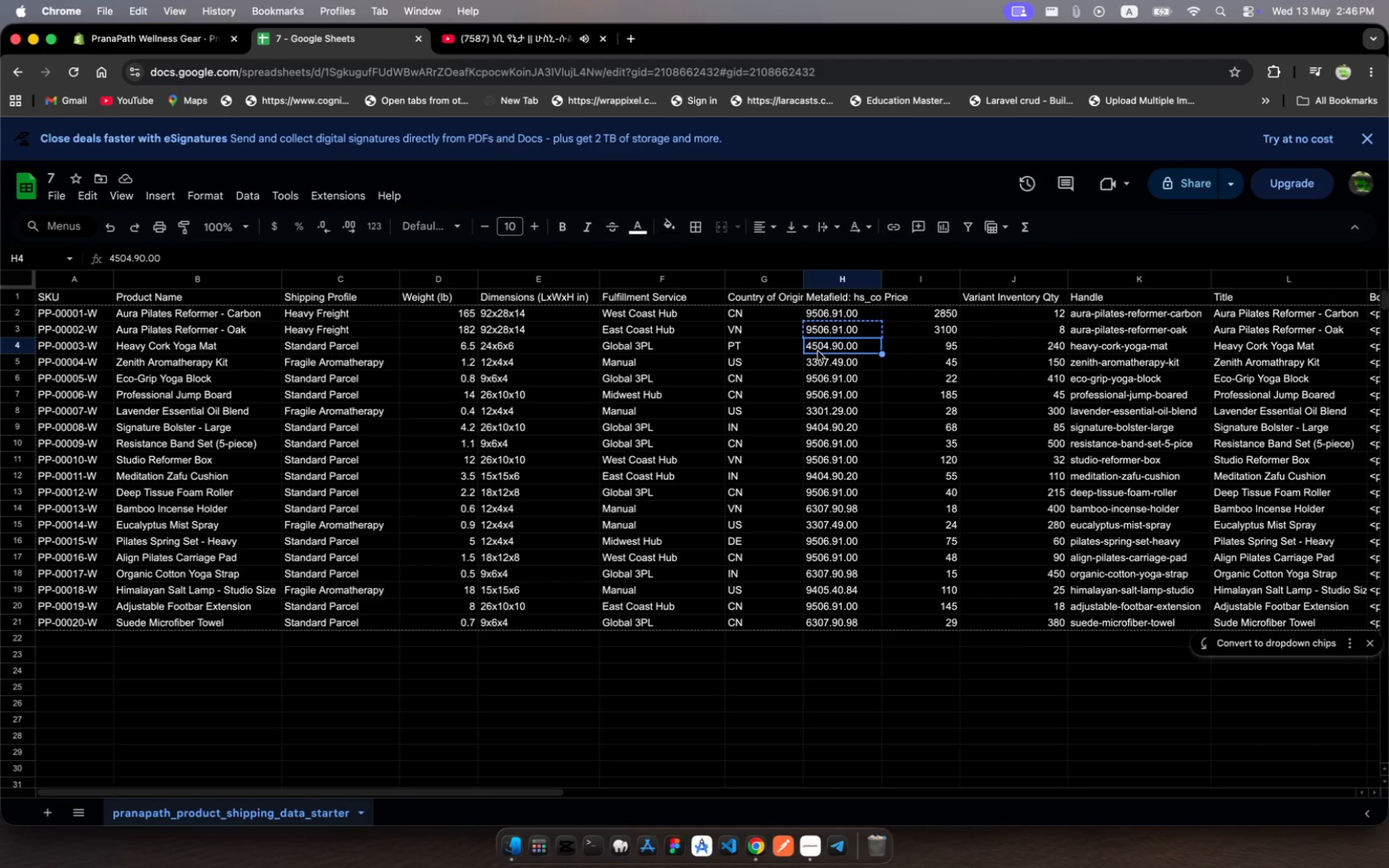 
key(Meta+C)
 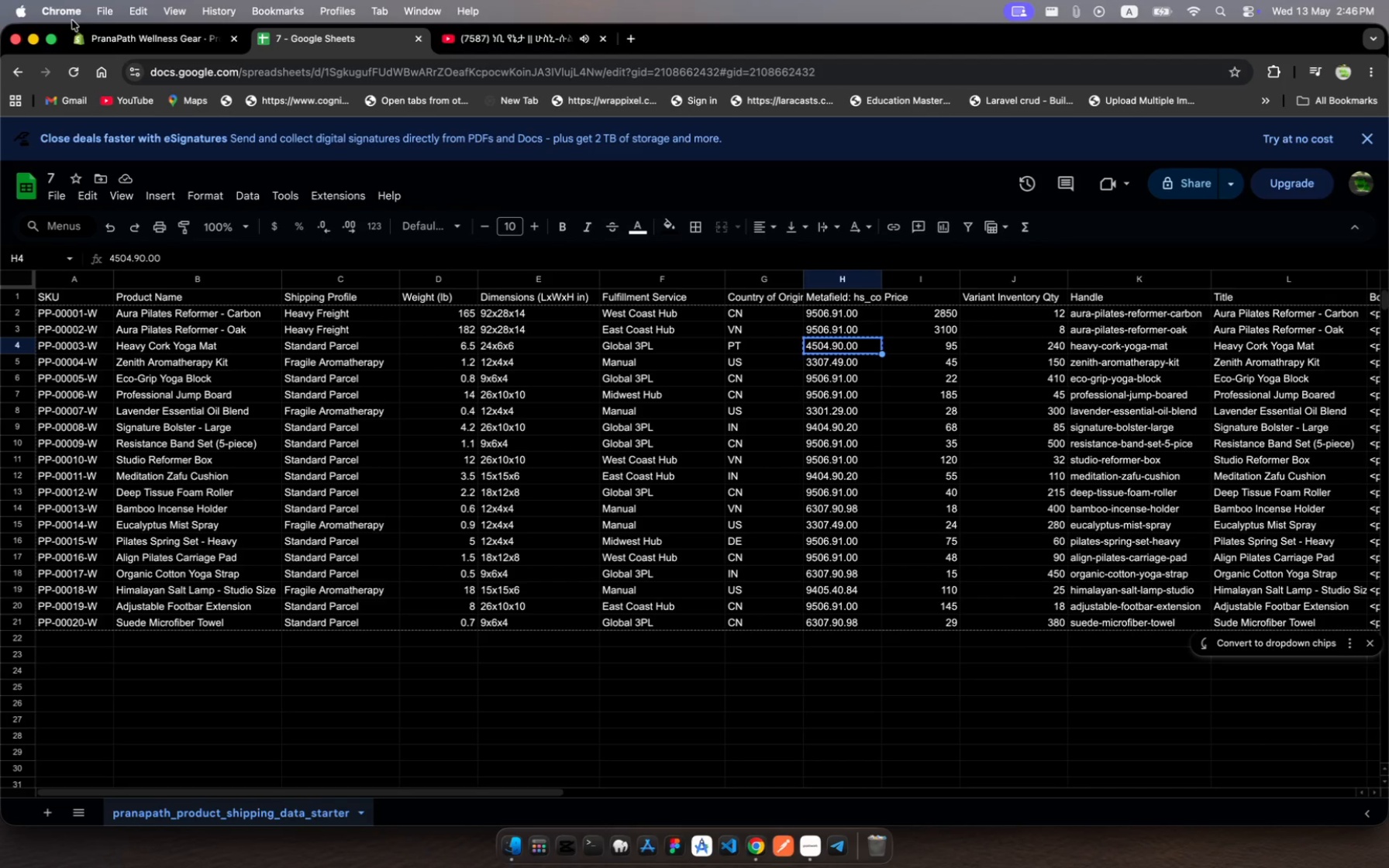 
left_click([111, 35])
 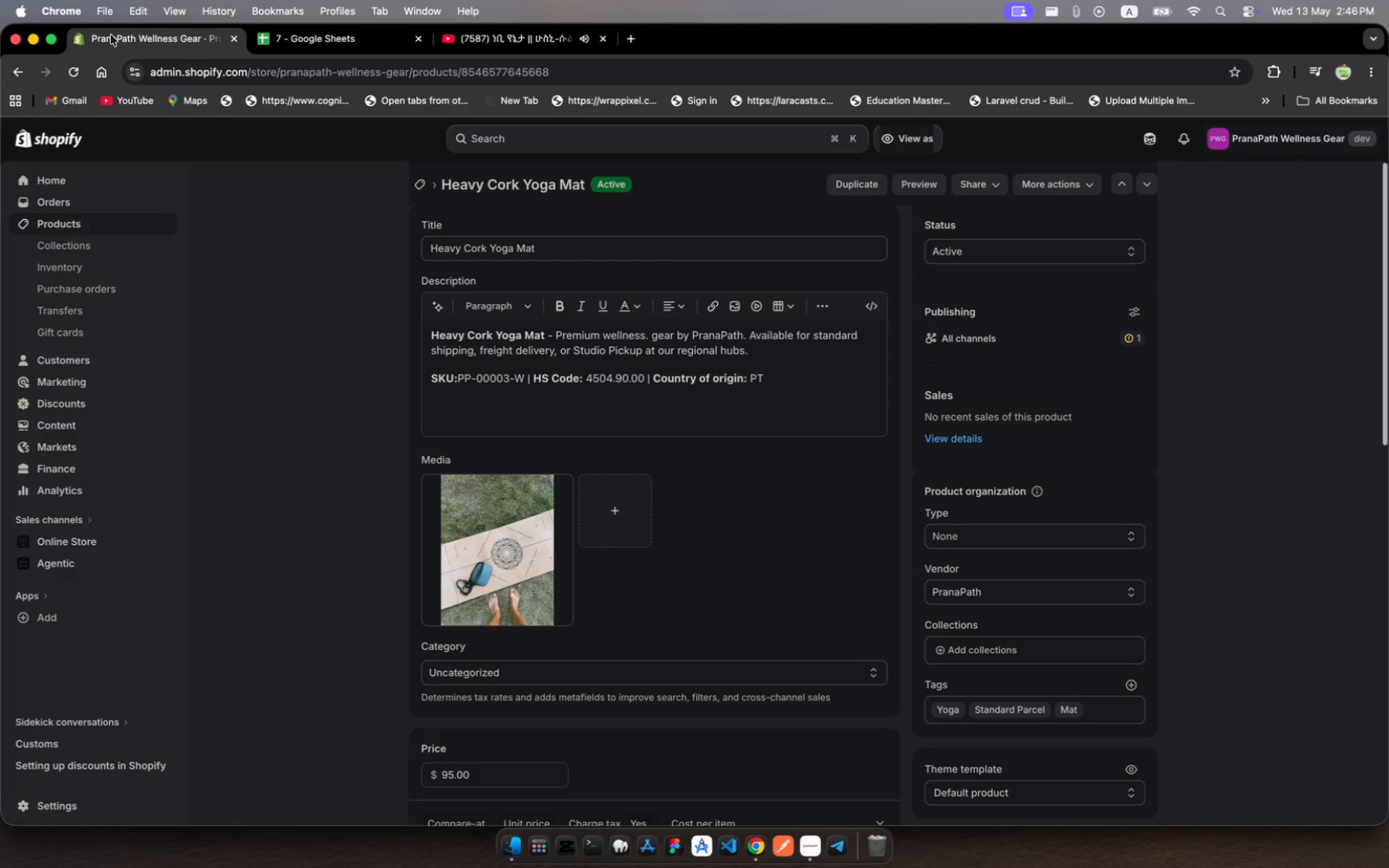 
wait(8.54)
 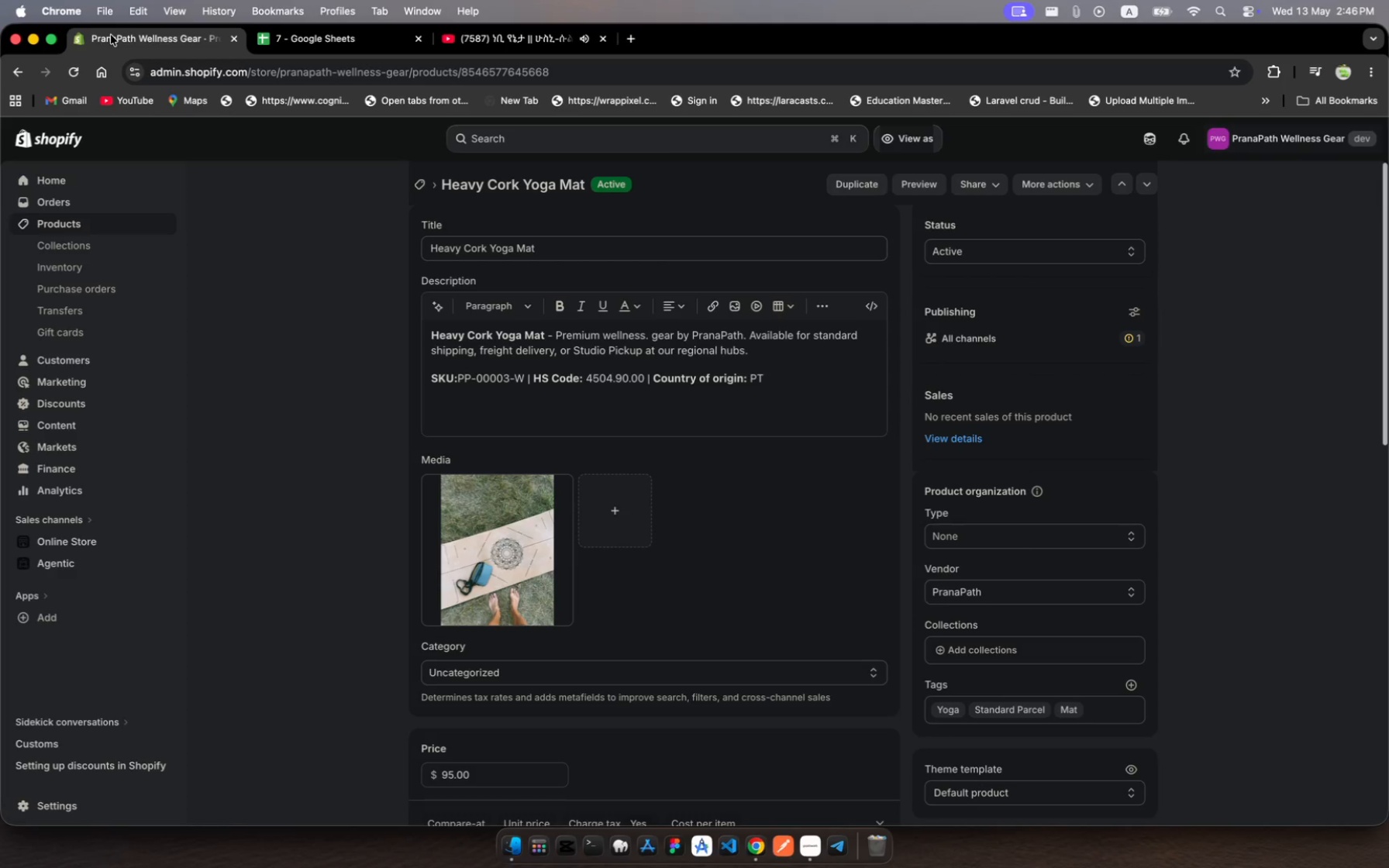 
scroll: coordinate [701, 621], scroll_direction: down, amount: 11.0
 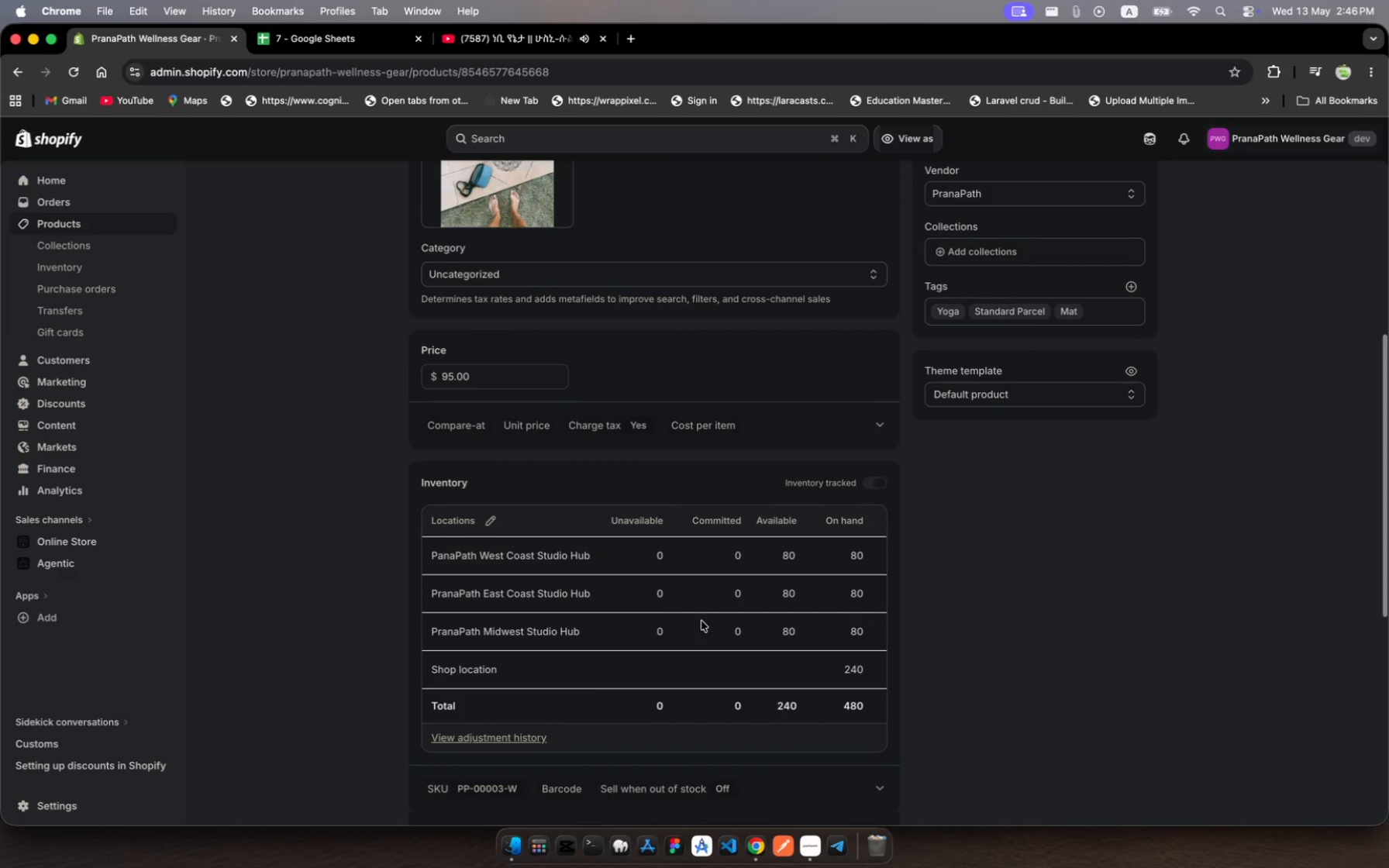 
scroll: coordinate [701, 621], scroll_direction: up, amount: 72.0
 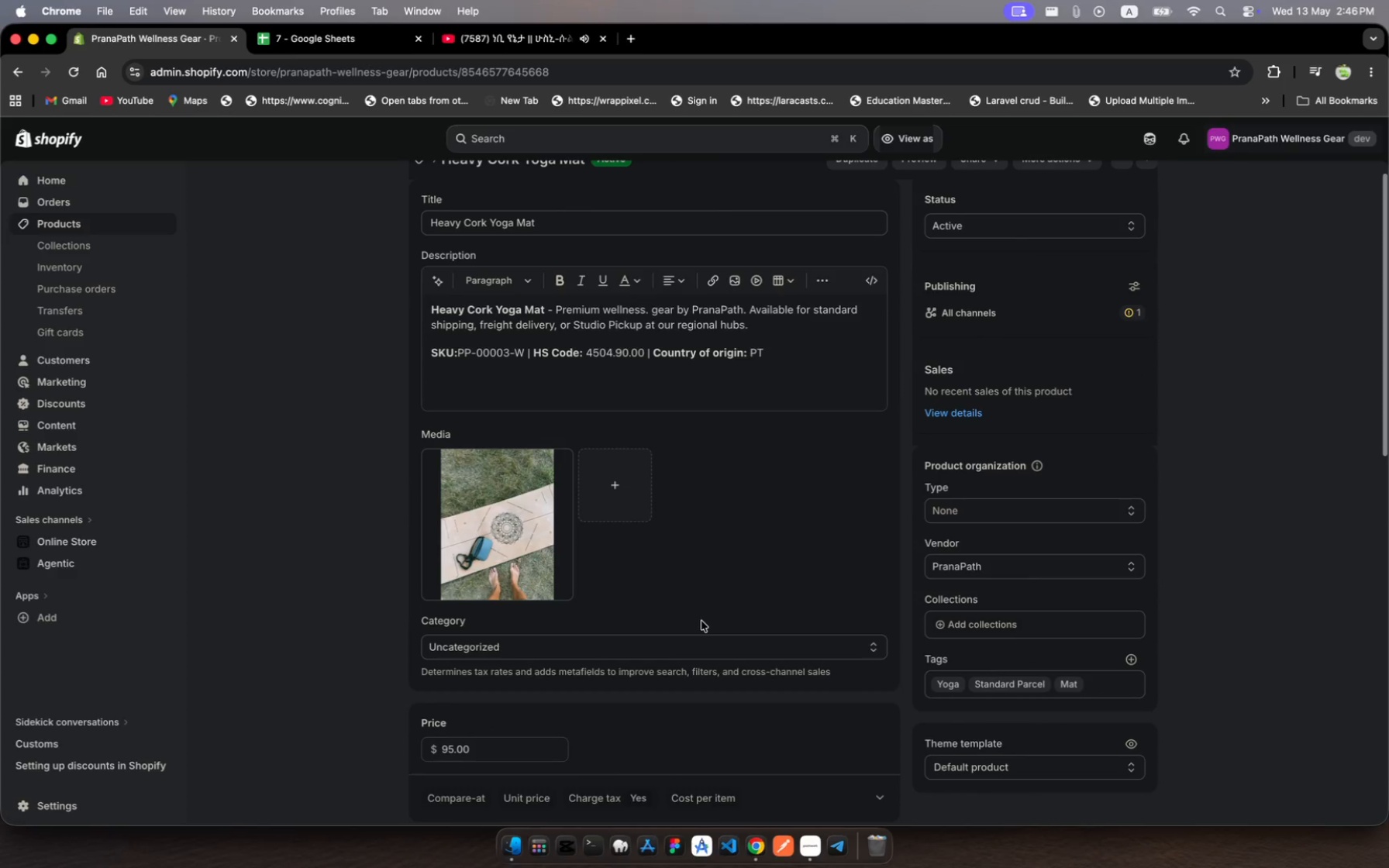 
wait(12.4)
 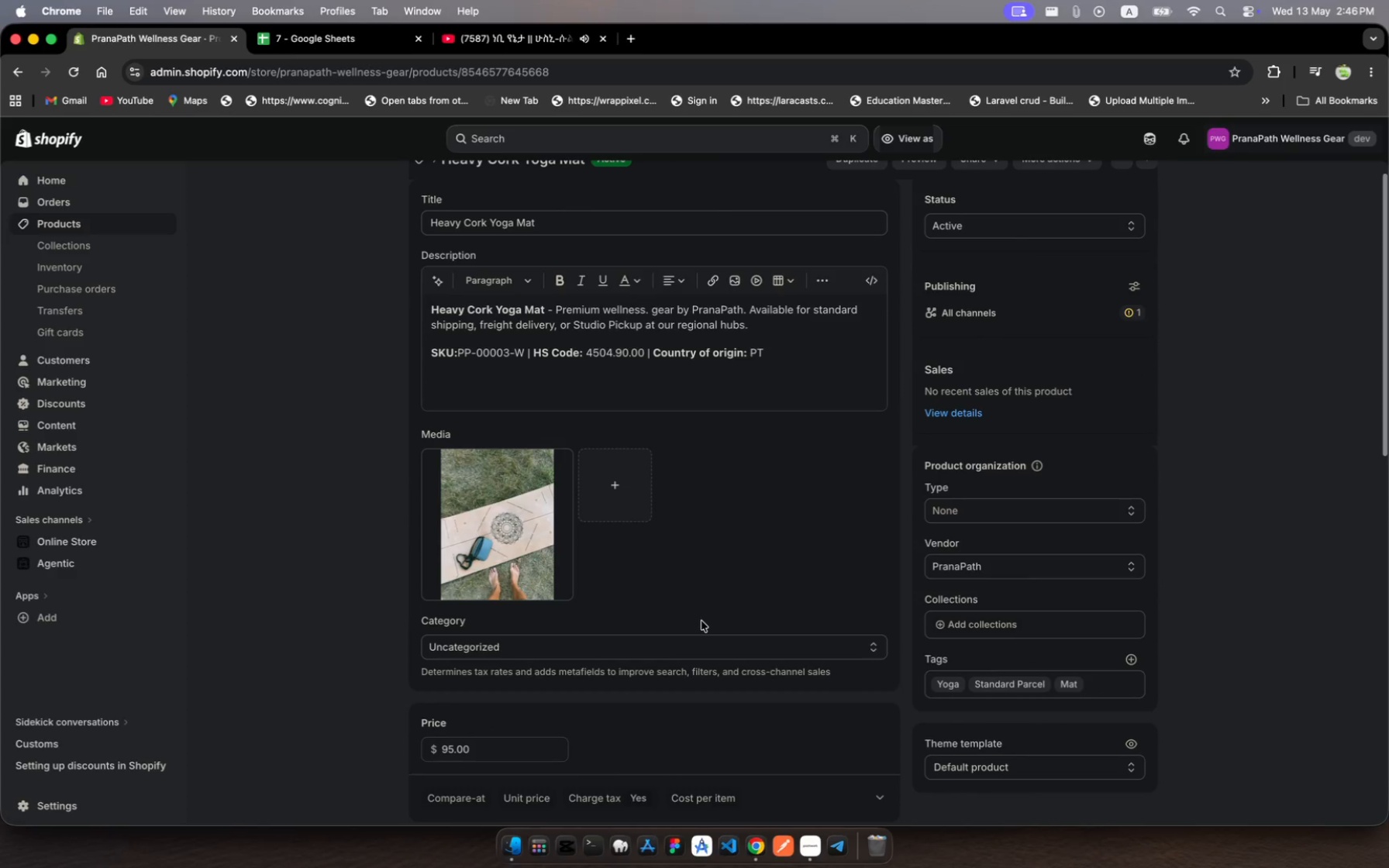 
scroll: coordinate [701, 621], scroll_direction: down, amount: 21.0
 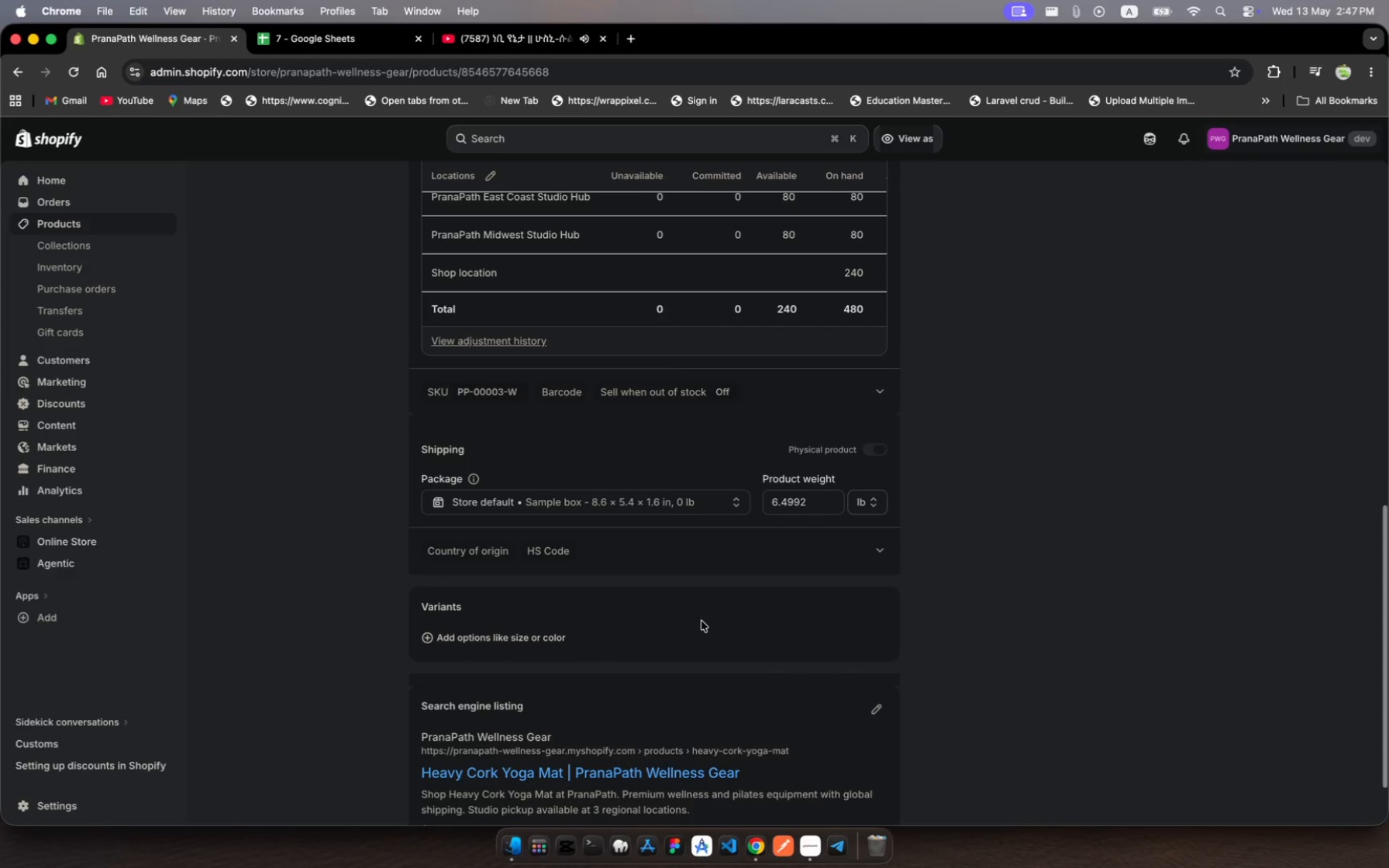 
left_click([883, 554])
 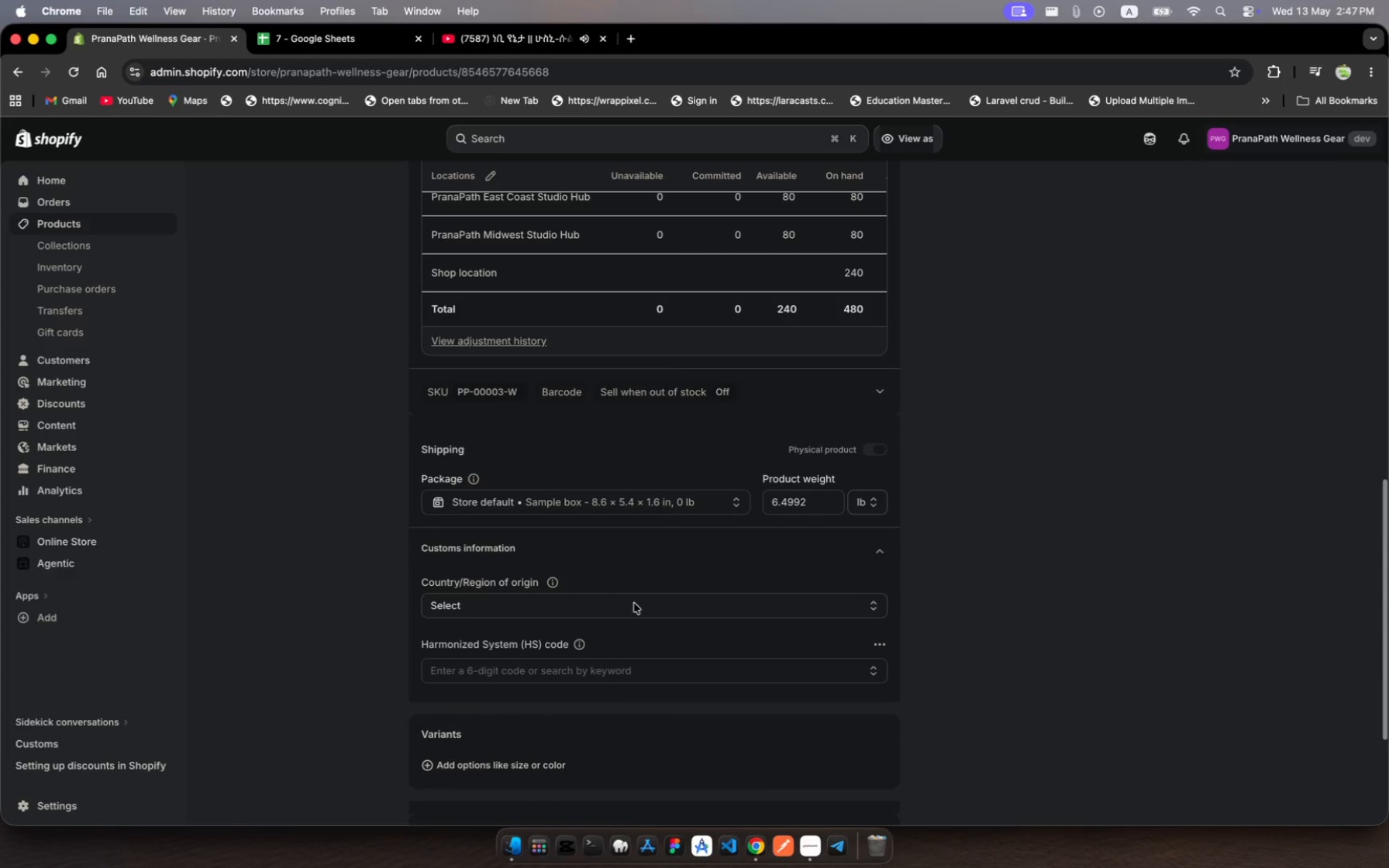 
left_click([634, 603])
 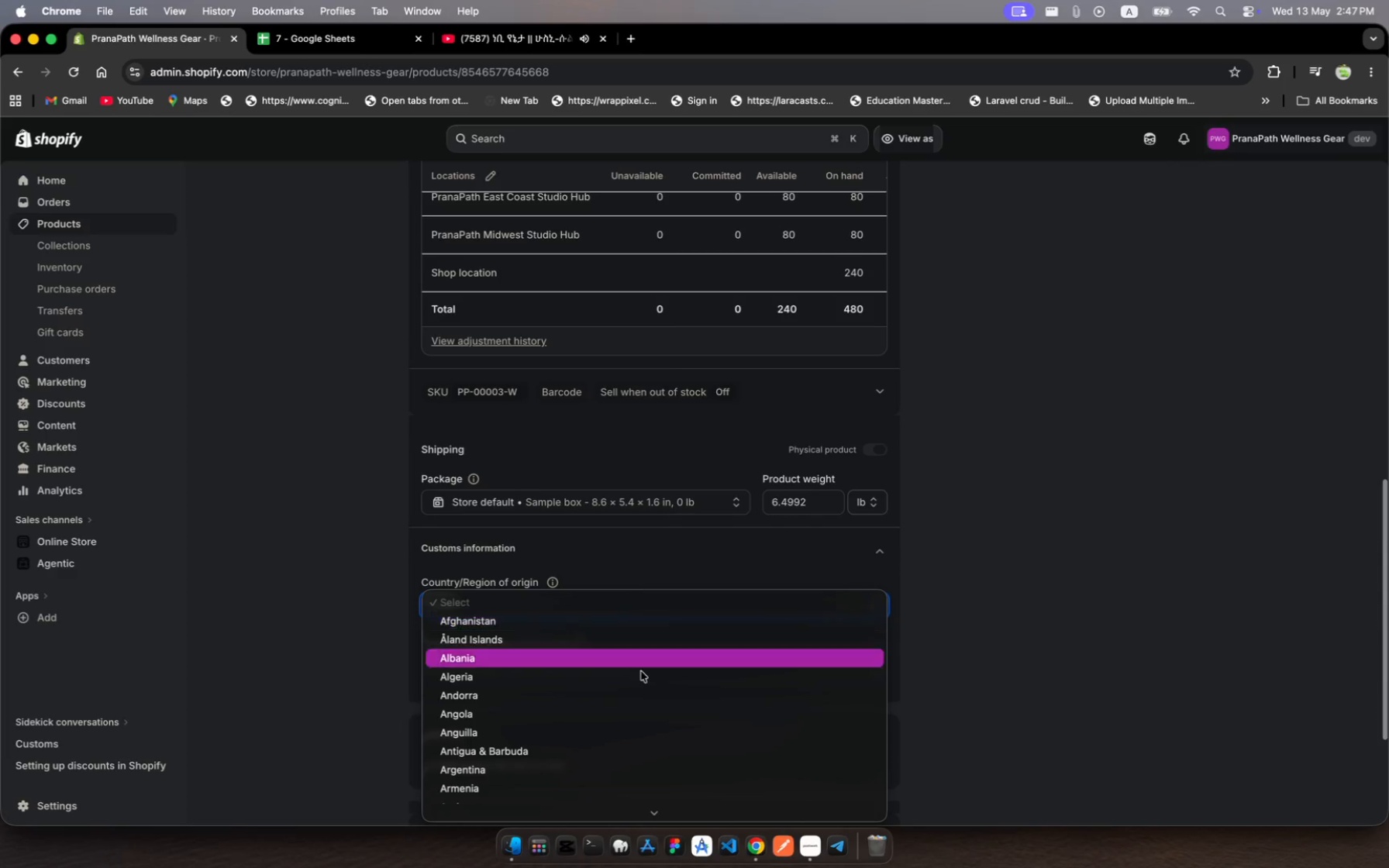 
scroll: coordinate [641, 696], scroll_direction: down, amount: 749.0
 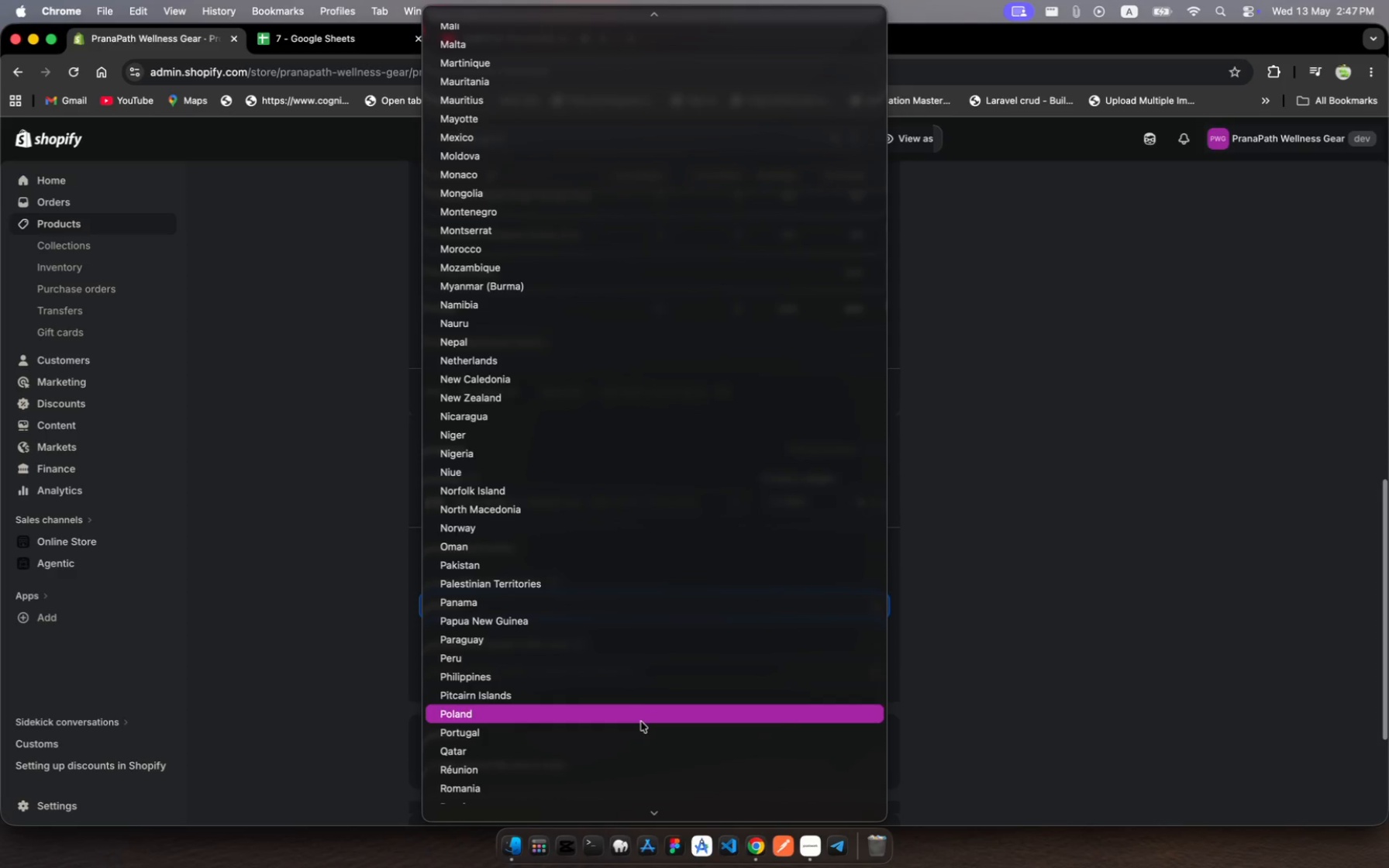 
left_click([641, 724])
 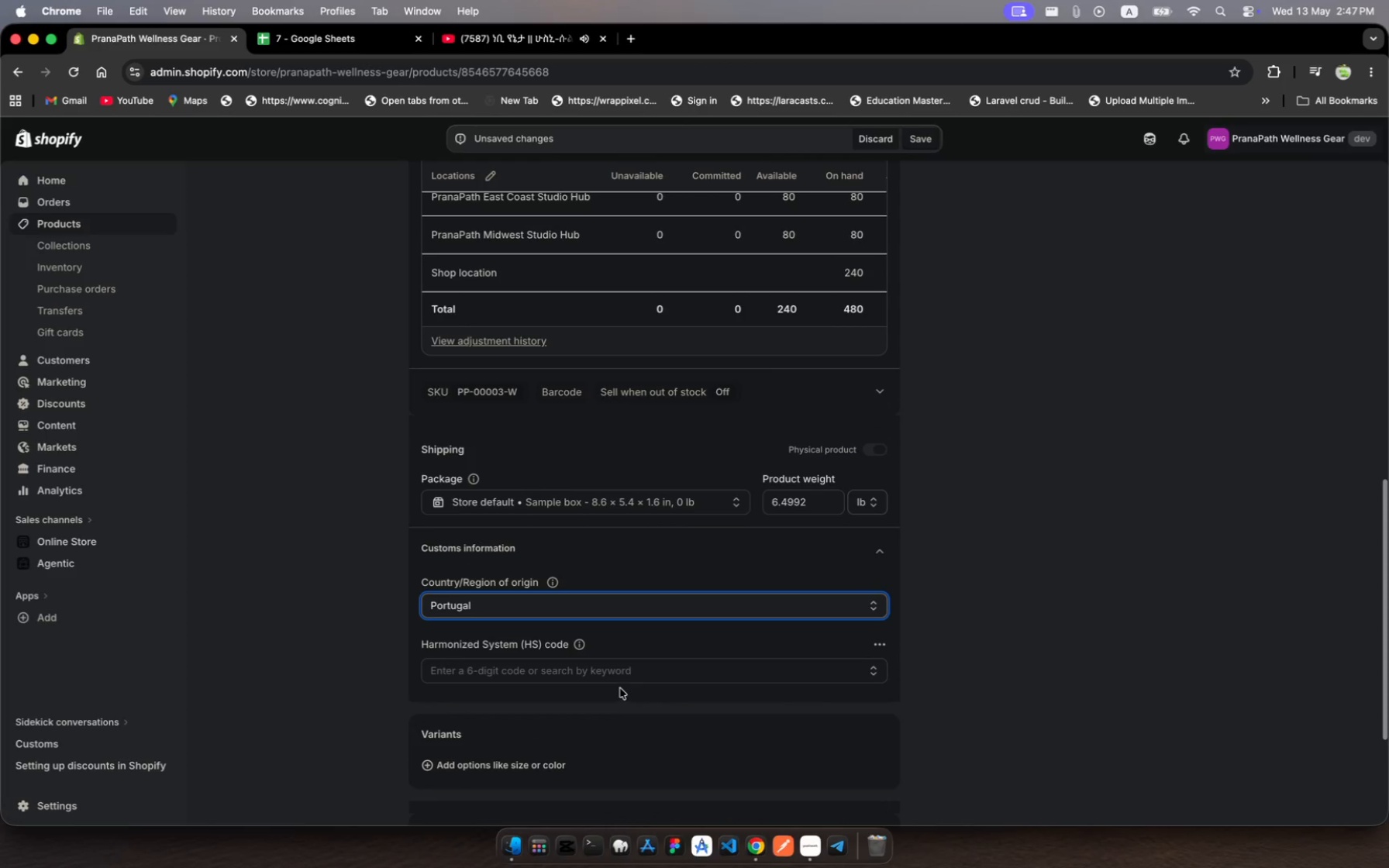 
left_click([622, 668])
 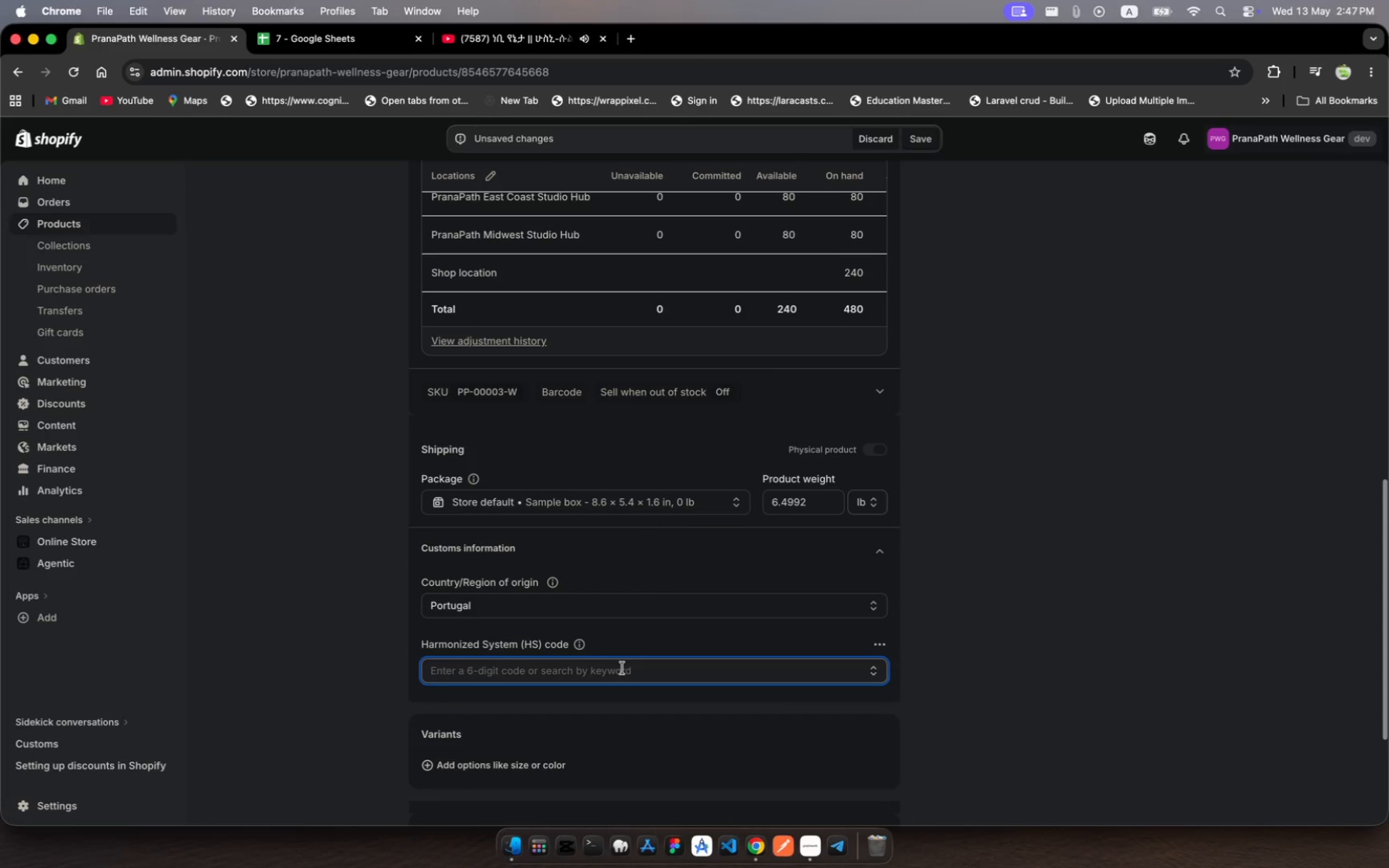 
key(Meta+V)
 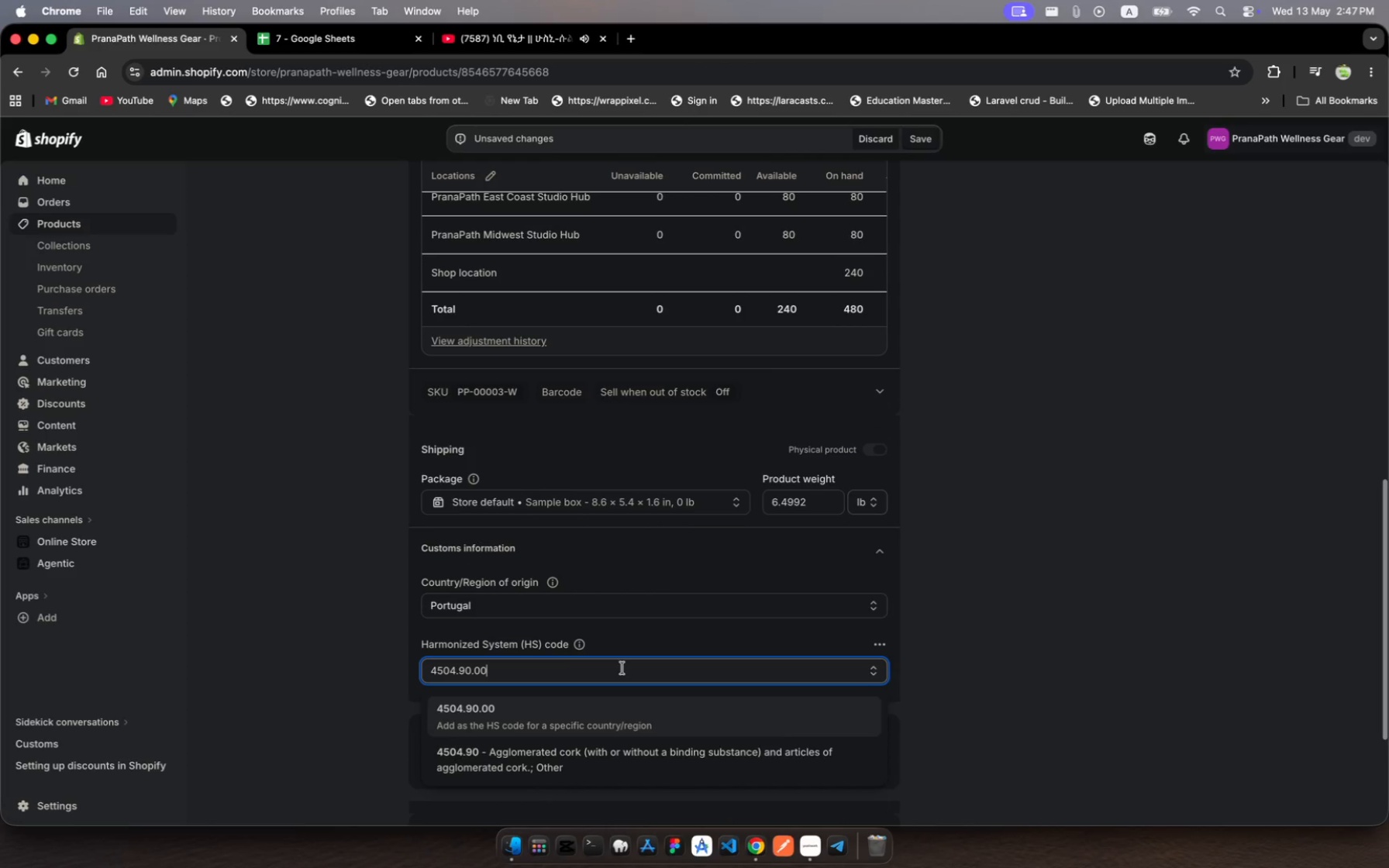 
scroll: coordinate [623, 667], scroll_direction: down, amount: 61.0
 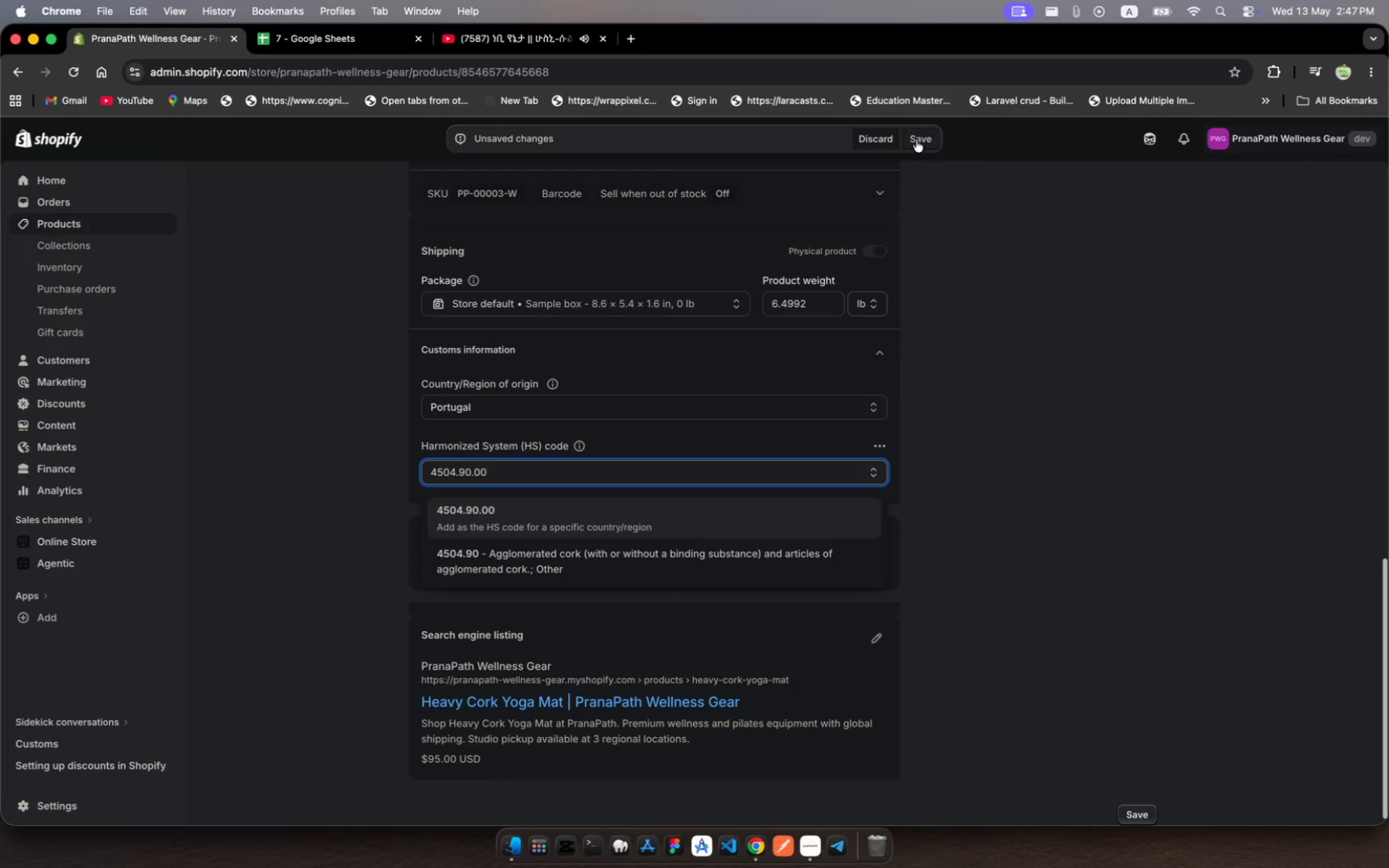 
left_click([923, 142])
 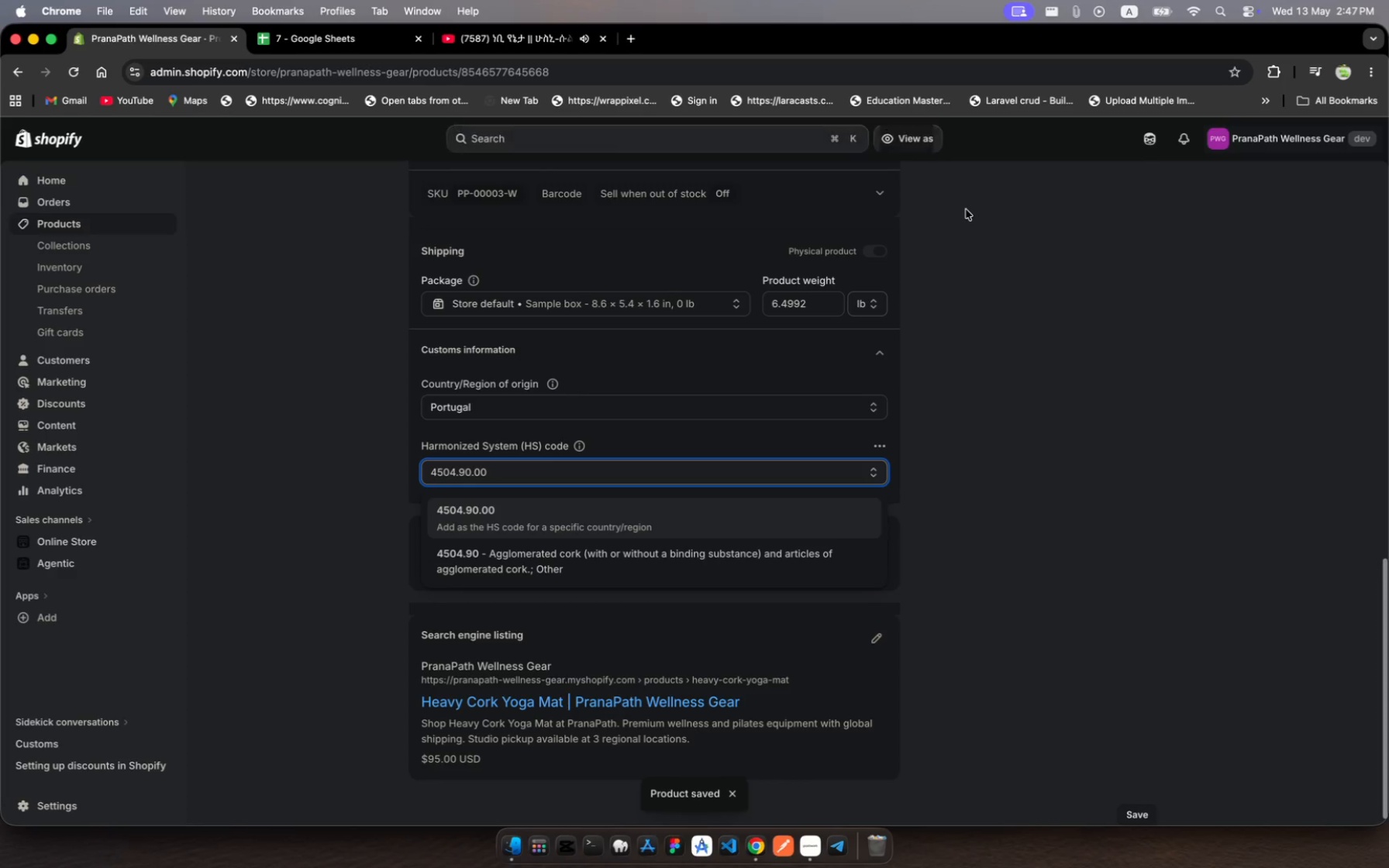 
wait(6.14)
 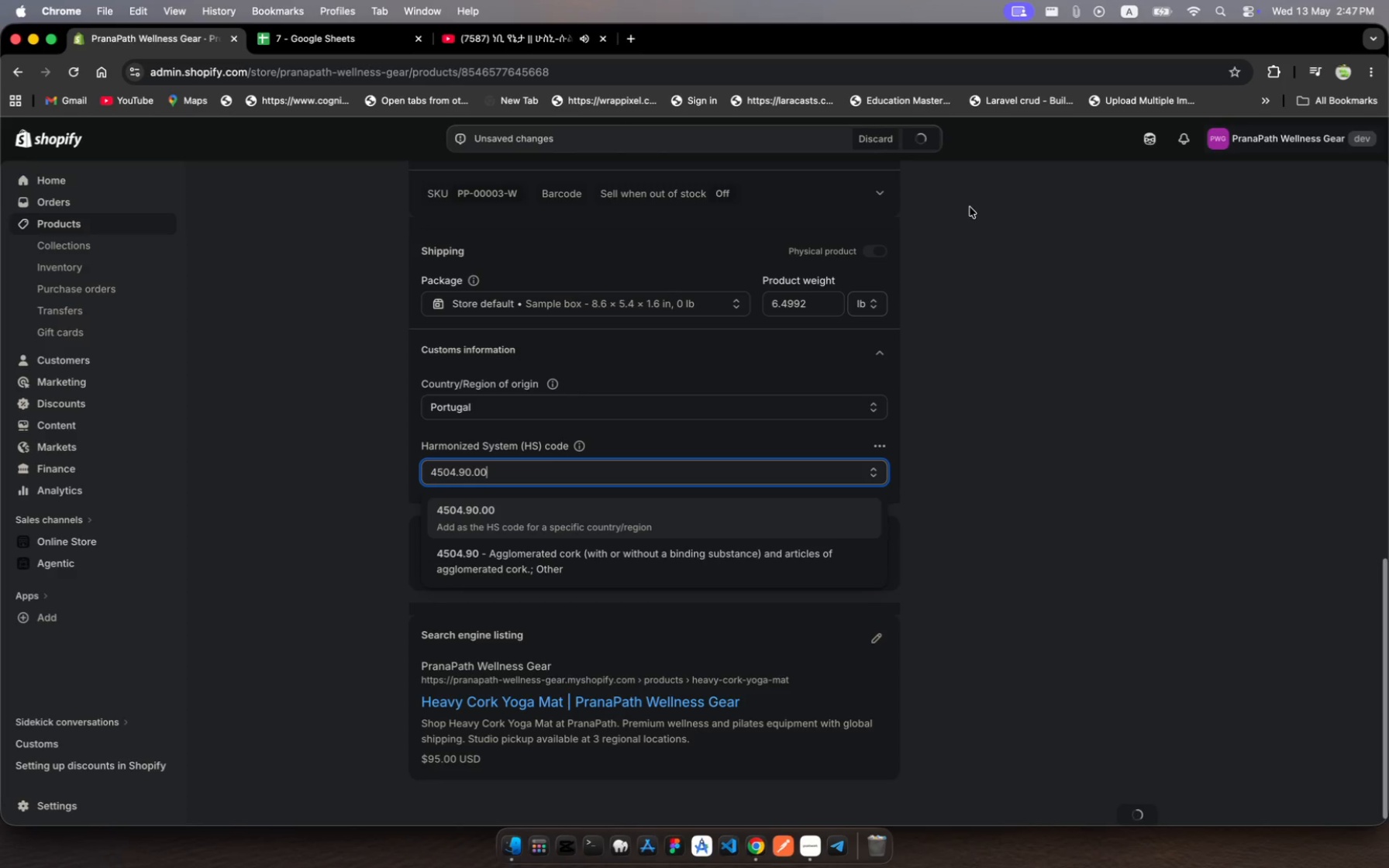 
scroll: coordinate [769, 507], scroll_direction: up, amount: 418.0
 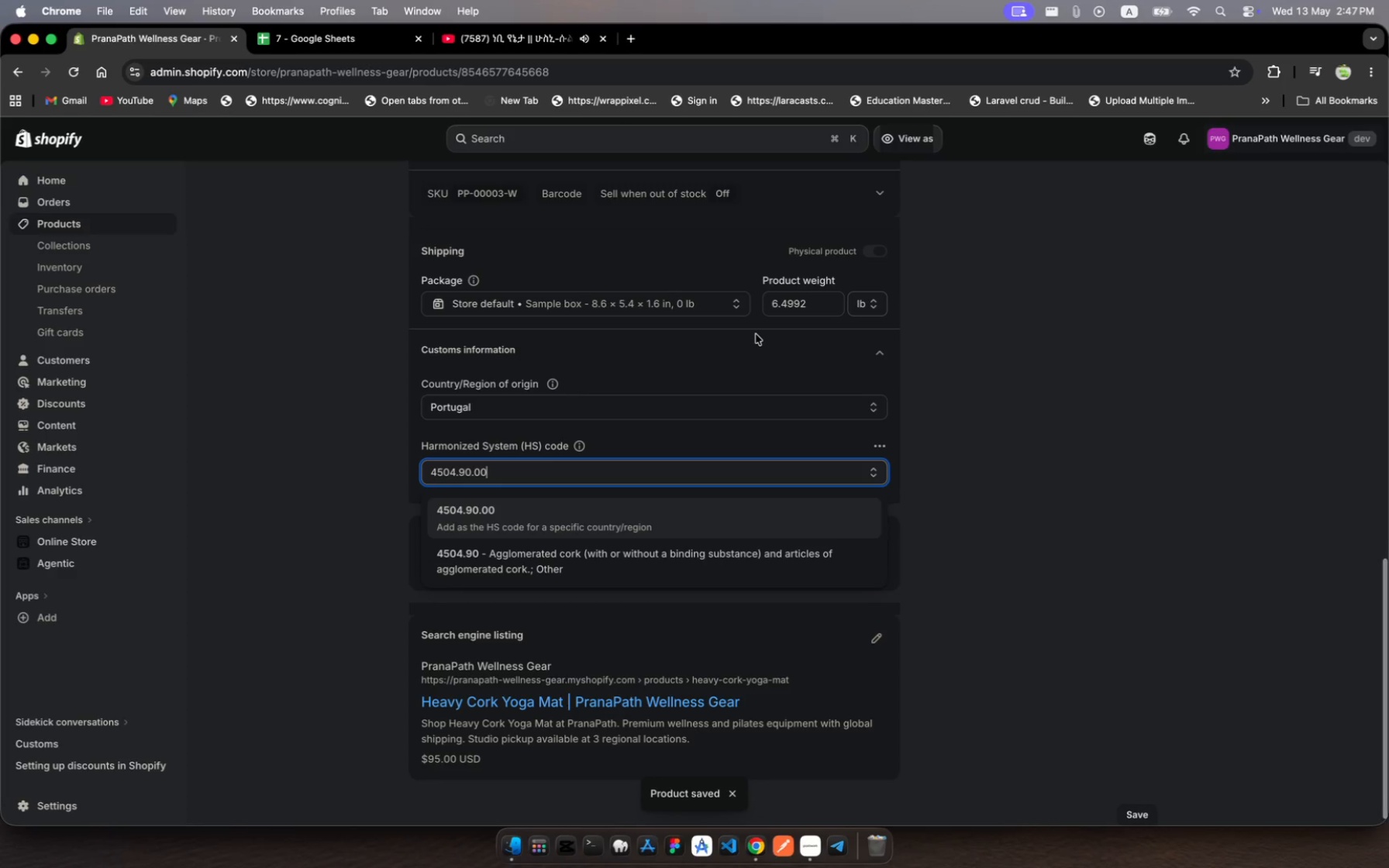 
scroll: coordinate [756, 334], scroll_direction: down, amount: 25.0
 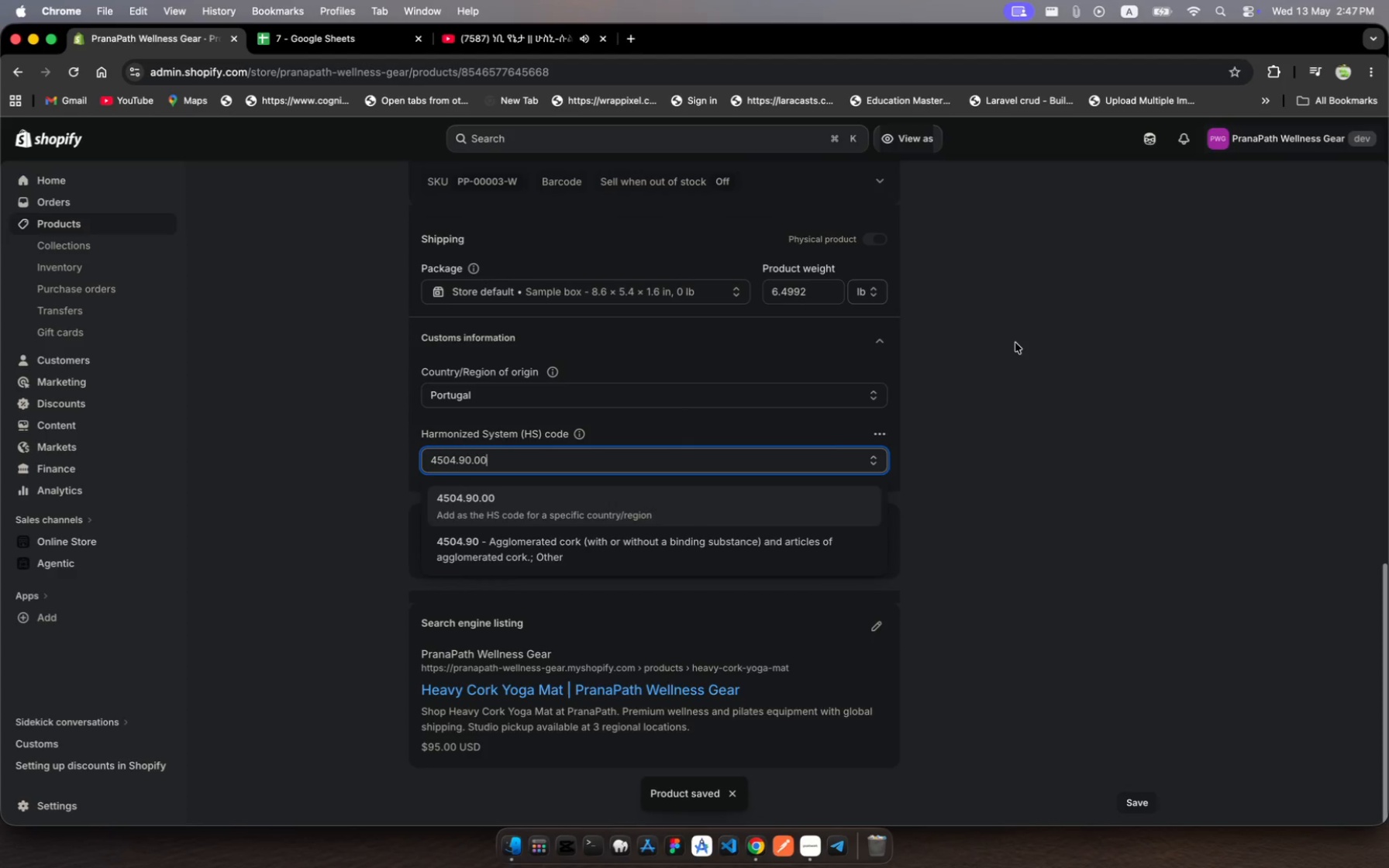 
left_click([1015, 343])
 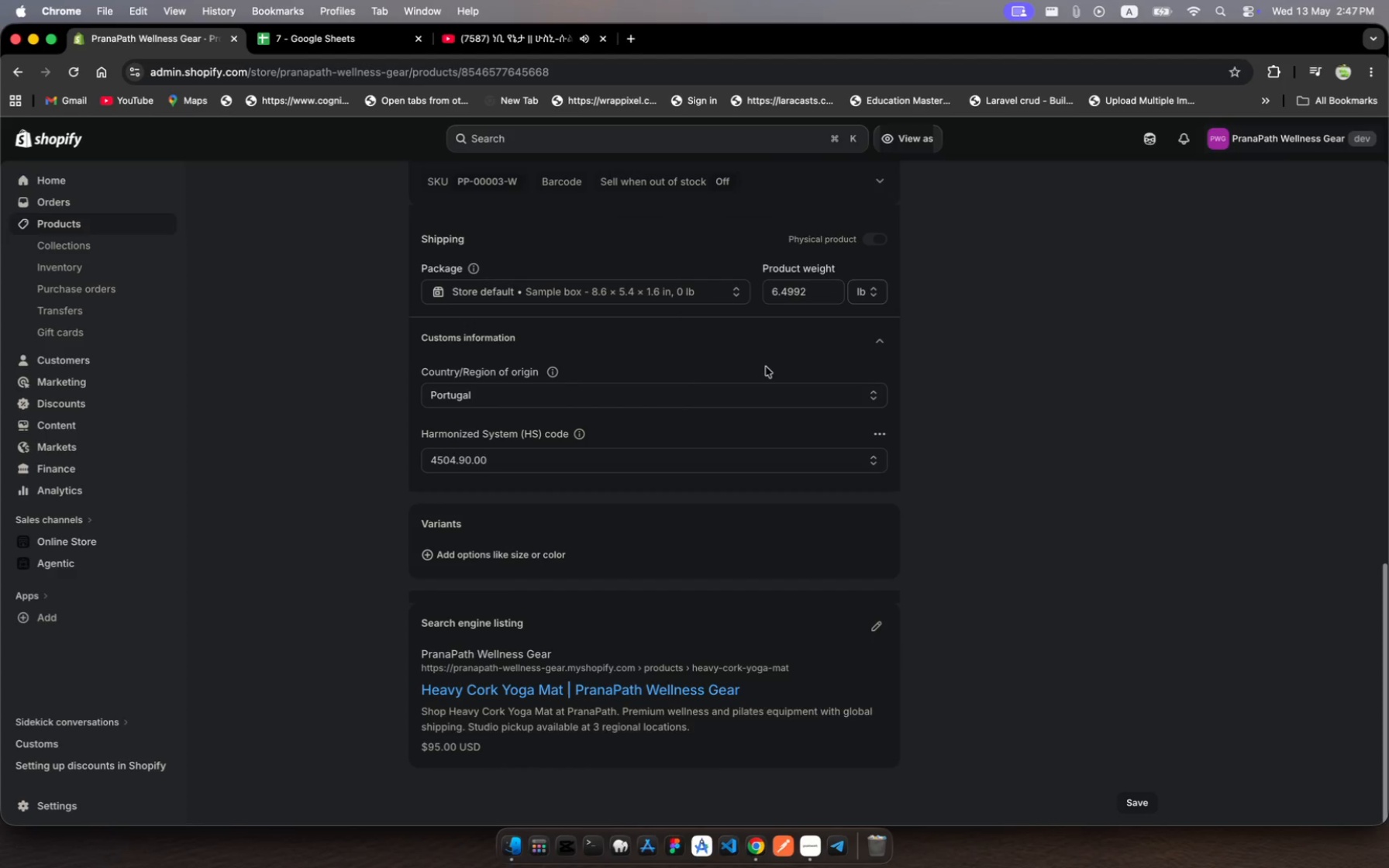 
scroll: coordinate [766, 395], scroll_direction: up, amount: 806.0
 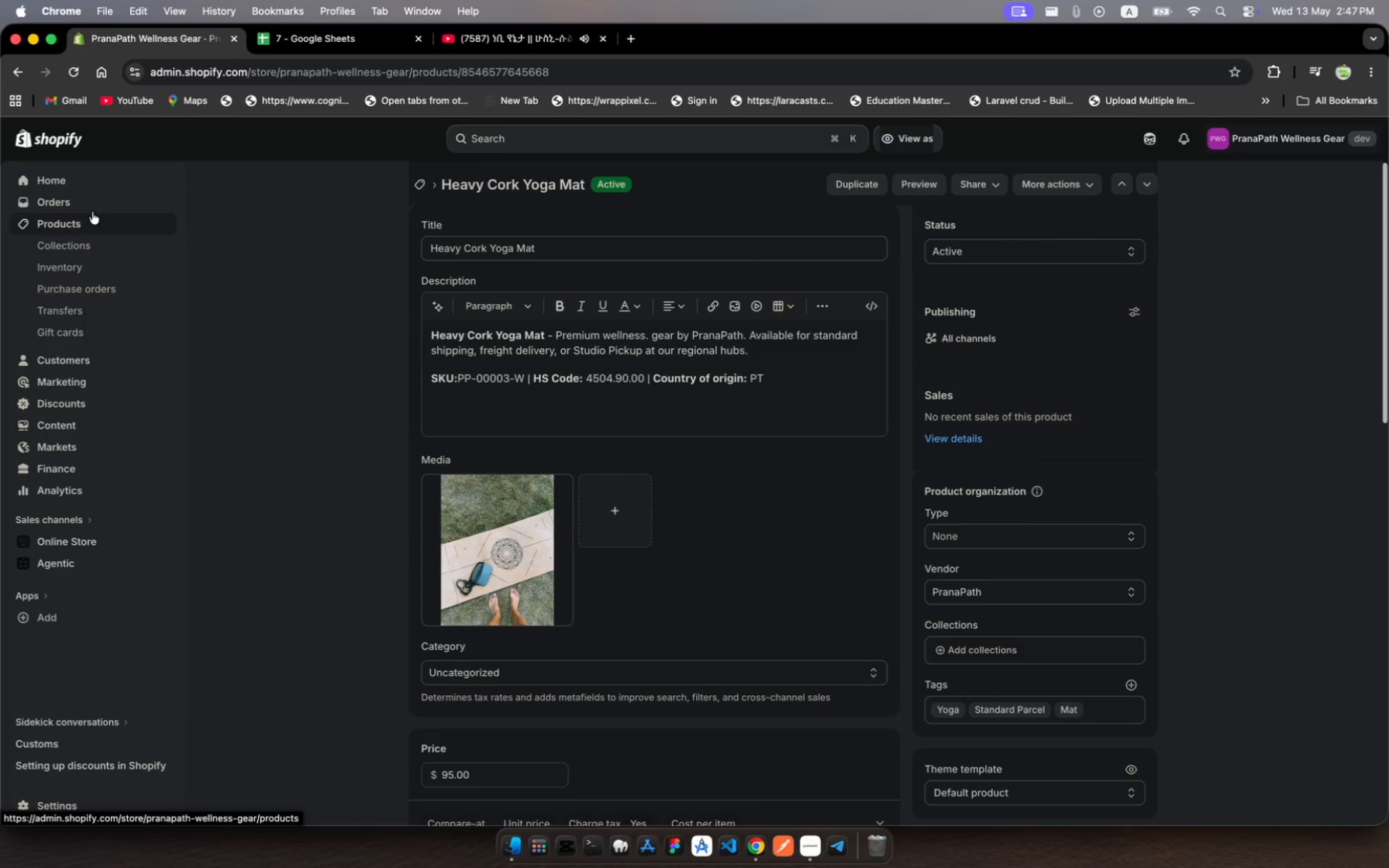 
left_click([97, 216])
 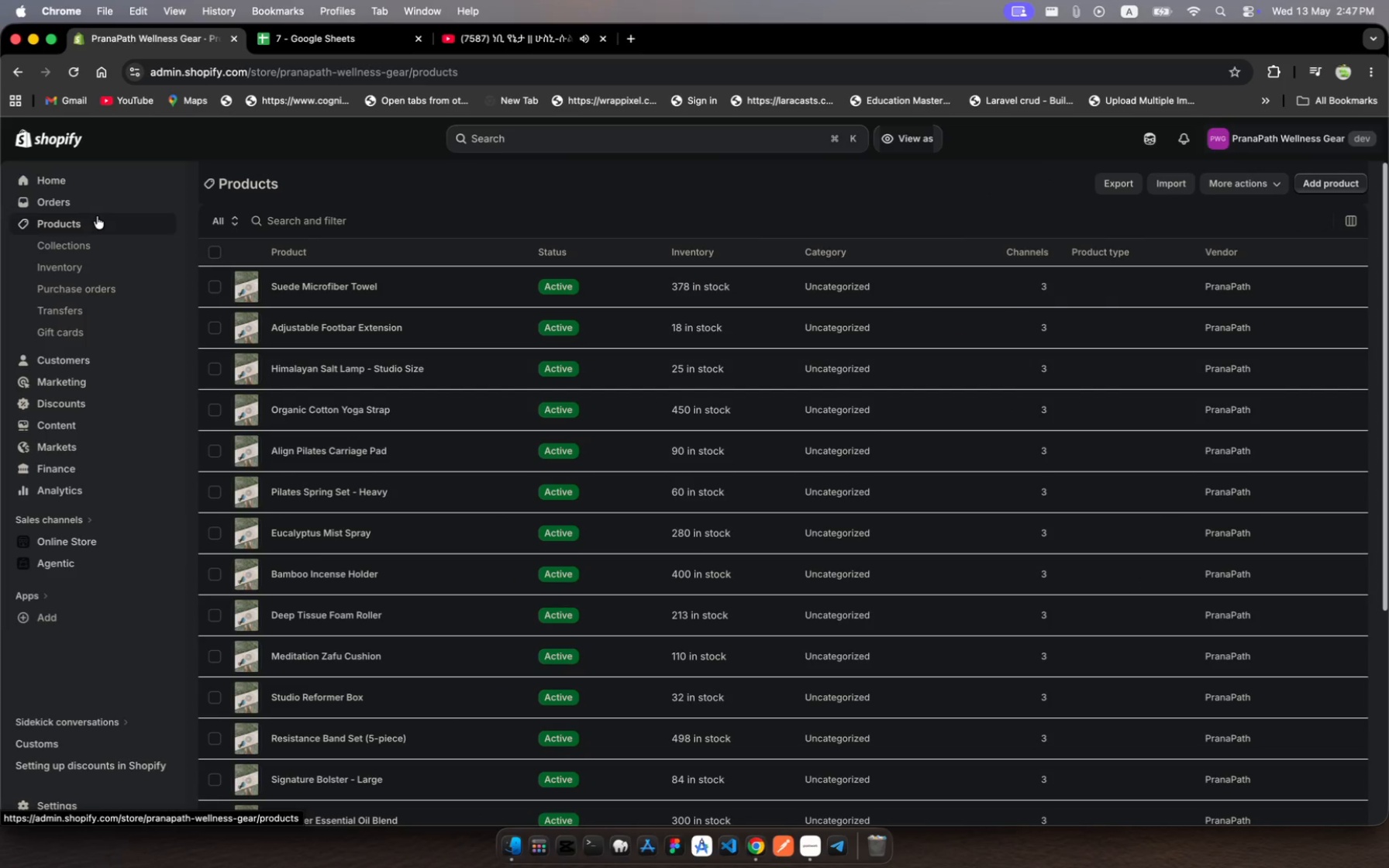 
scroll: coordinate [476, 786], scroll_direction: down, amount: 170.0
 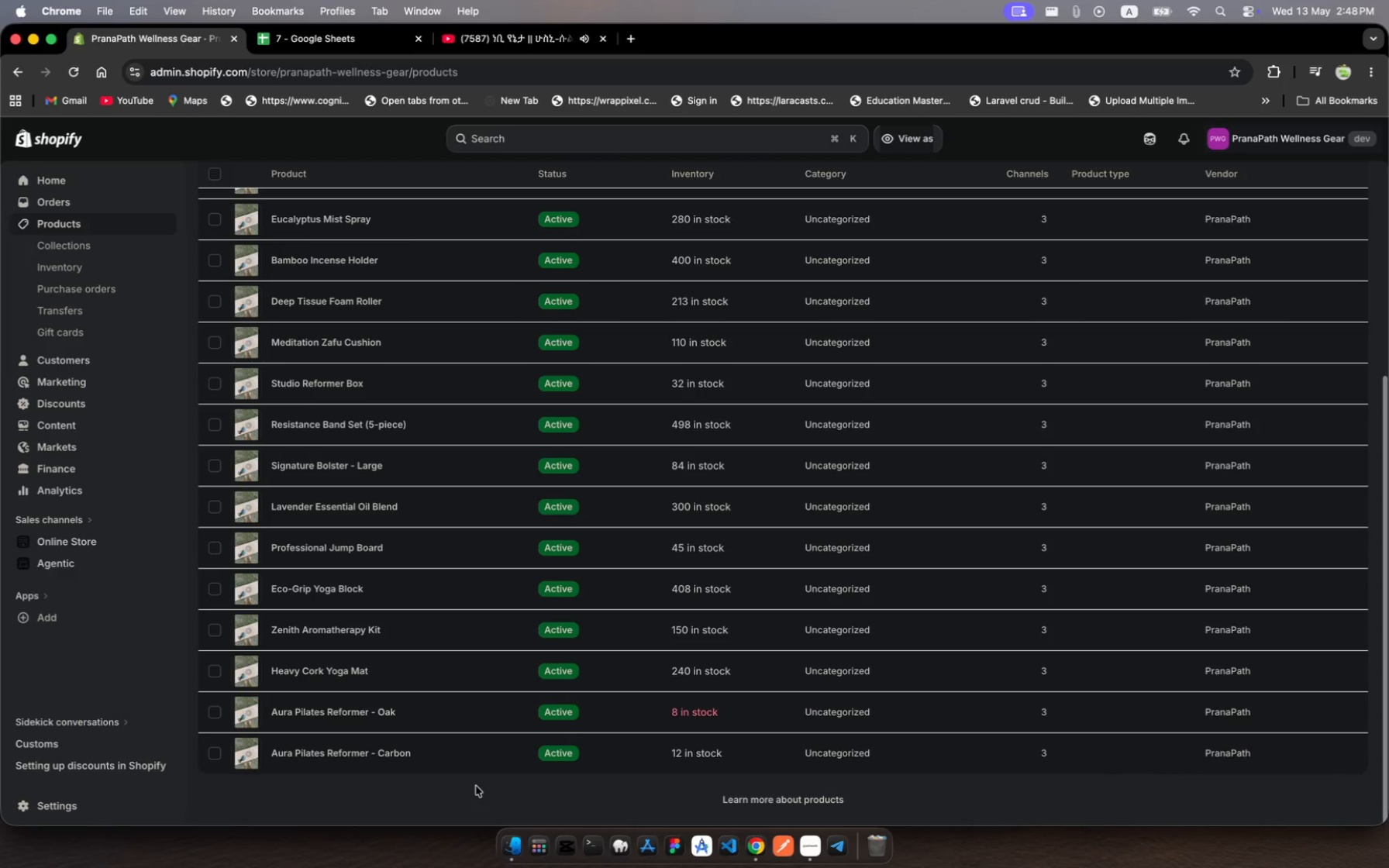 
wait(10.07)
 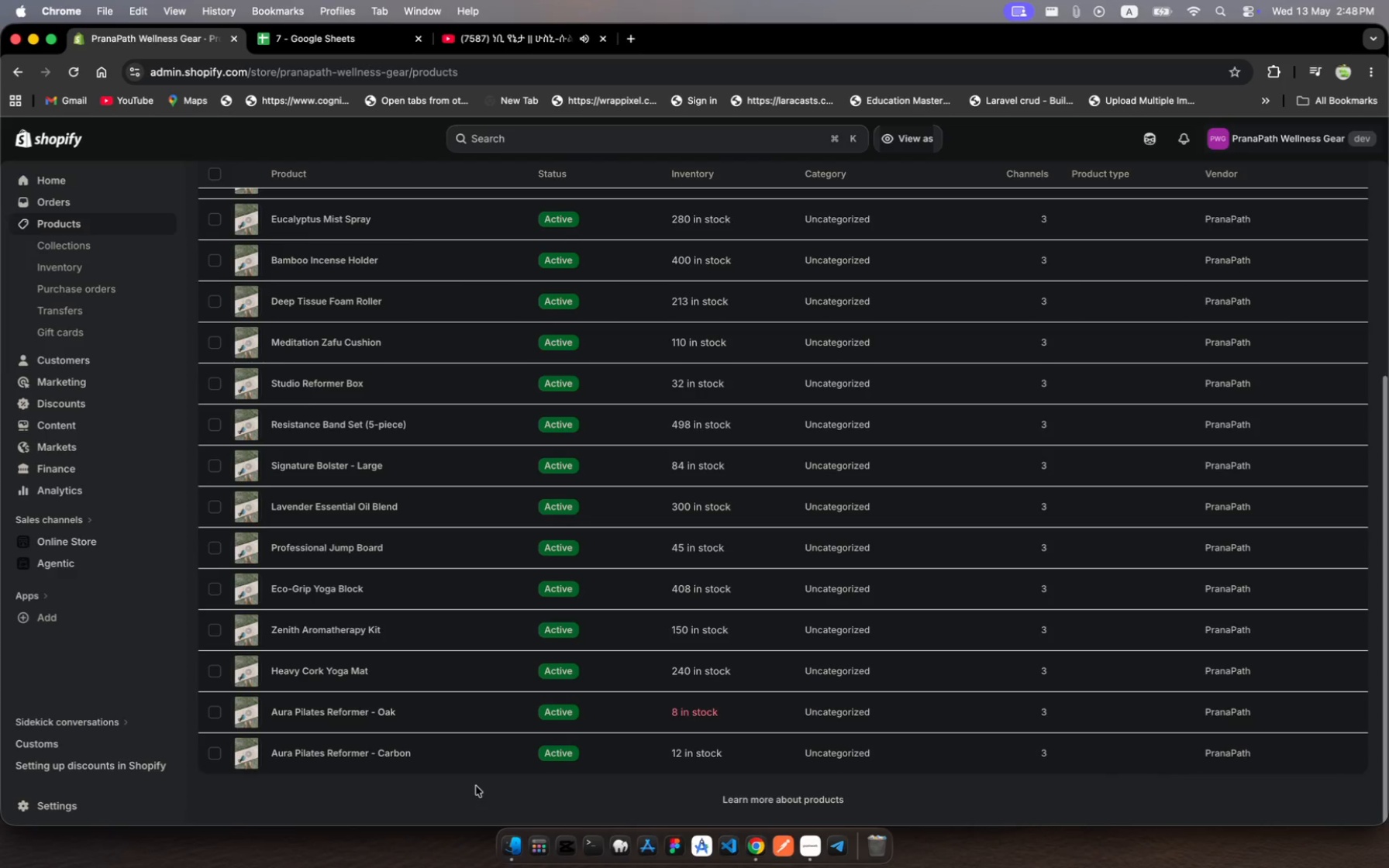 
left_click([419, 634])
 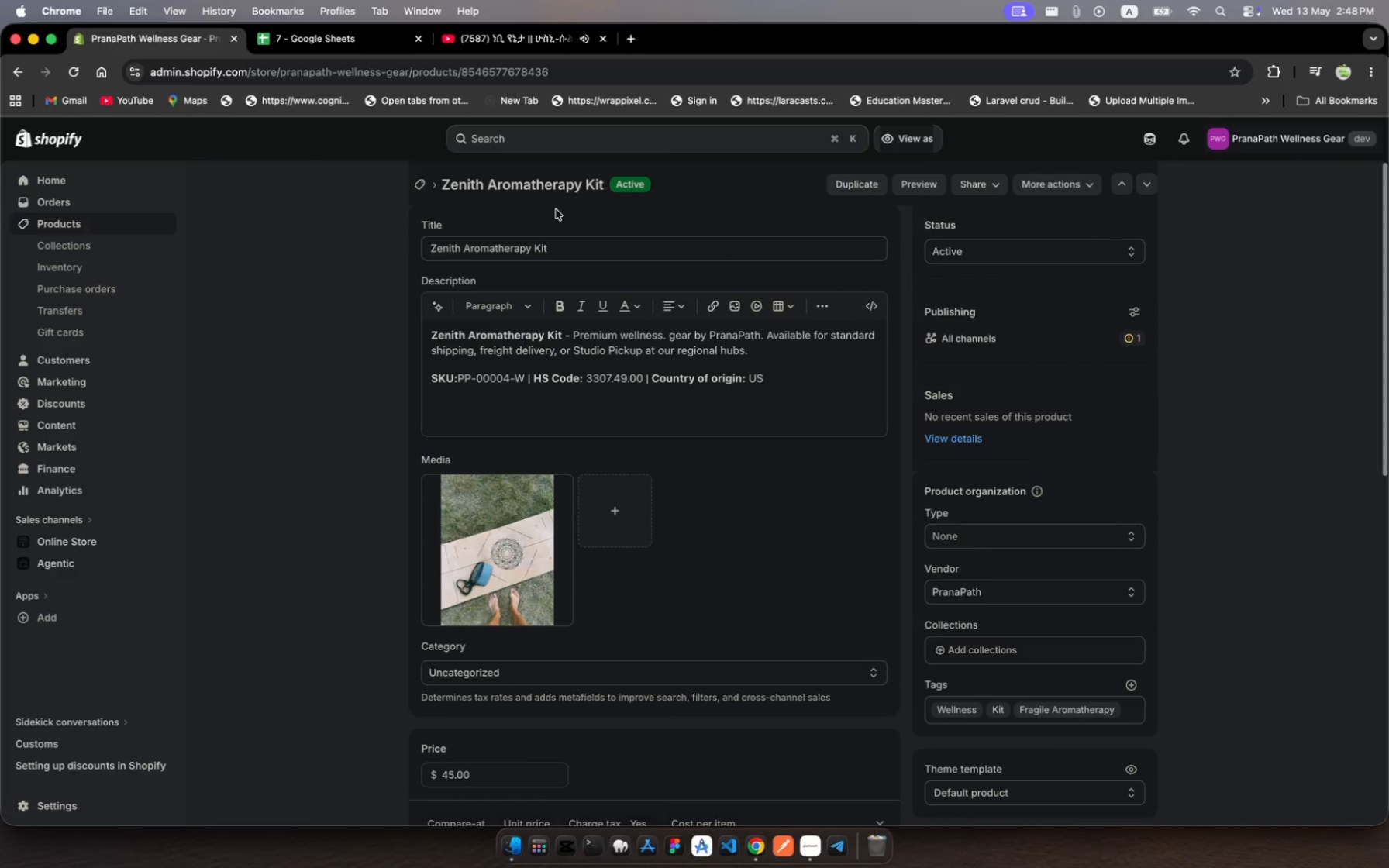 
wait(7.04)
 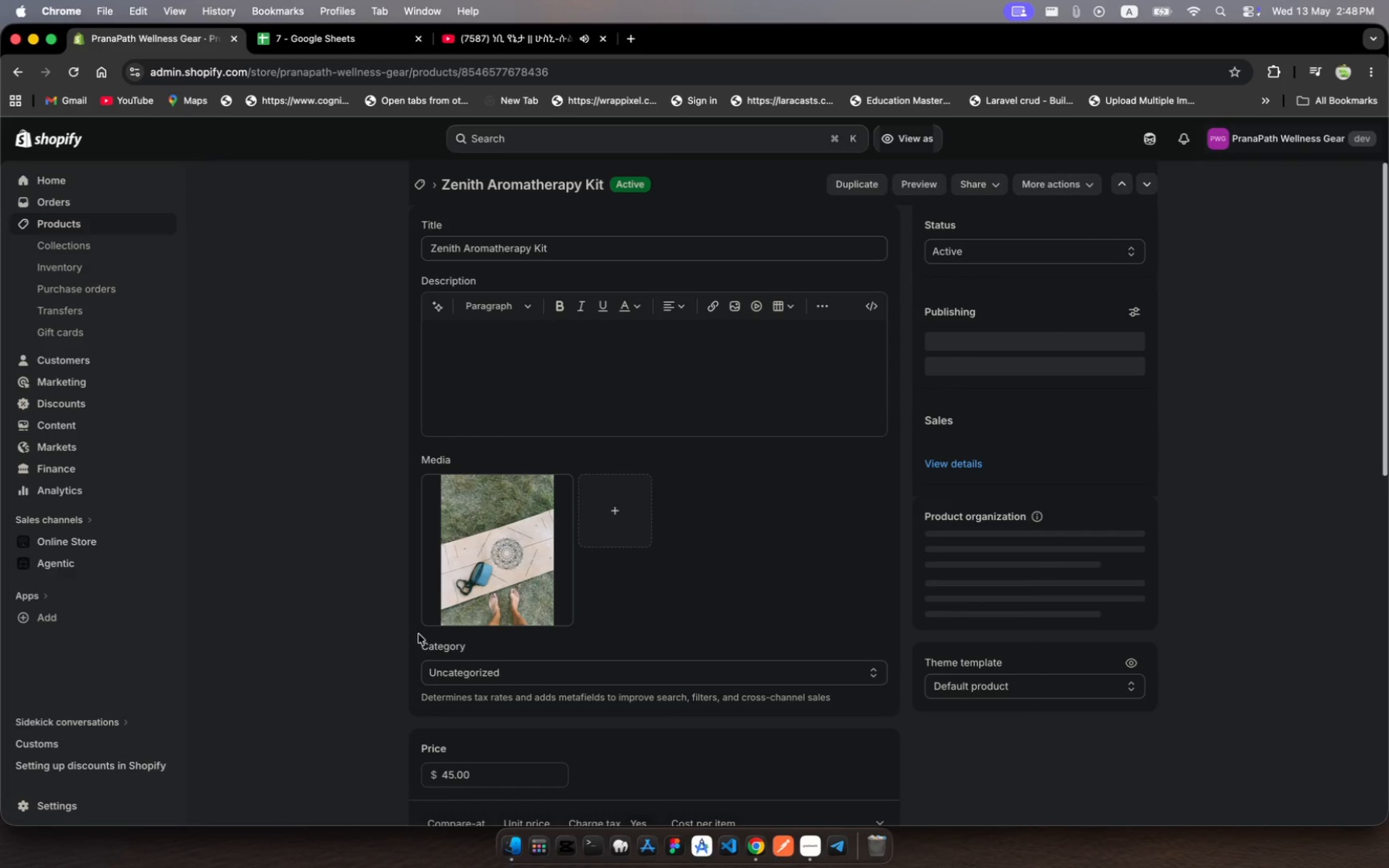 
scroll: coordinate [676, 514], scroll_direction: down, amount: 50.0
 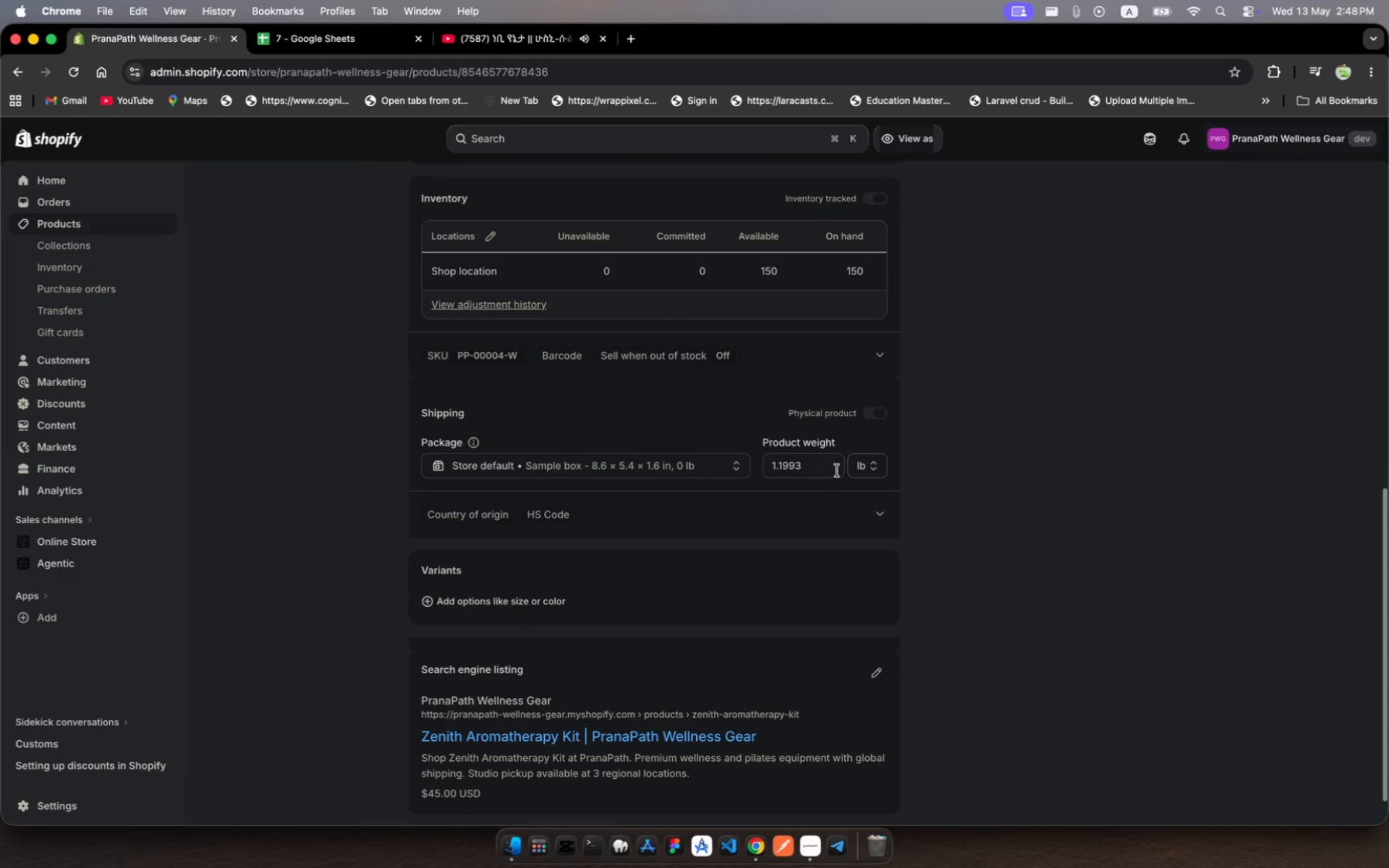 
left_click([883, 515])
 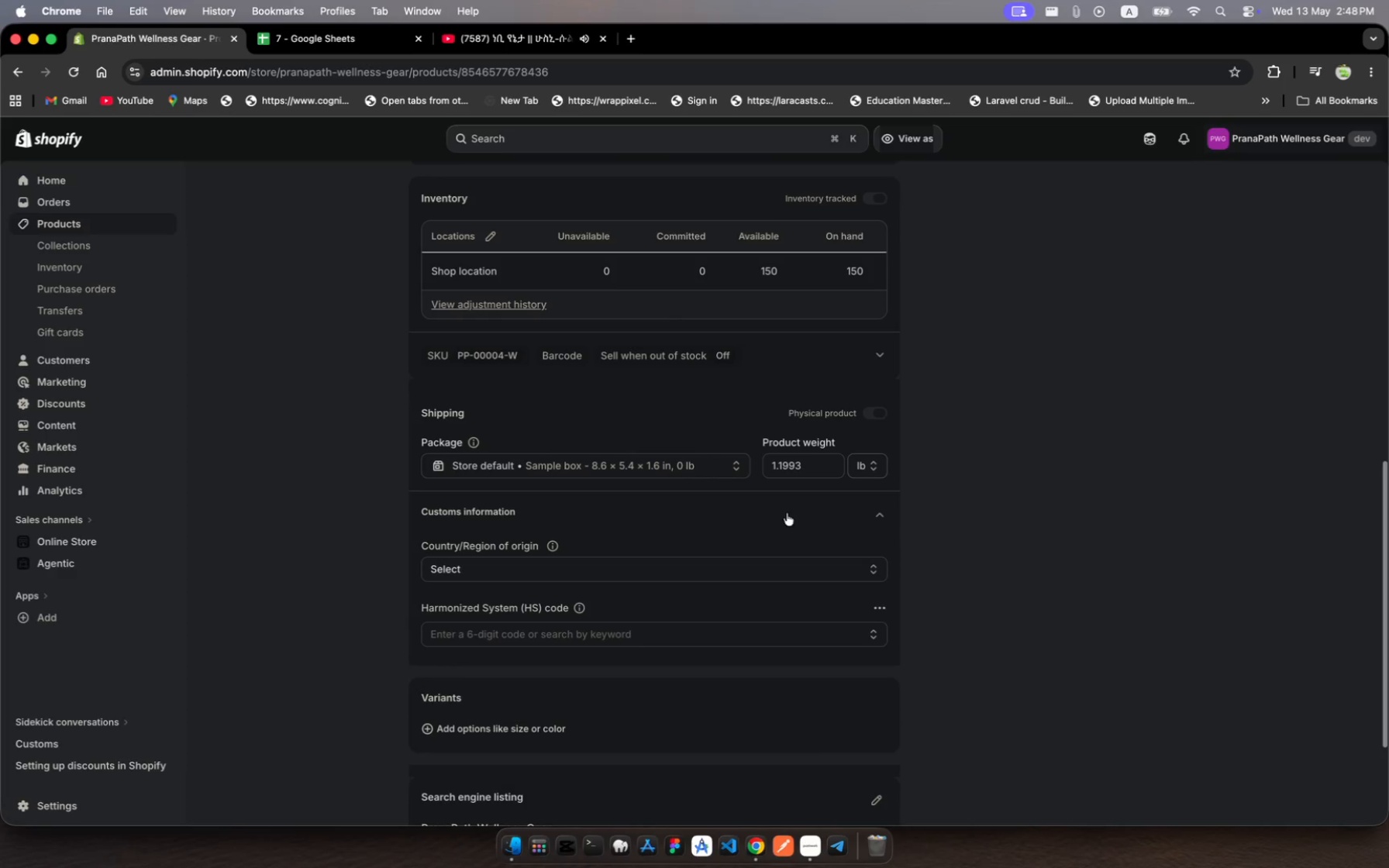 
scroll: coordinate [635, 549], scroll_direction: down, amount: 7.0
 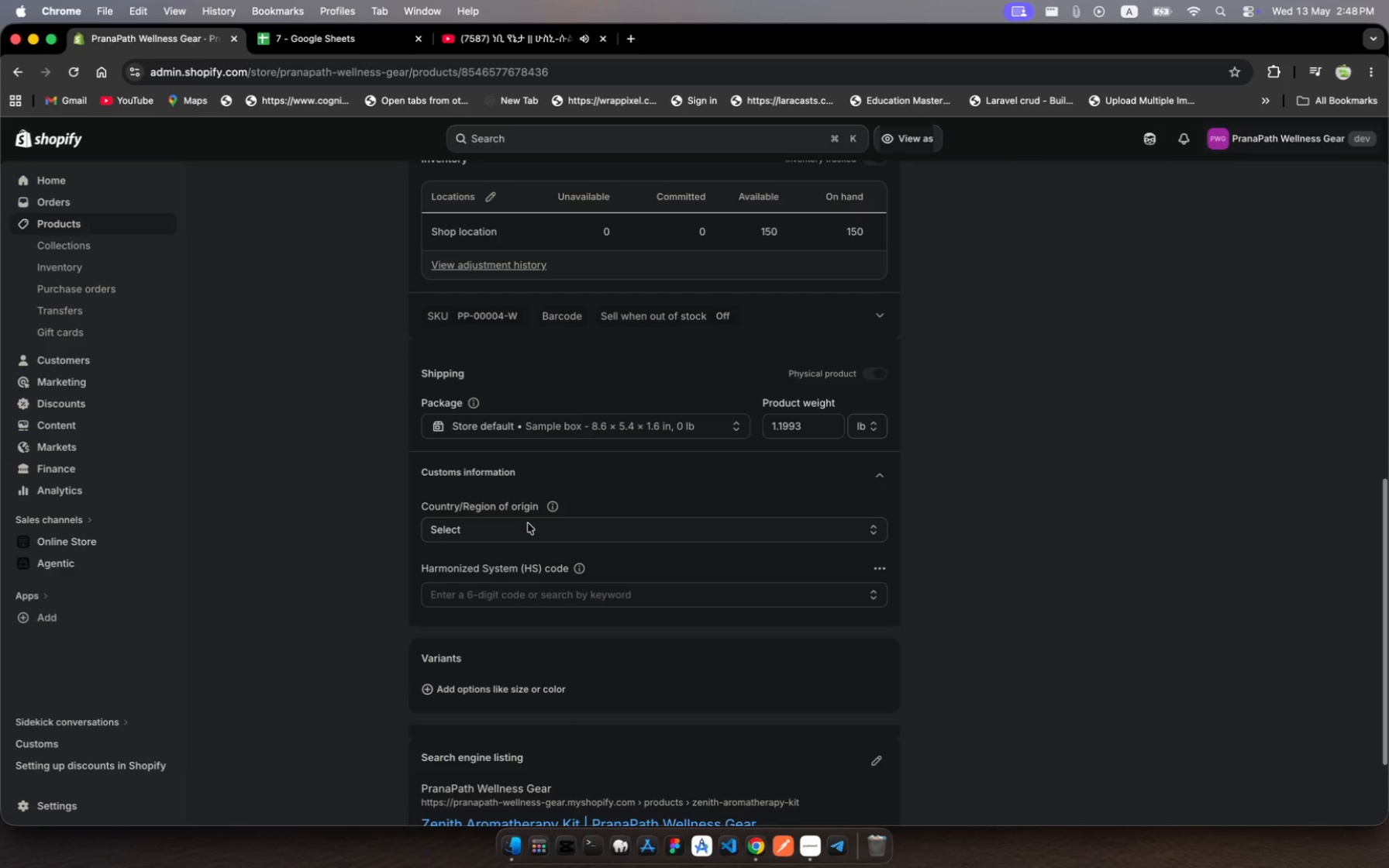 
left_click([528, 523])
 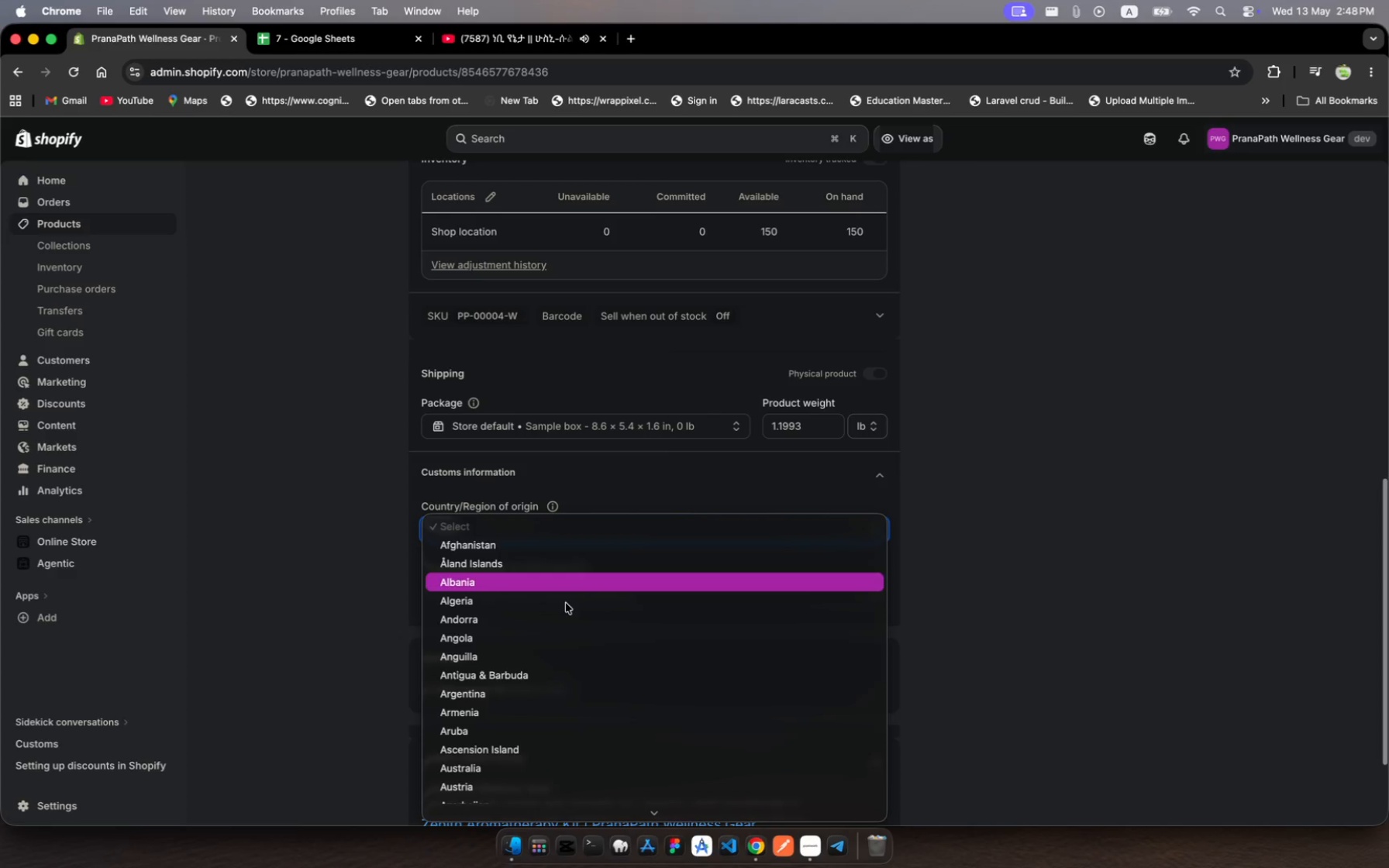 
scroll: coordinate [582, 646], scroll_direction: down, amount: 1793.0
 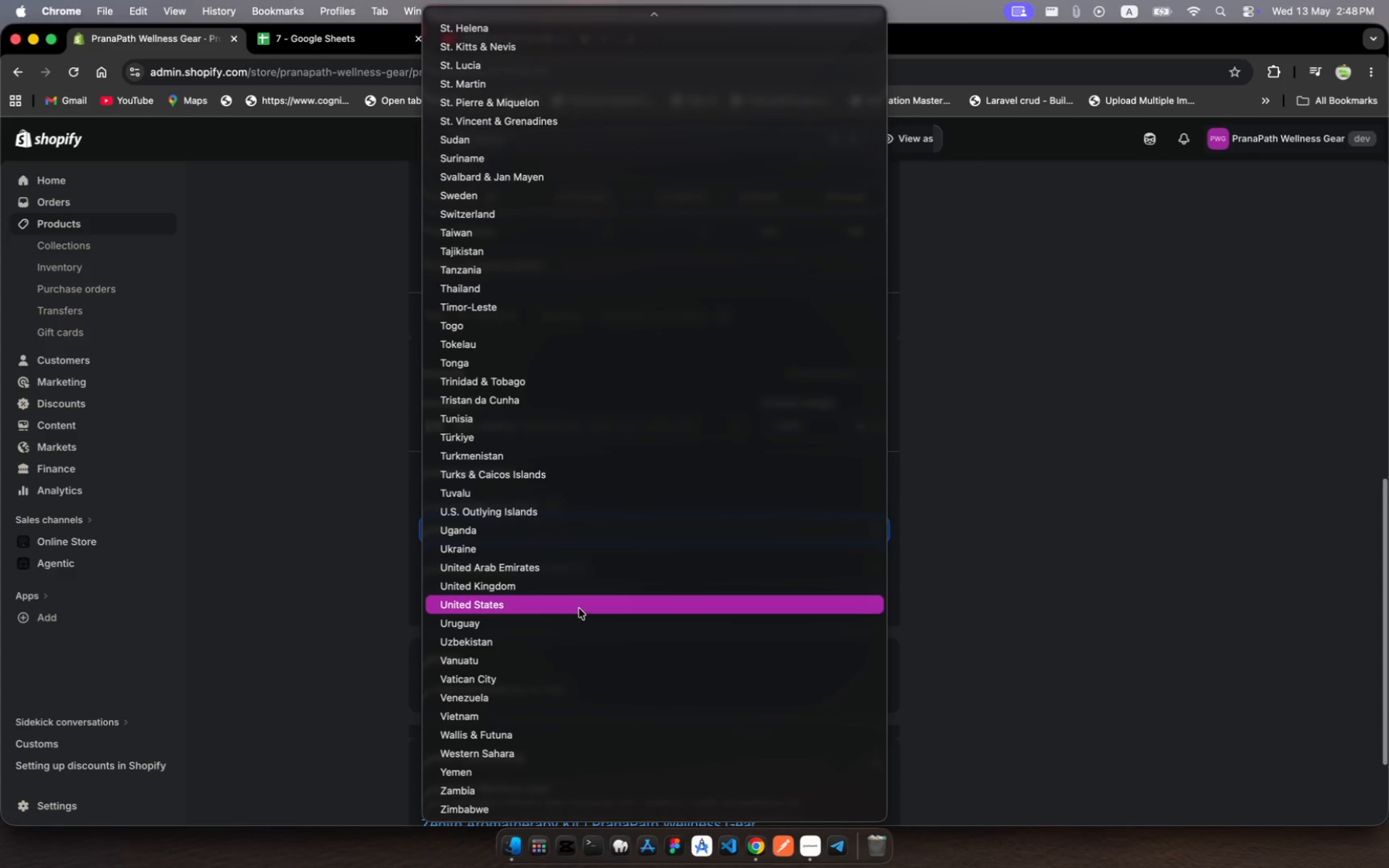 
left_click([579, 608])
 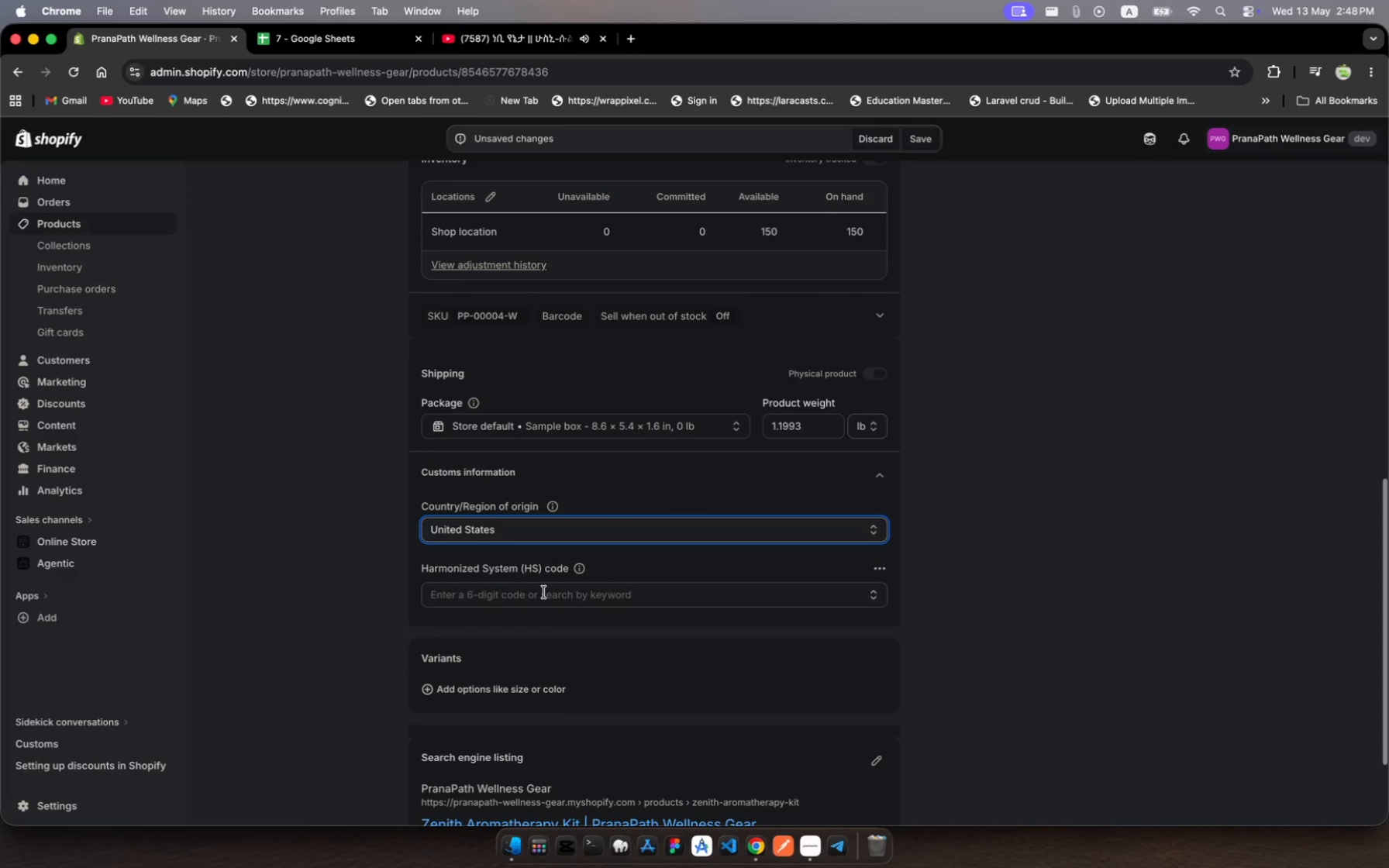 
left_click([544, 592])
 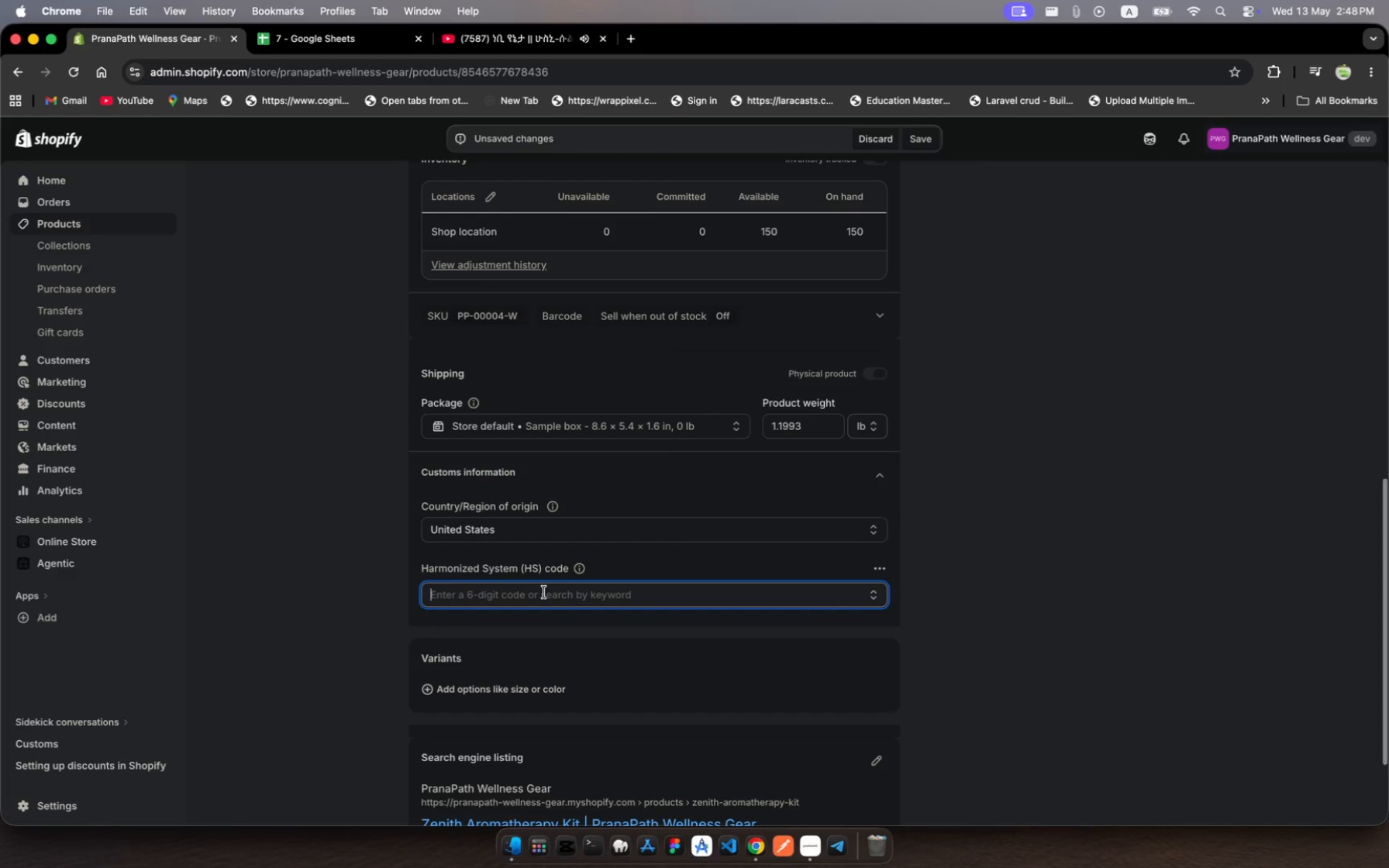 
wait(26.17)
 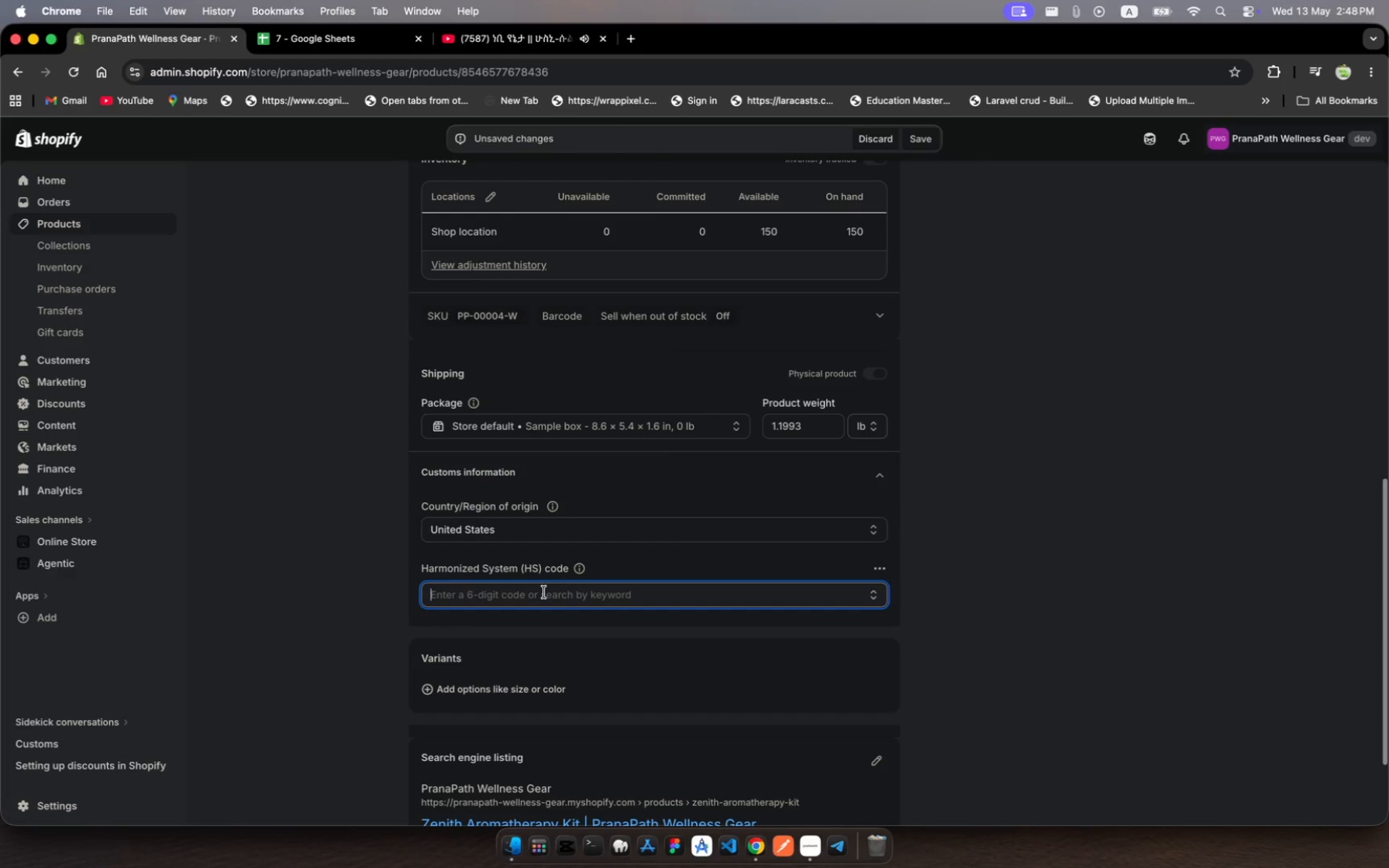 
type(3307)
 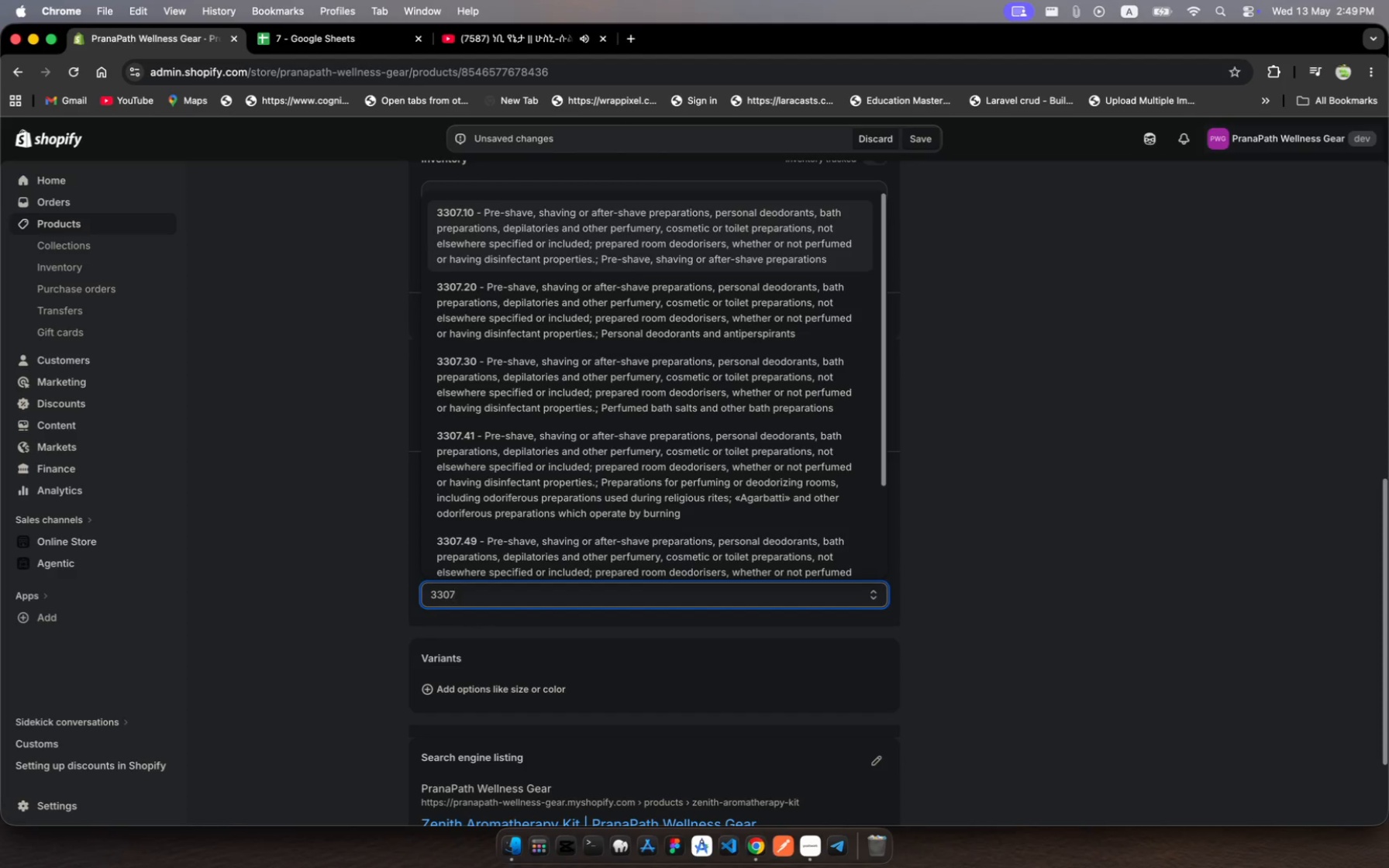 
type(.49)
key(Backspace)
key(Backspace)
type(.4)
key(Backspace)
 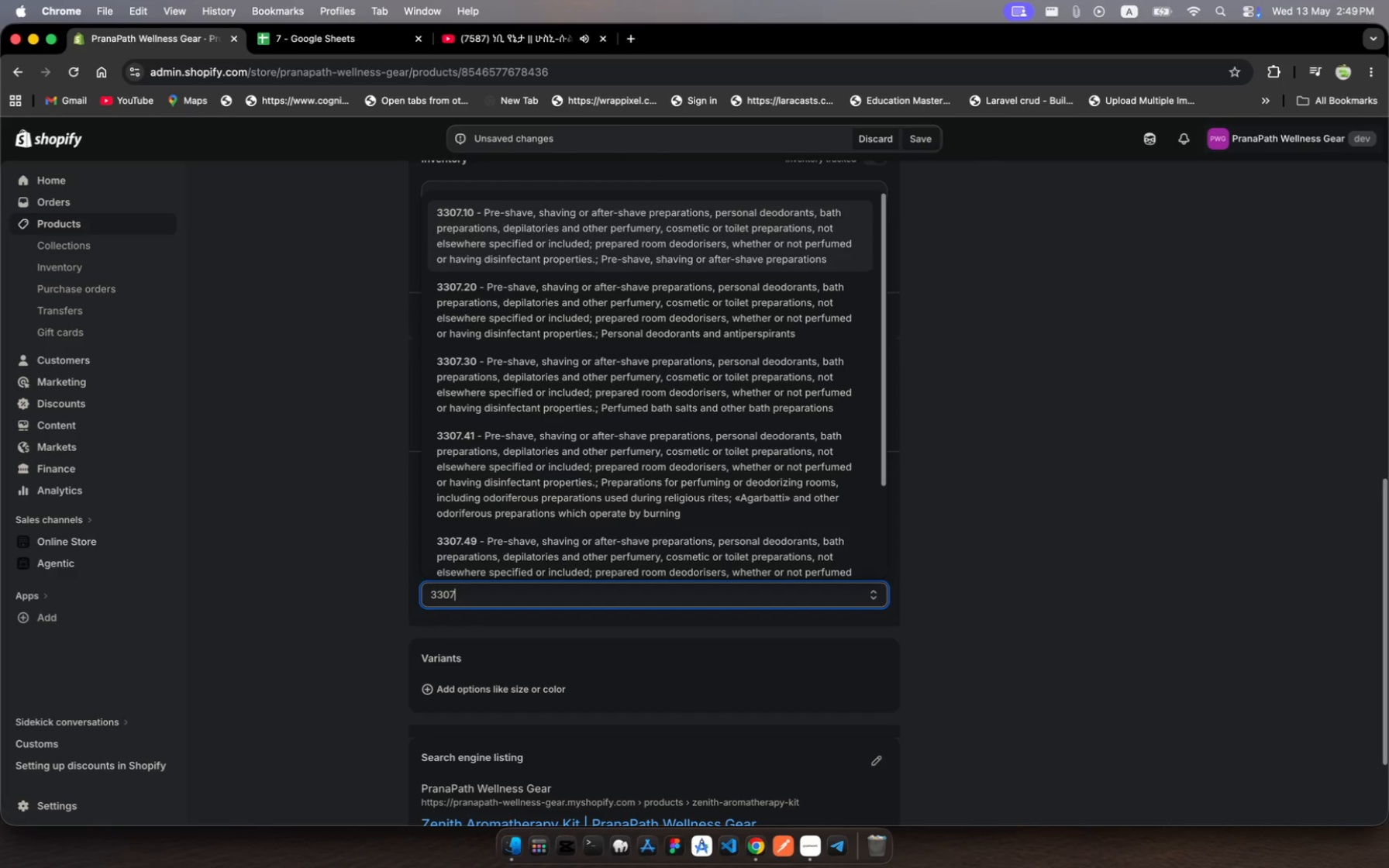 
type(..4900)
 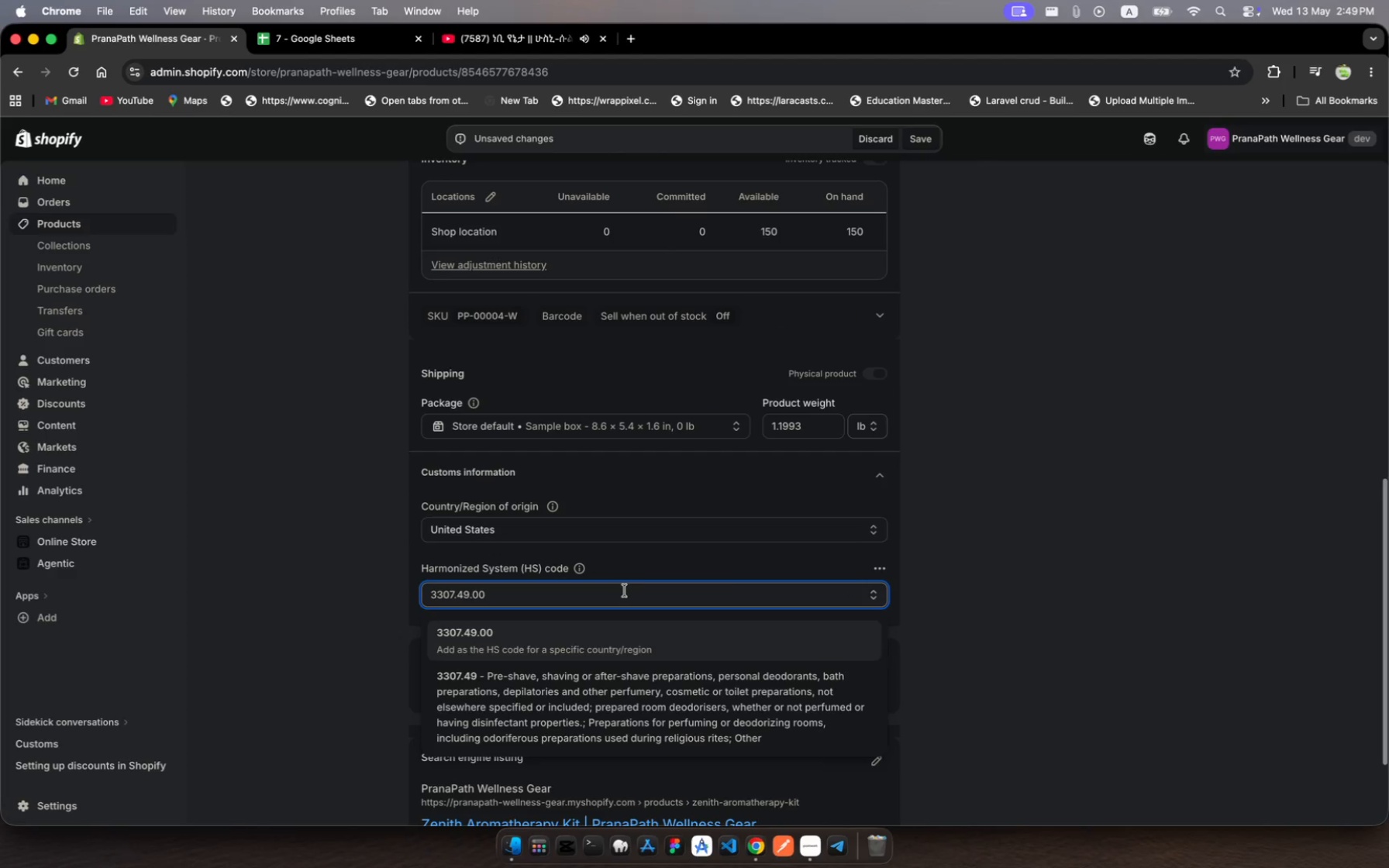 
left_click([1003, 553])
 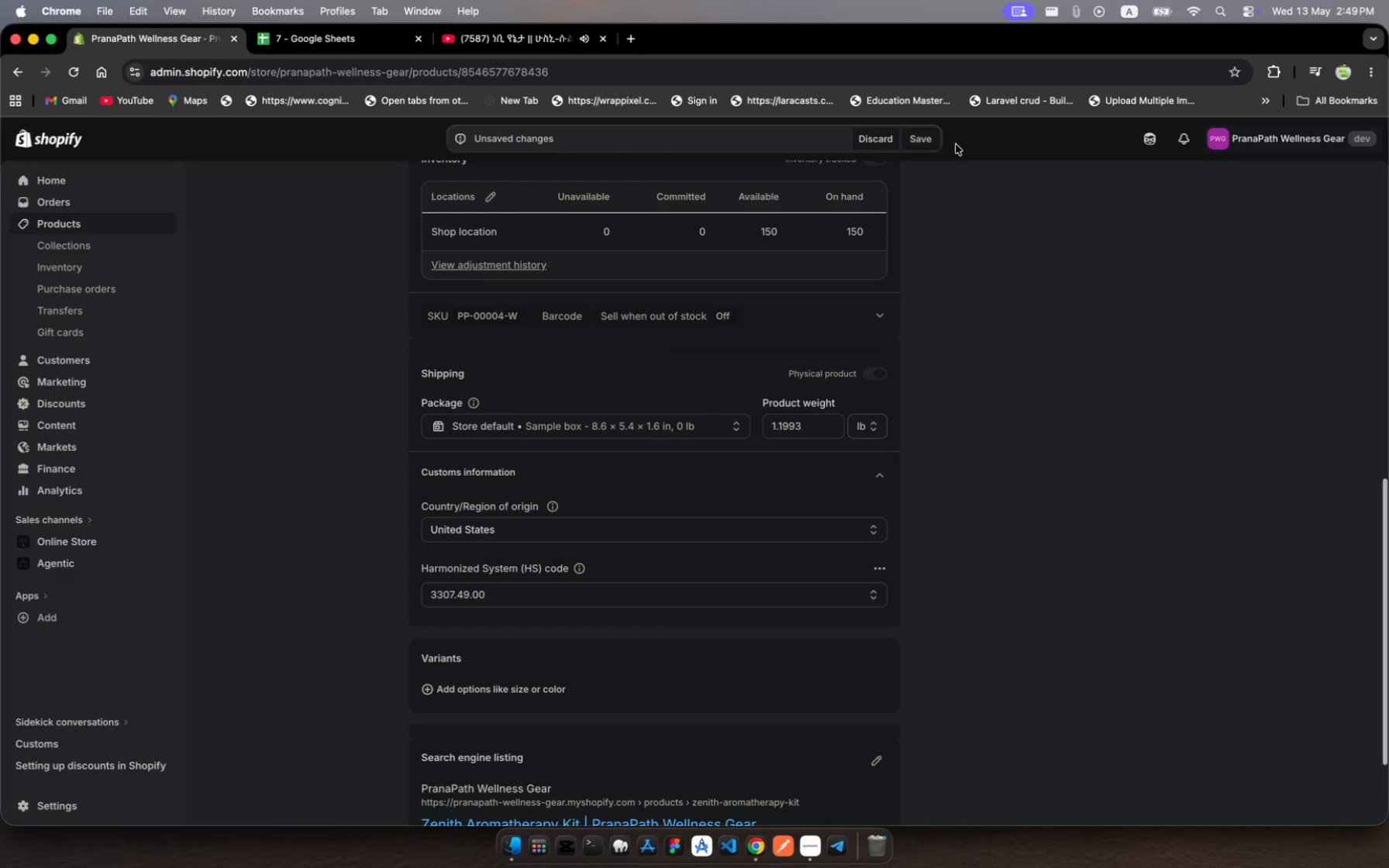 
left_click([926, 140])
 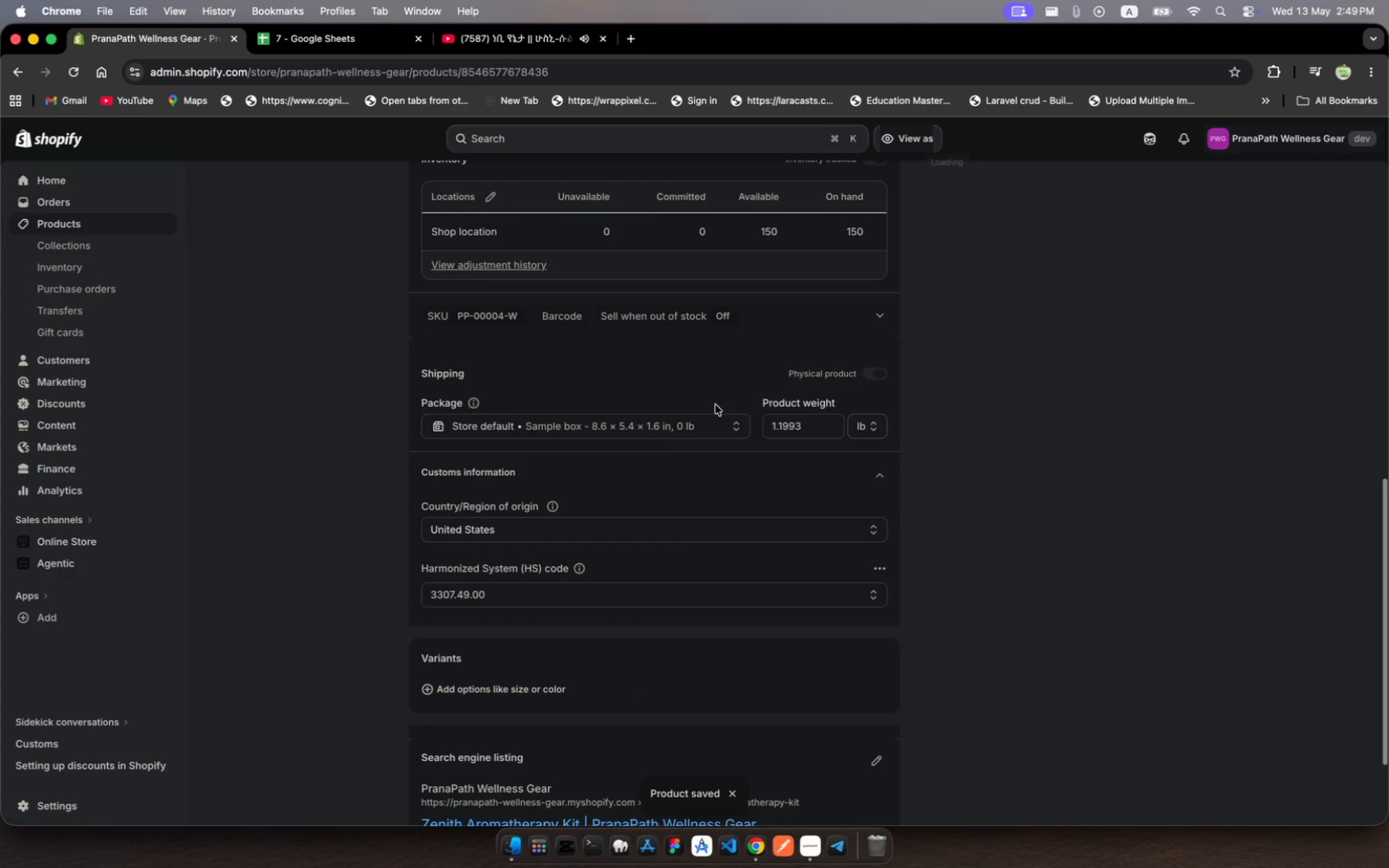 
wait(8.8)
 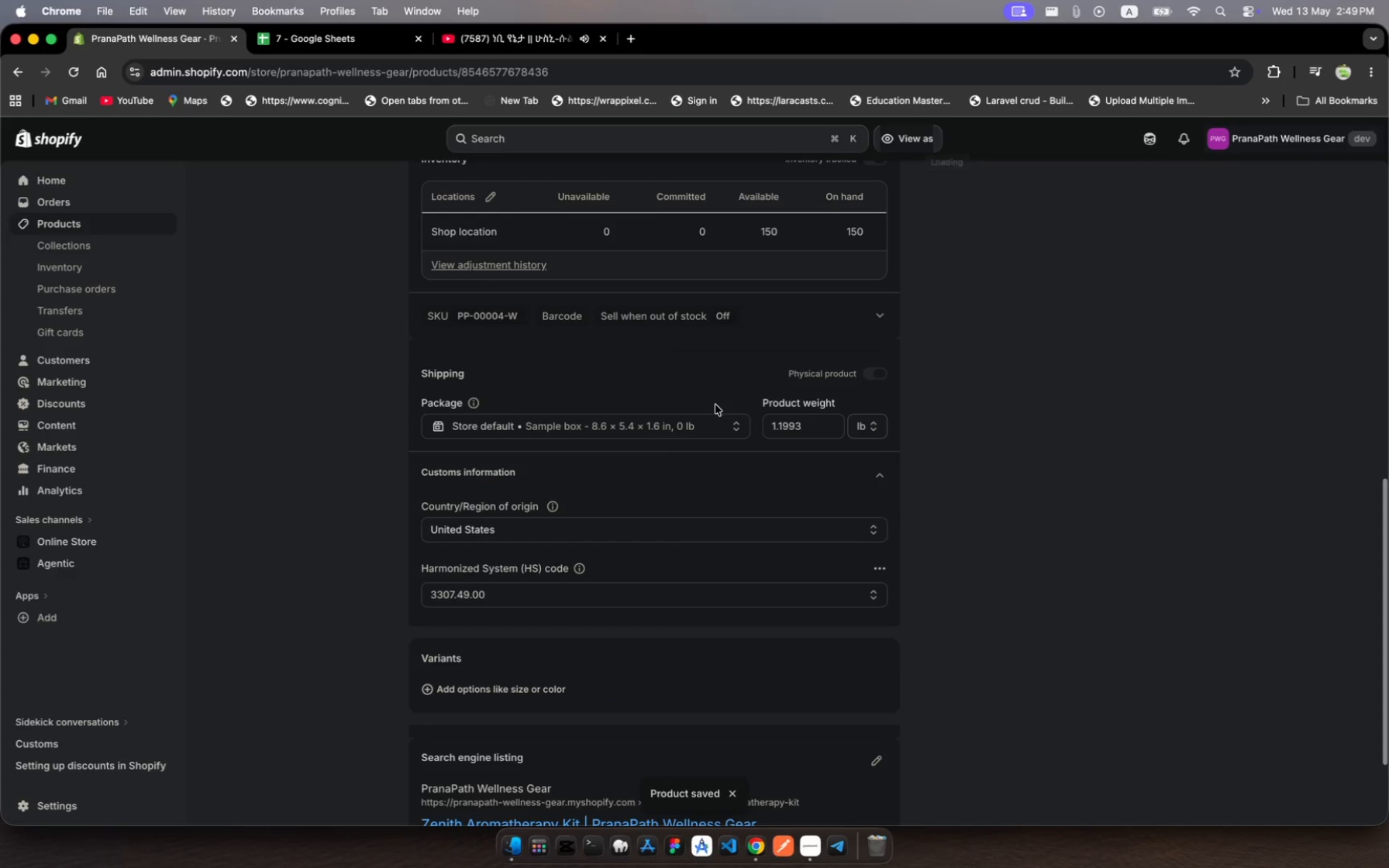 
scroll: coordinate [577, 421], scroll_direction: up, amount: 1371.0
 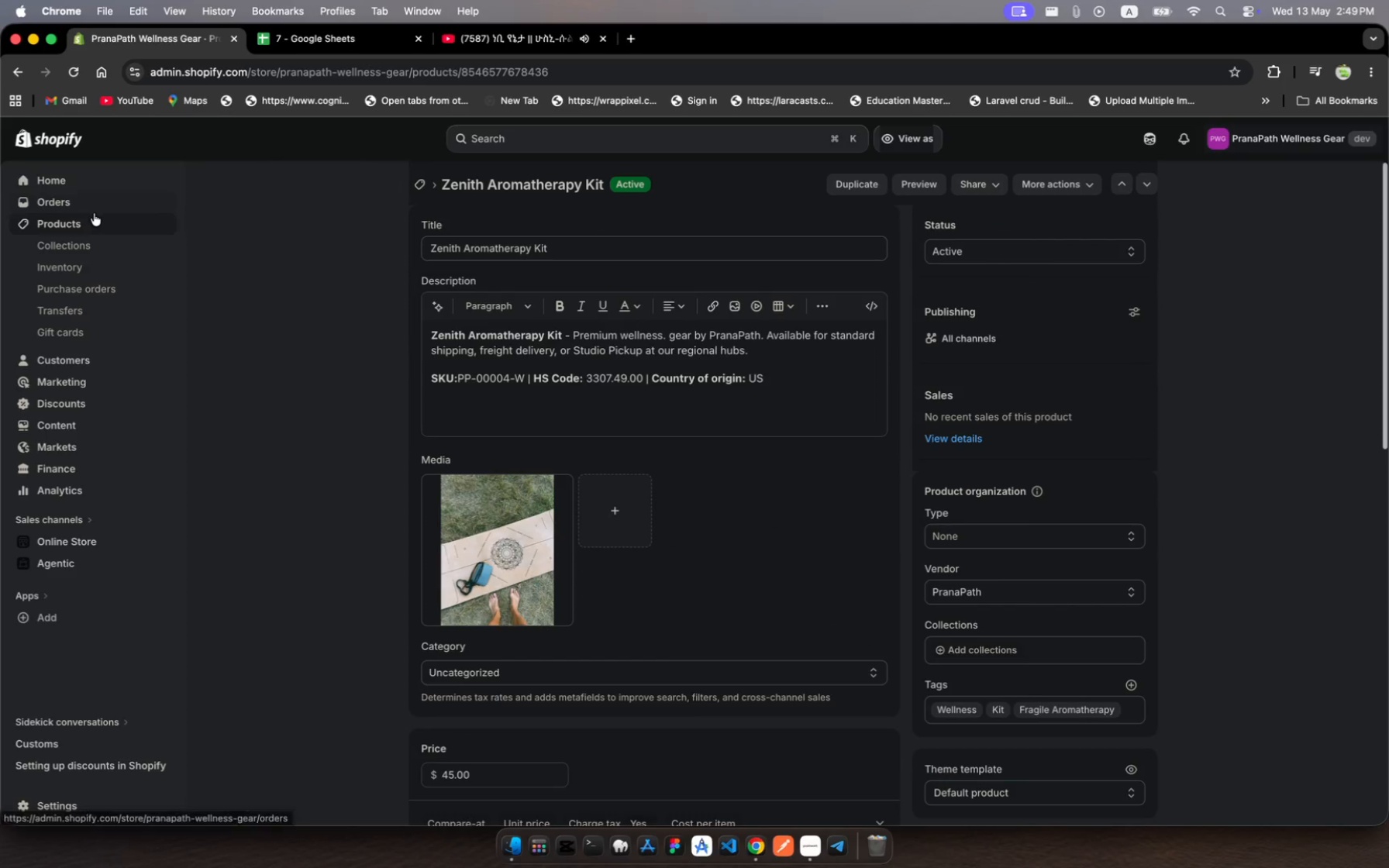 
left_click([95, 218])
 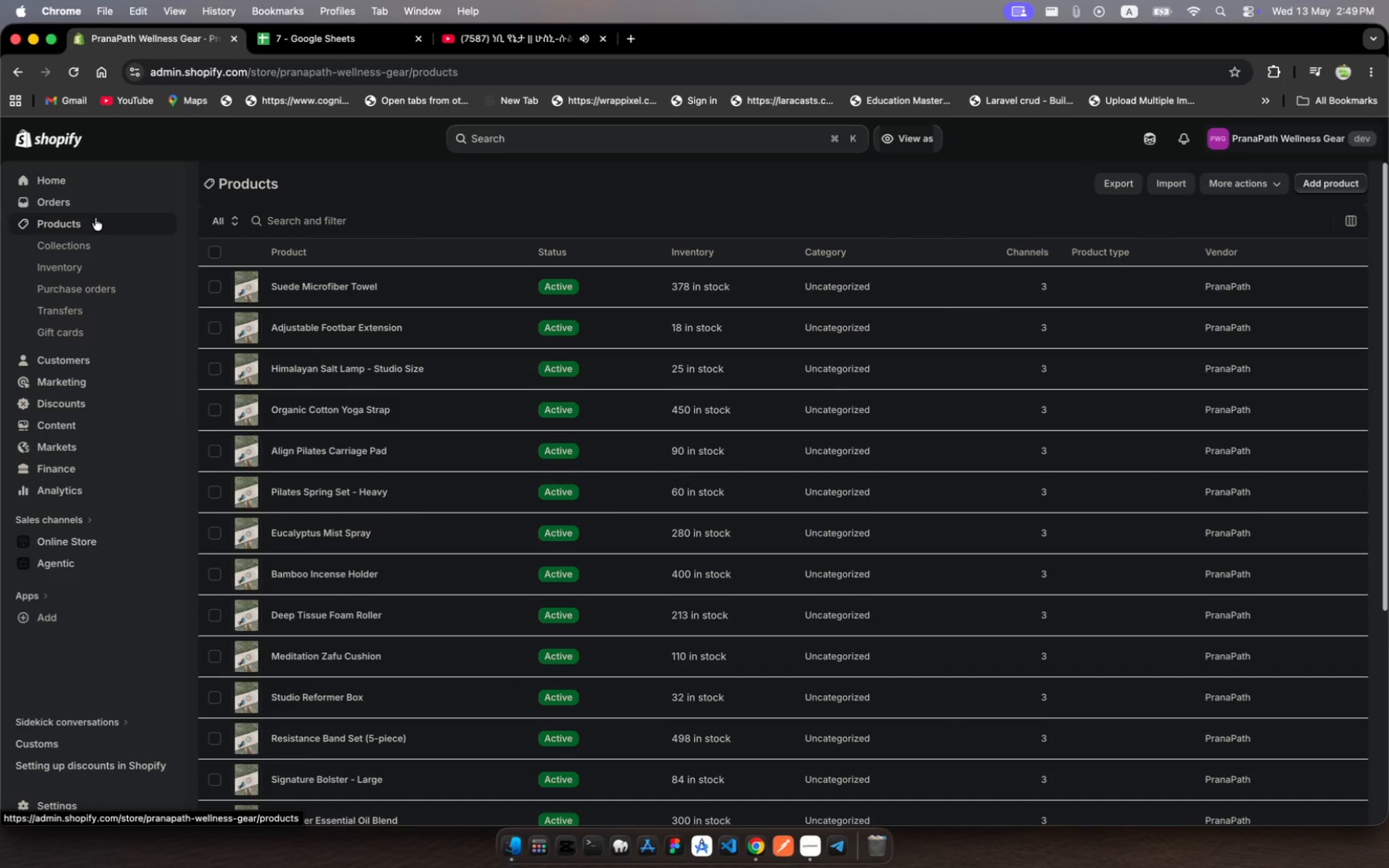 
scroll: coordinate [437, 660], scroll_direction: down, amount: 339.0
 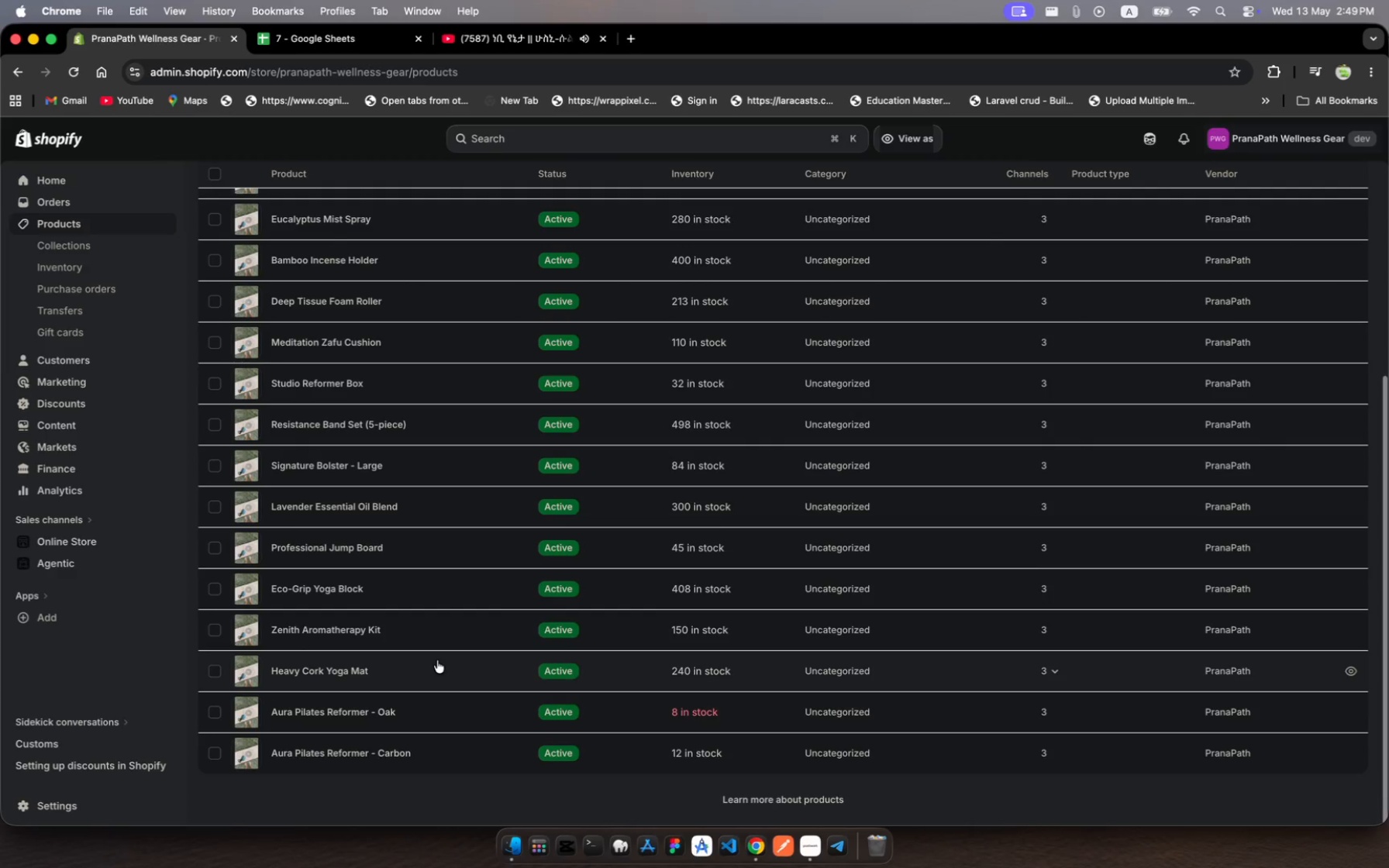 
wait(9.76)
 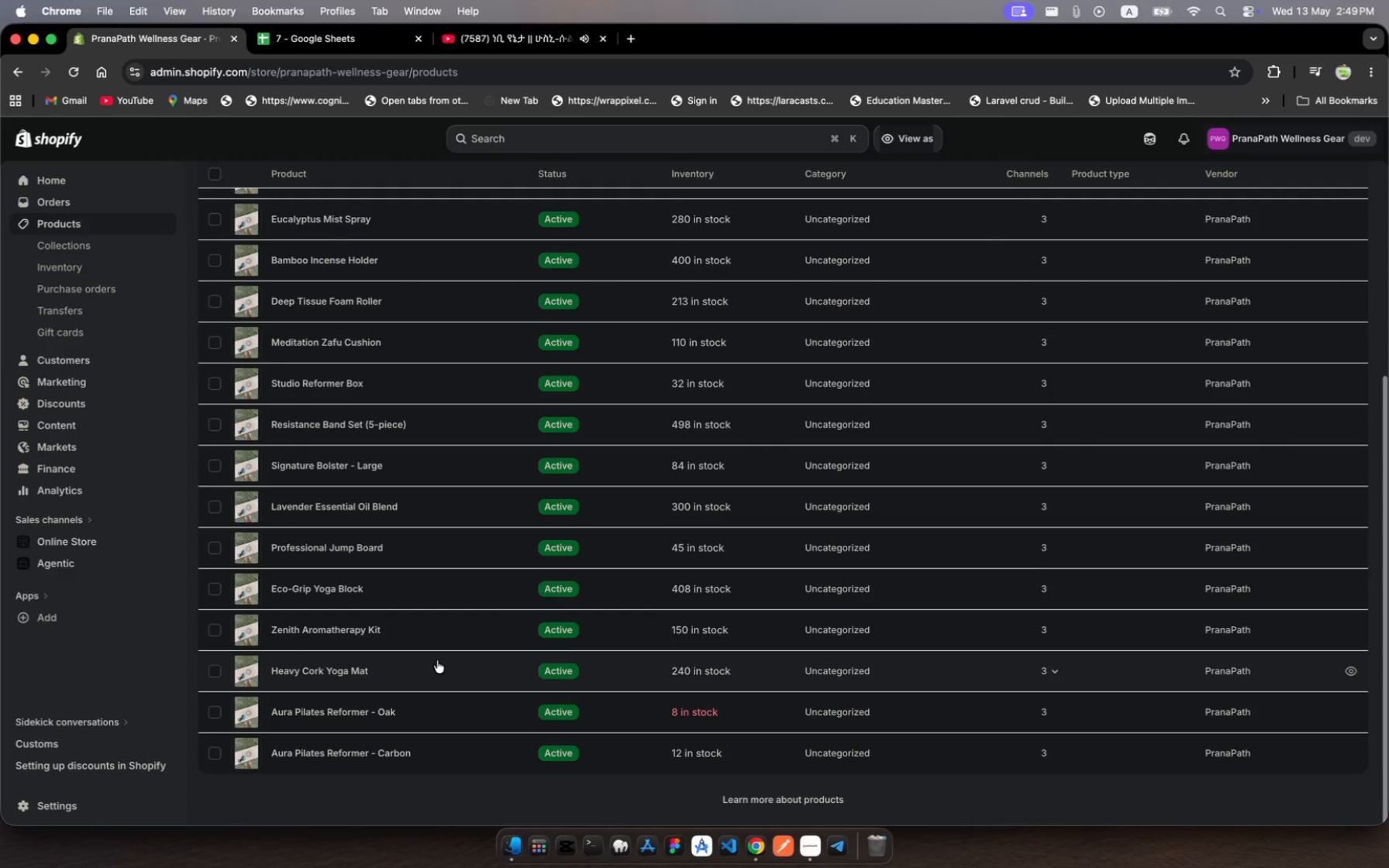 
scroll: coordinate [481, 670], scroll_direction: down, amount: 10.0
 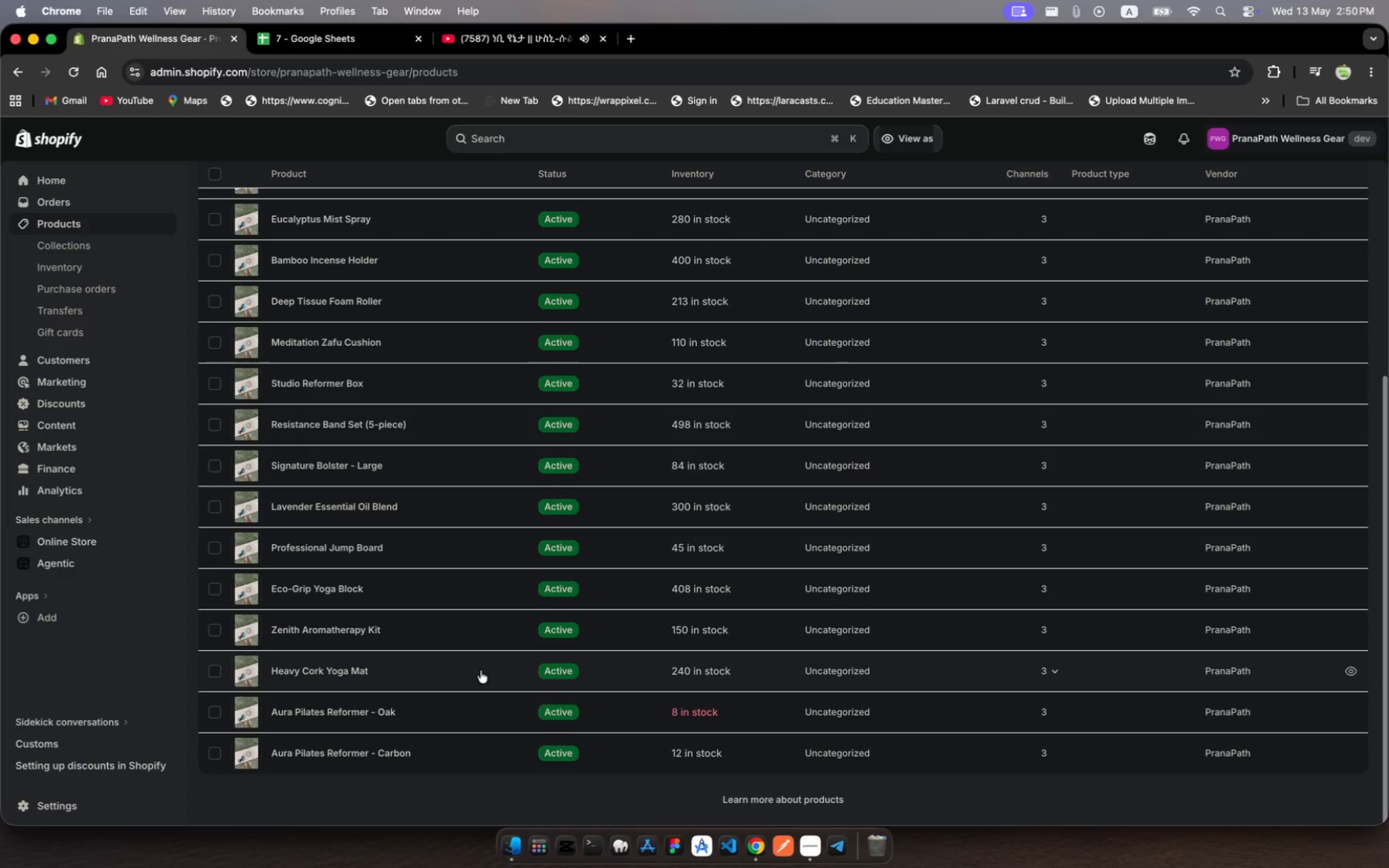 
wait(6.24)
 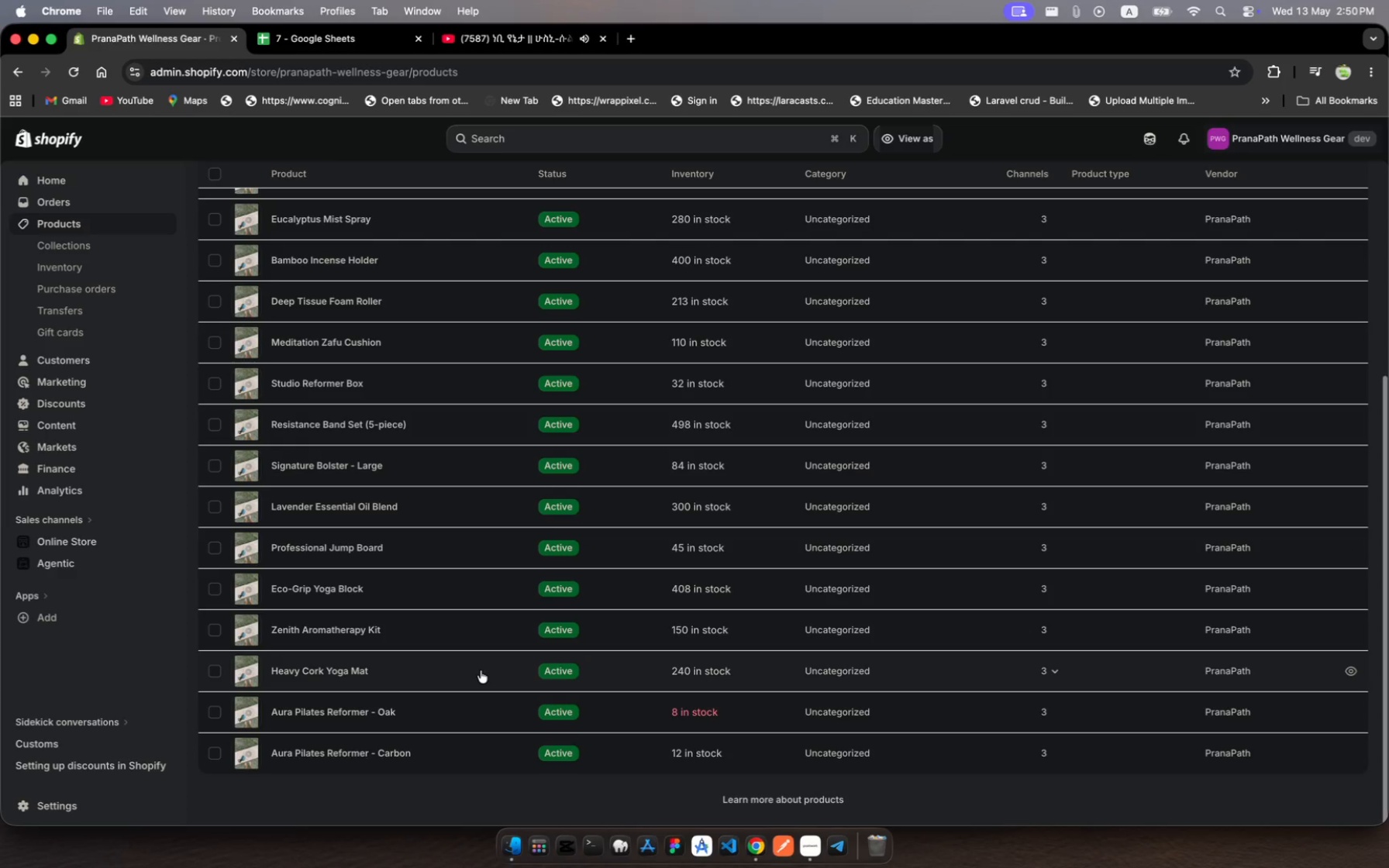 
left_click([480, 590])
 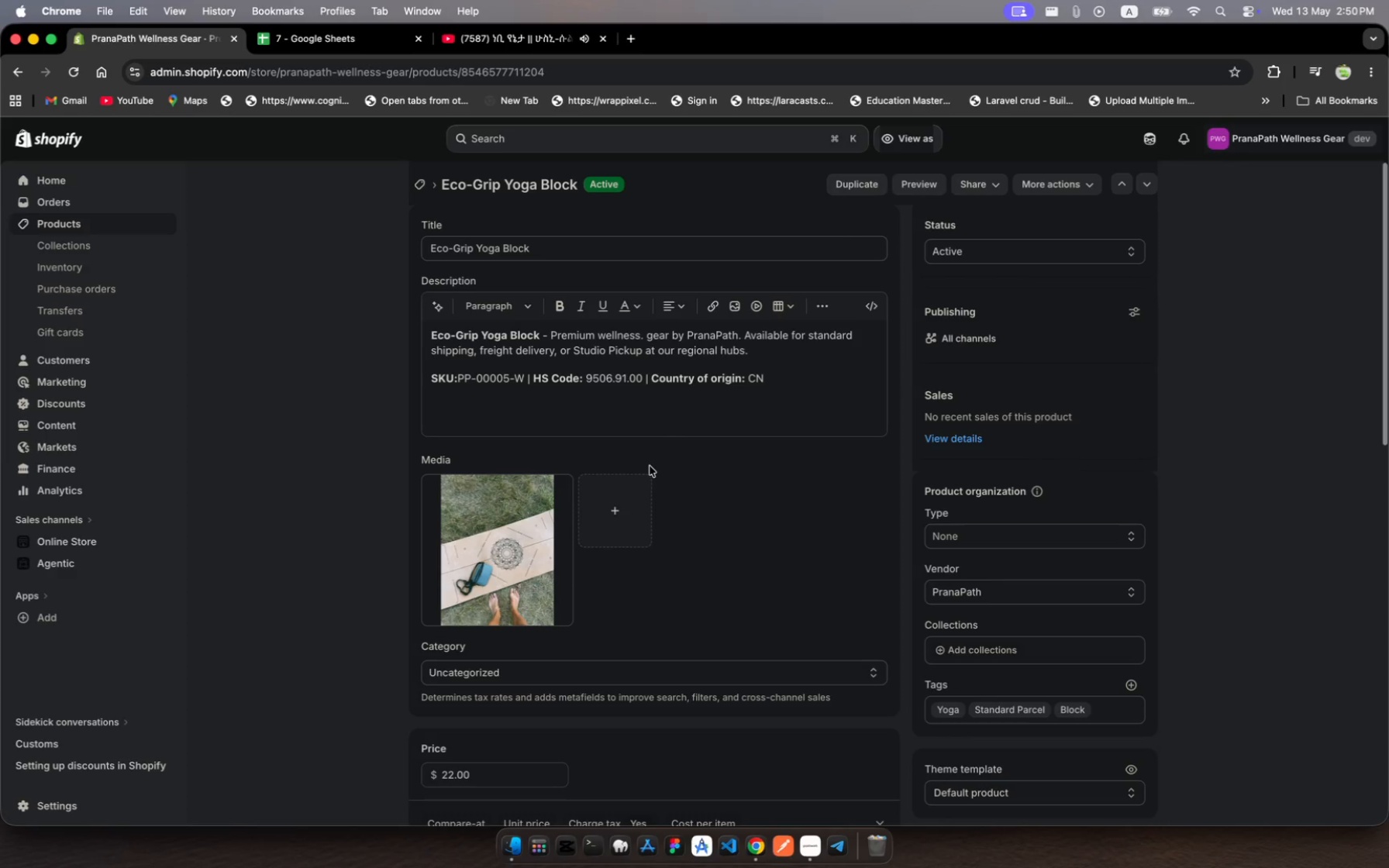 
wait(7.4)
 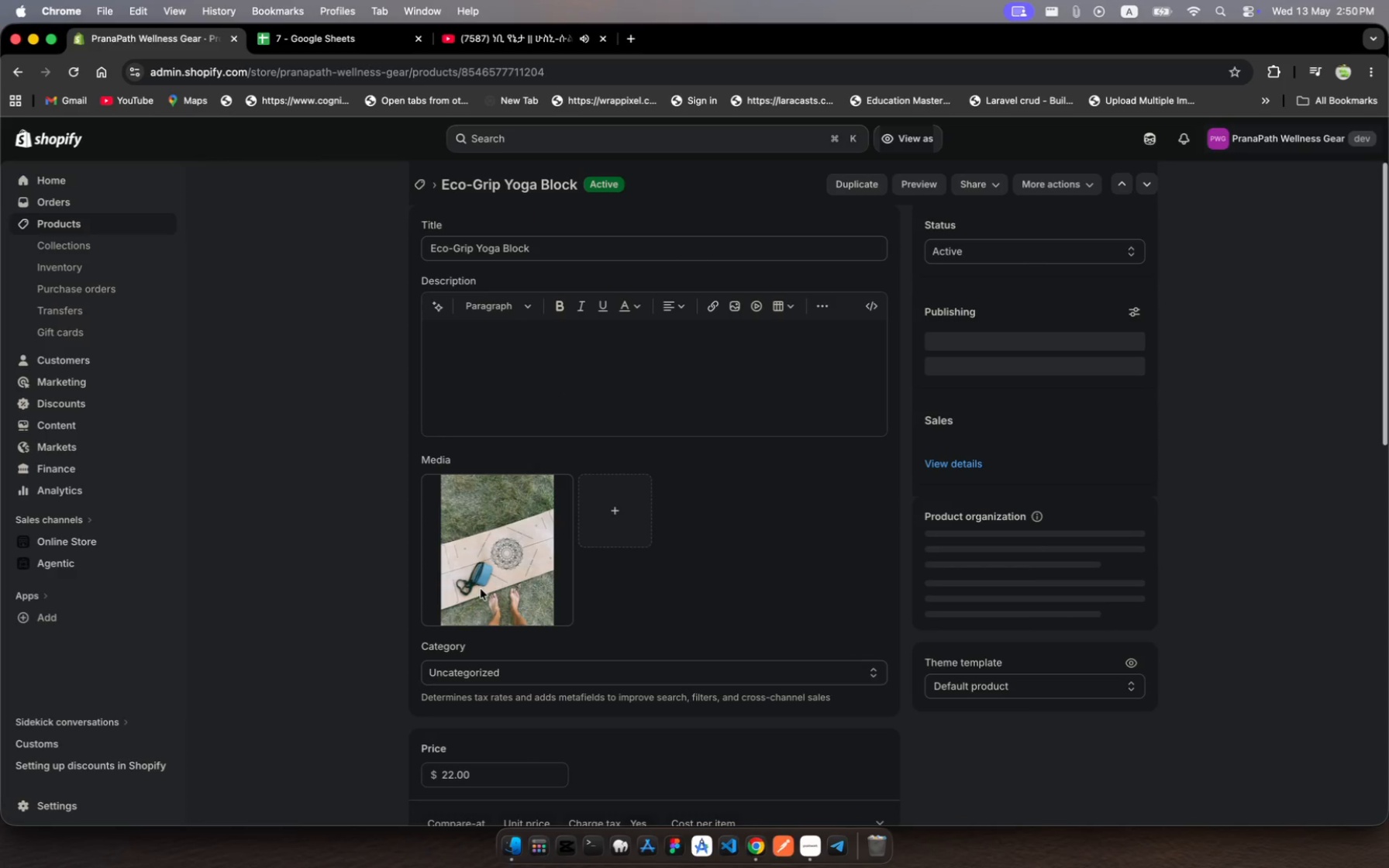 
scroll: coordinate [723, 666], scroll_direction: down, amount: 61.0
 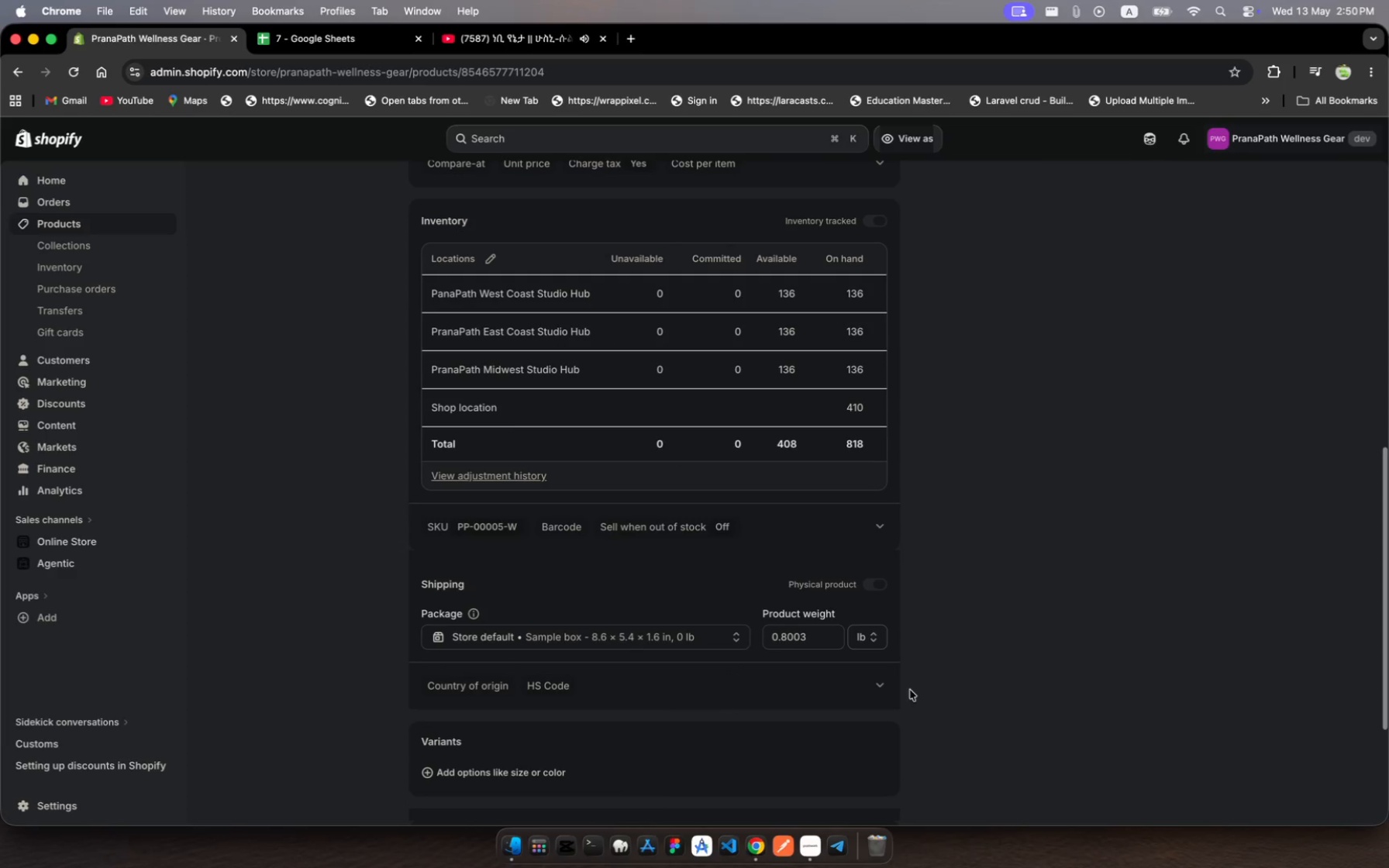 
left_click([881, 688])
 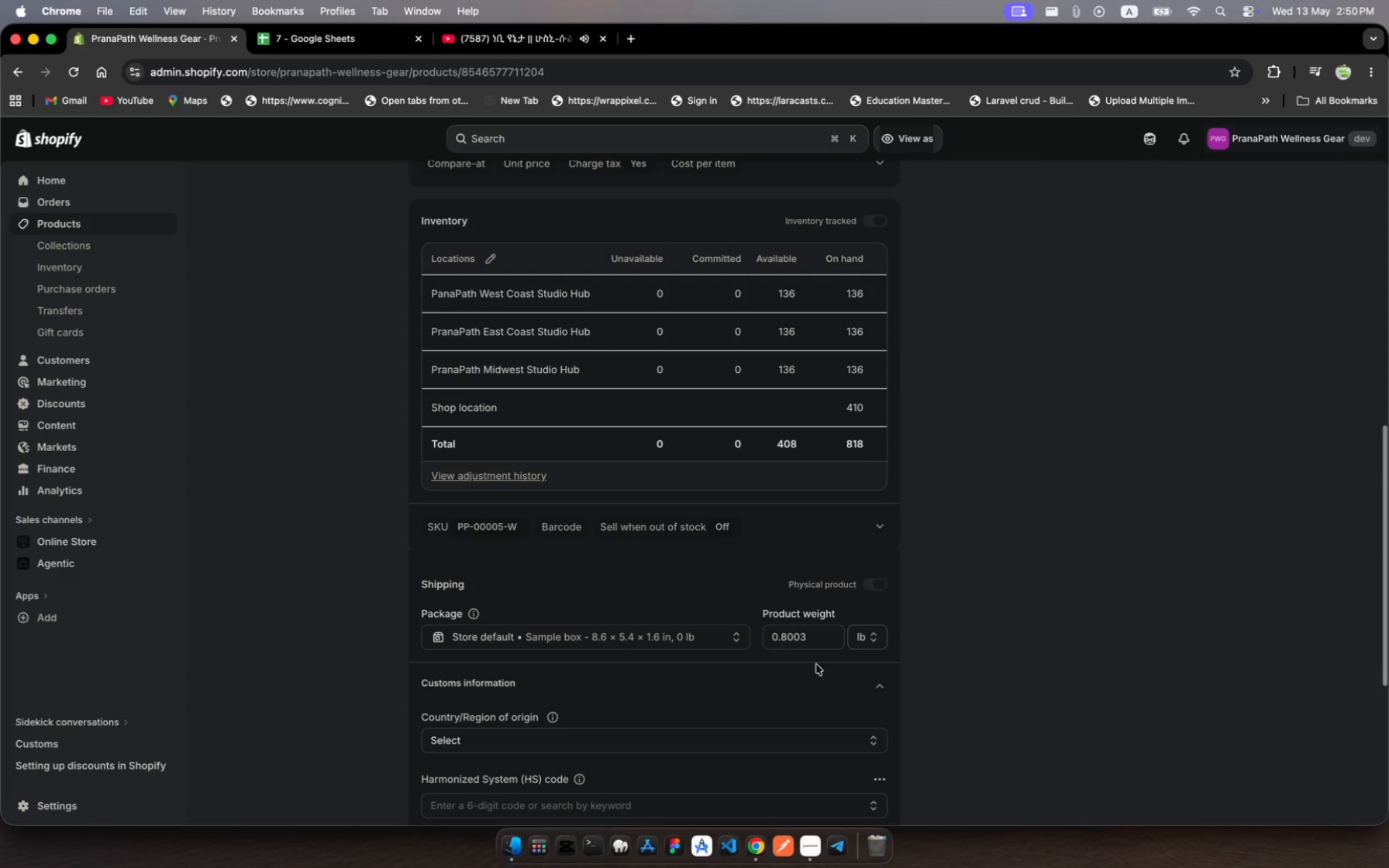 
scroll: coordinate [759, 670], scroll_direction: down, amount: 7.0
 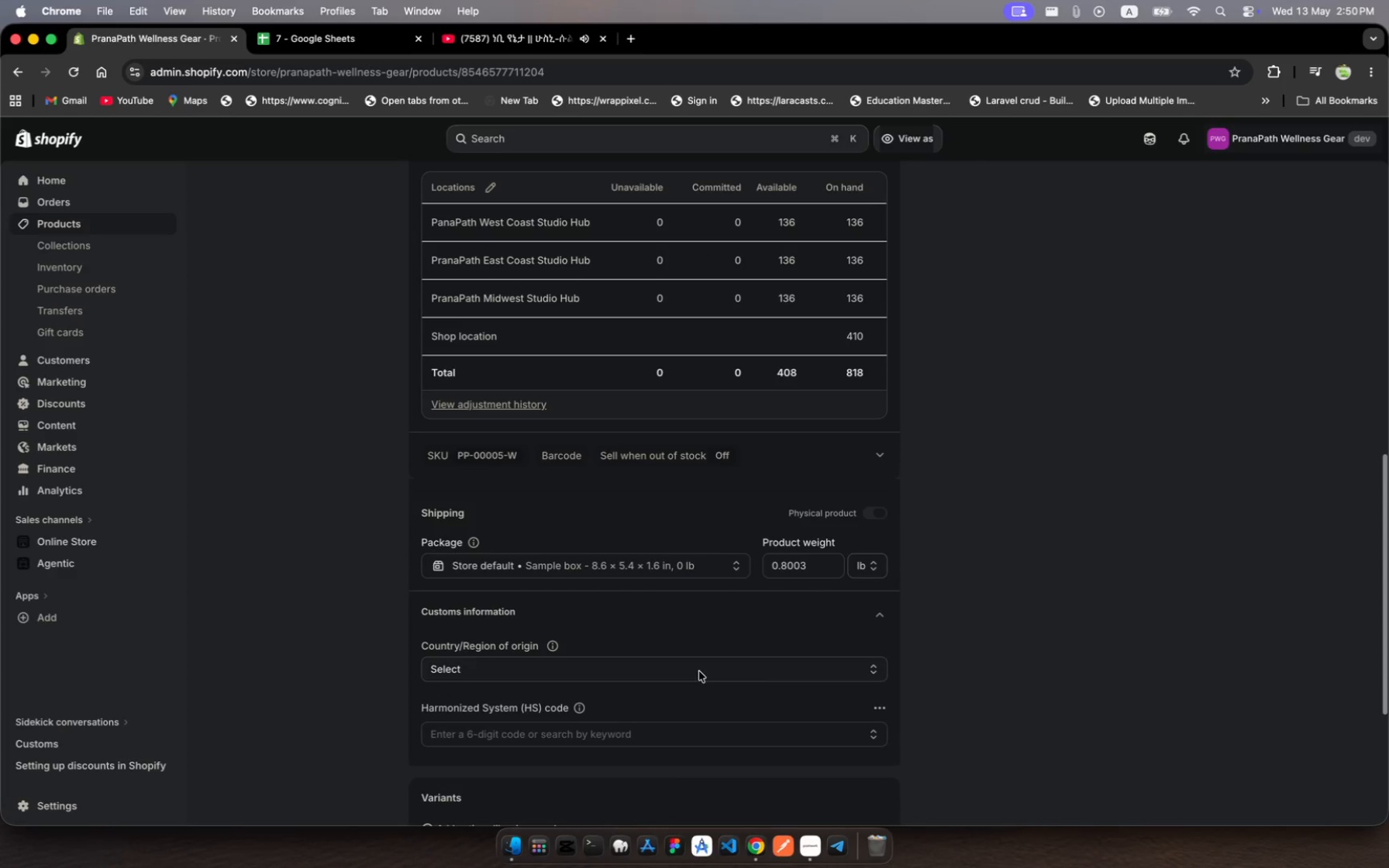 
left_click([699, 671])
 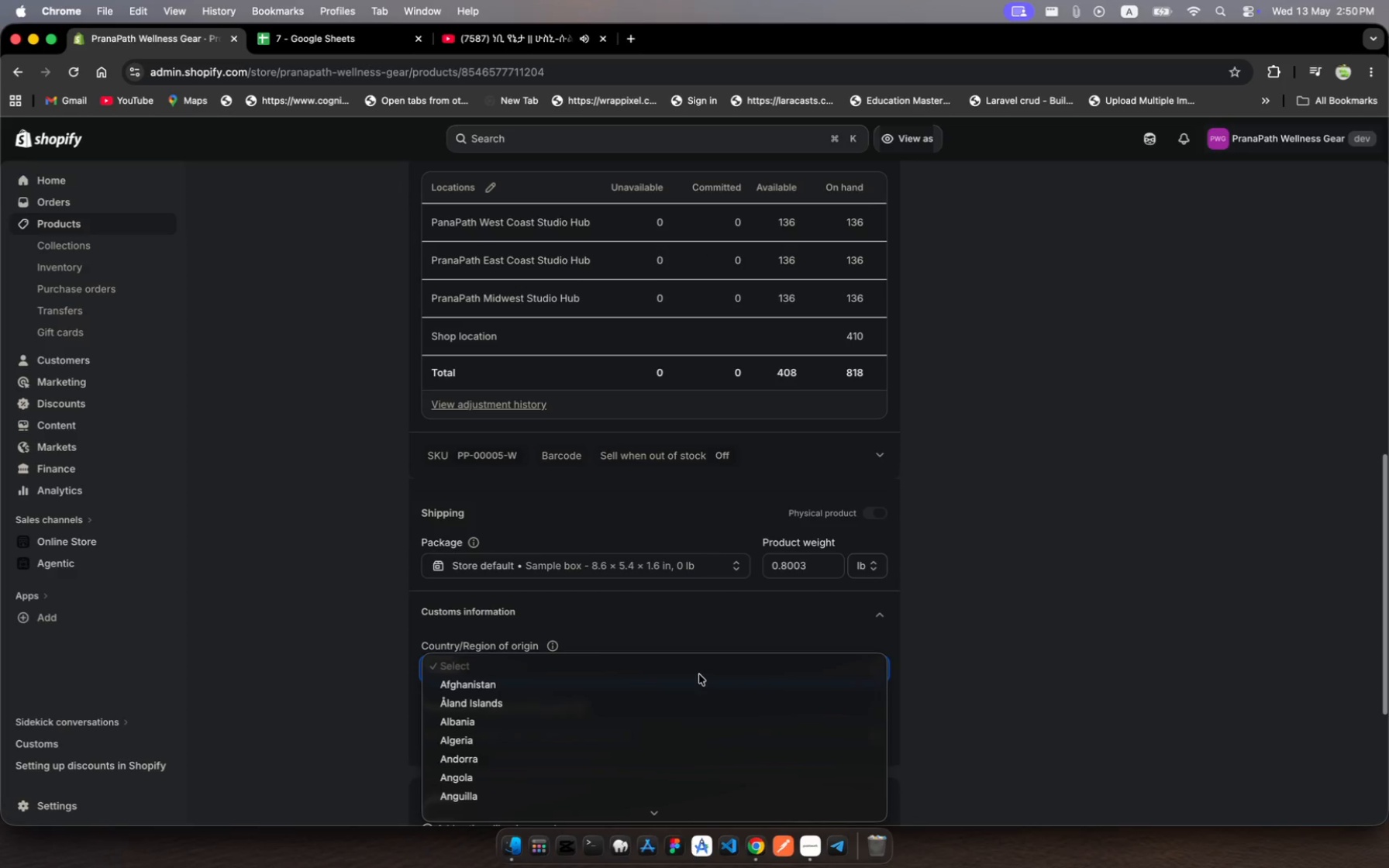 
scroll: coordinate [661, 737], scroll_direction: down, amount: 76.0
 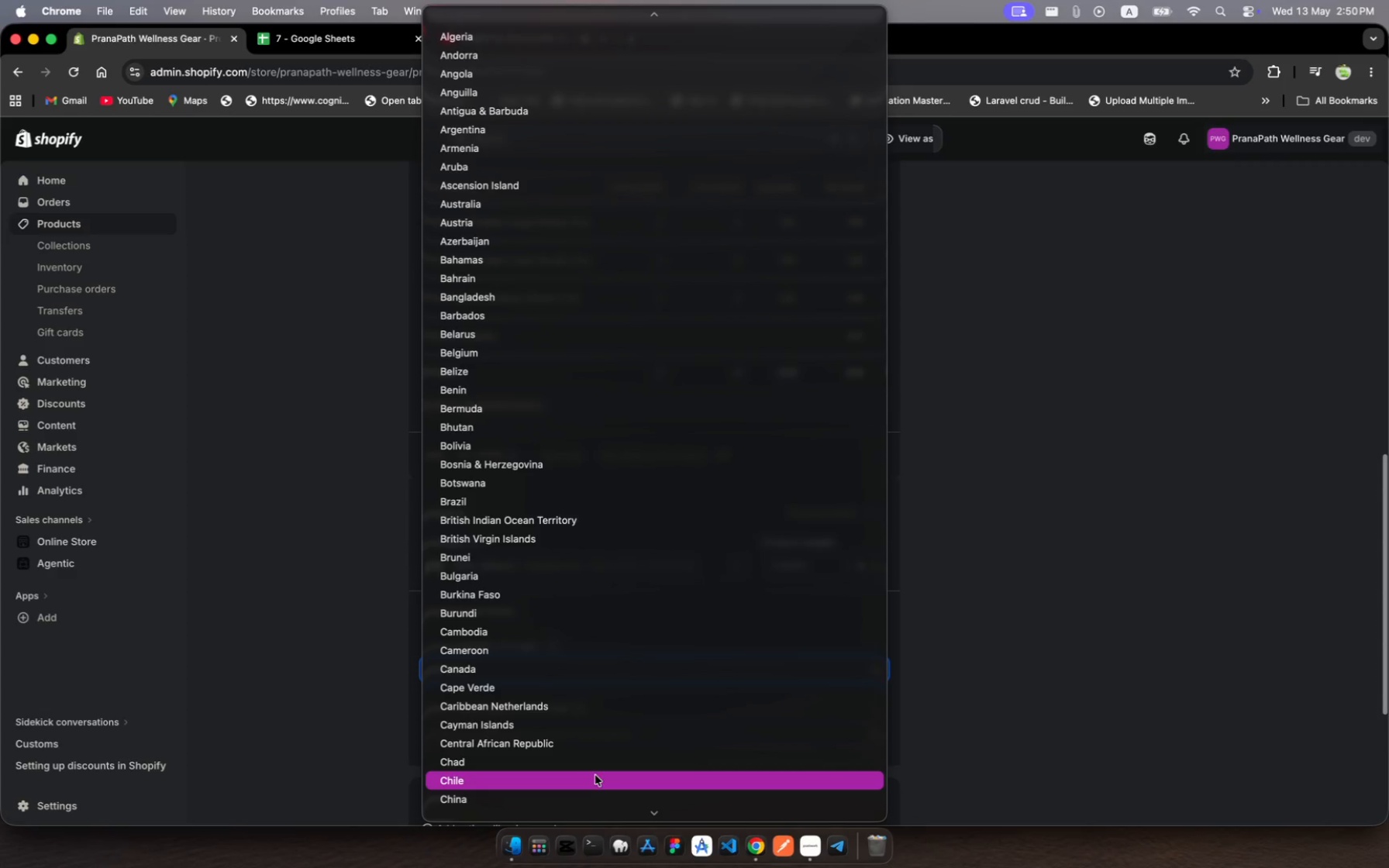 
left_click([597, 797])
 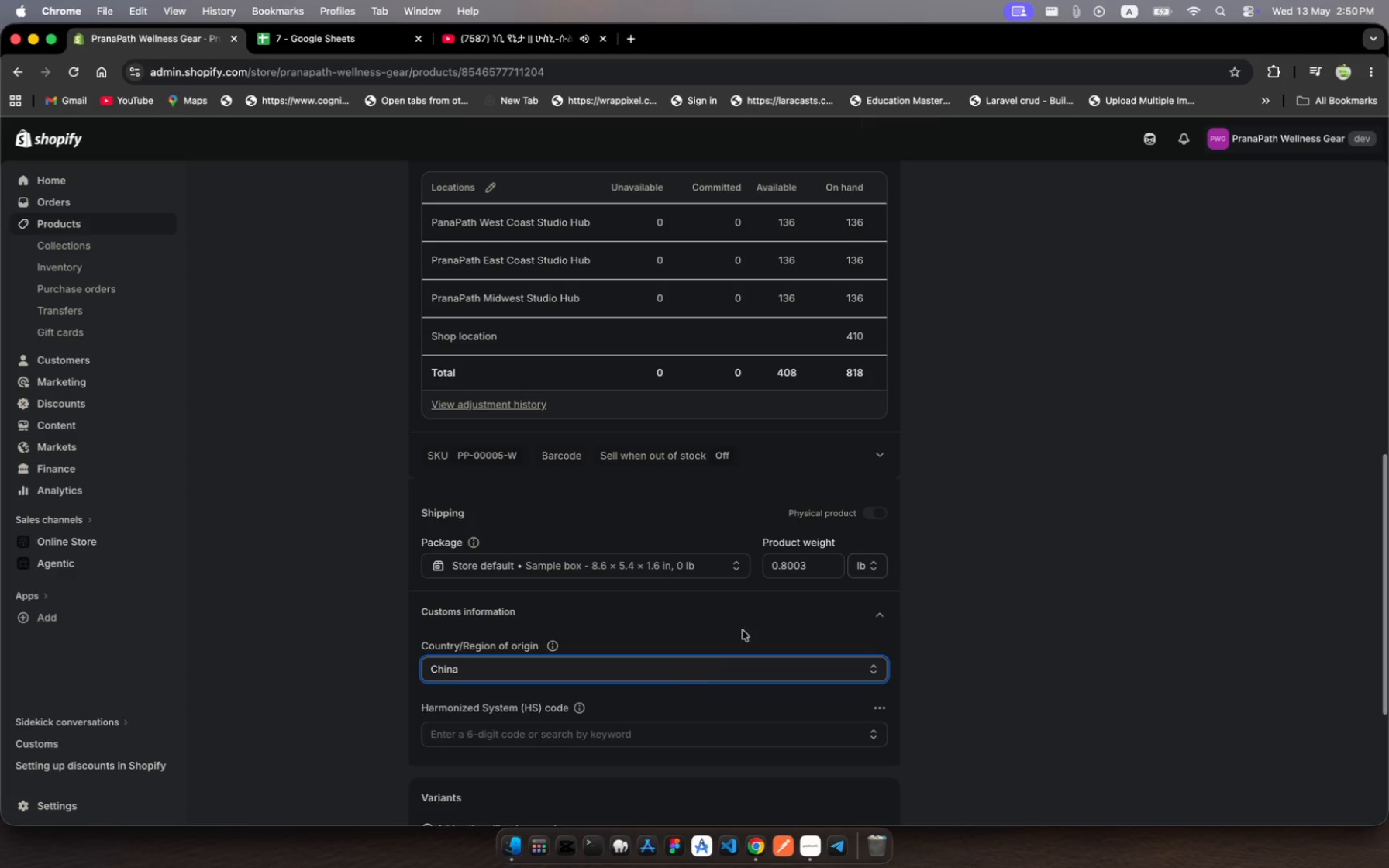 
scroll: coordinate [759, 622], scroll_direction: down, amount: 8.0
 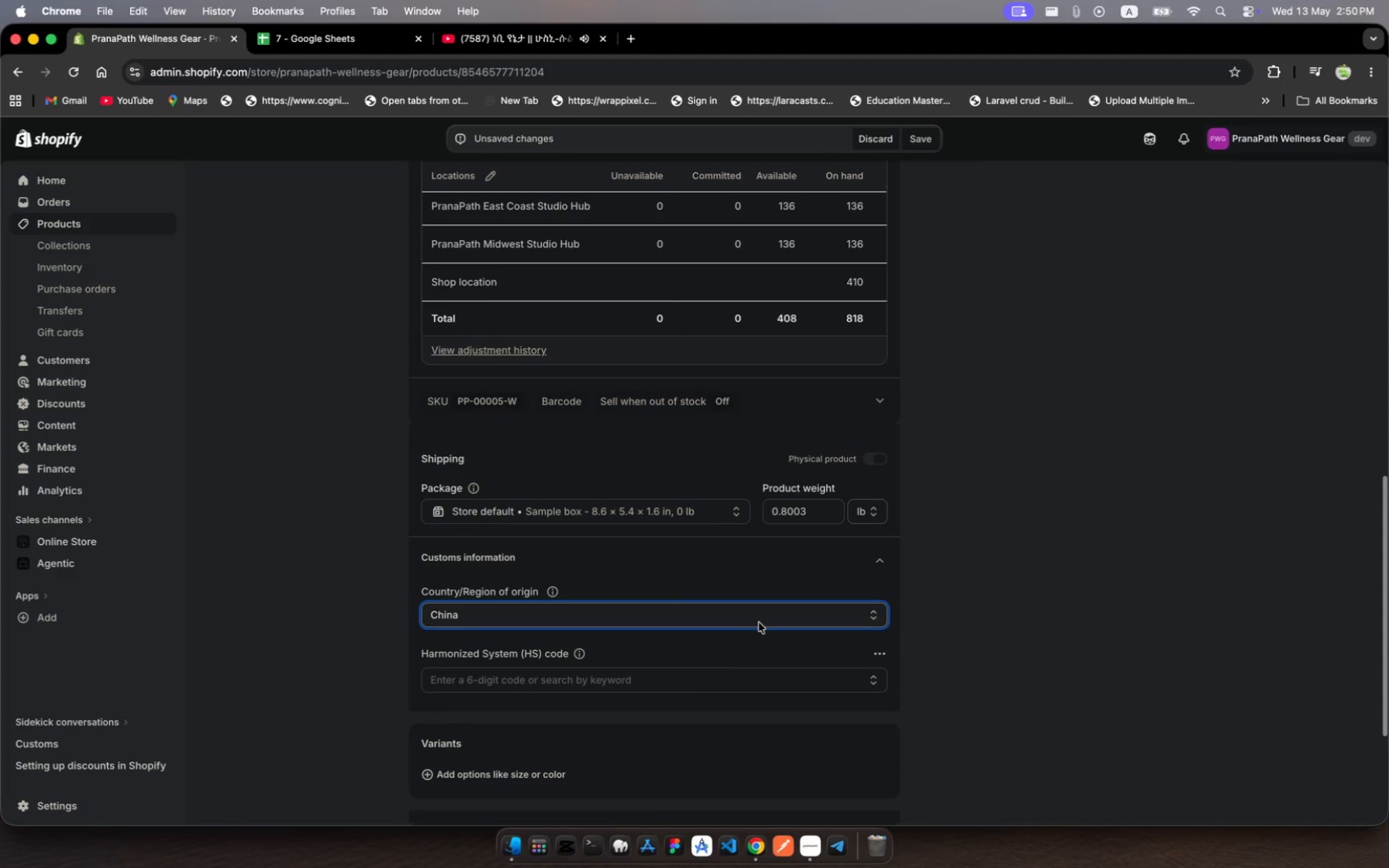 
scroll: coordinate [759, 622], scroll_direction: up, amount: 828.0
 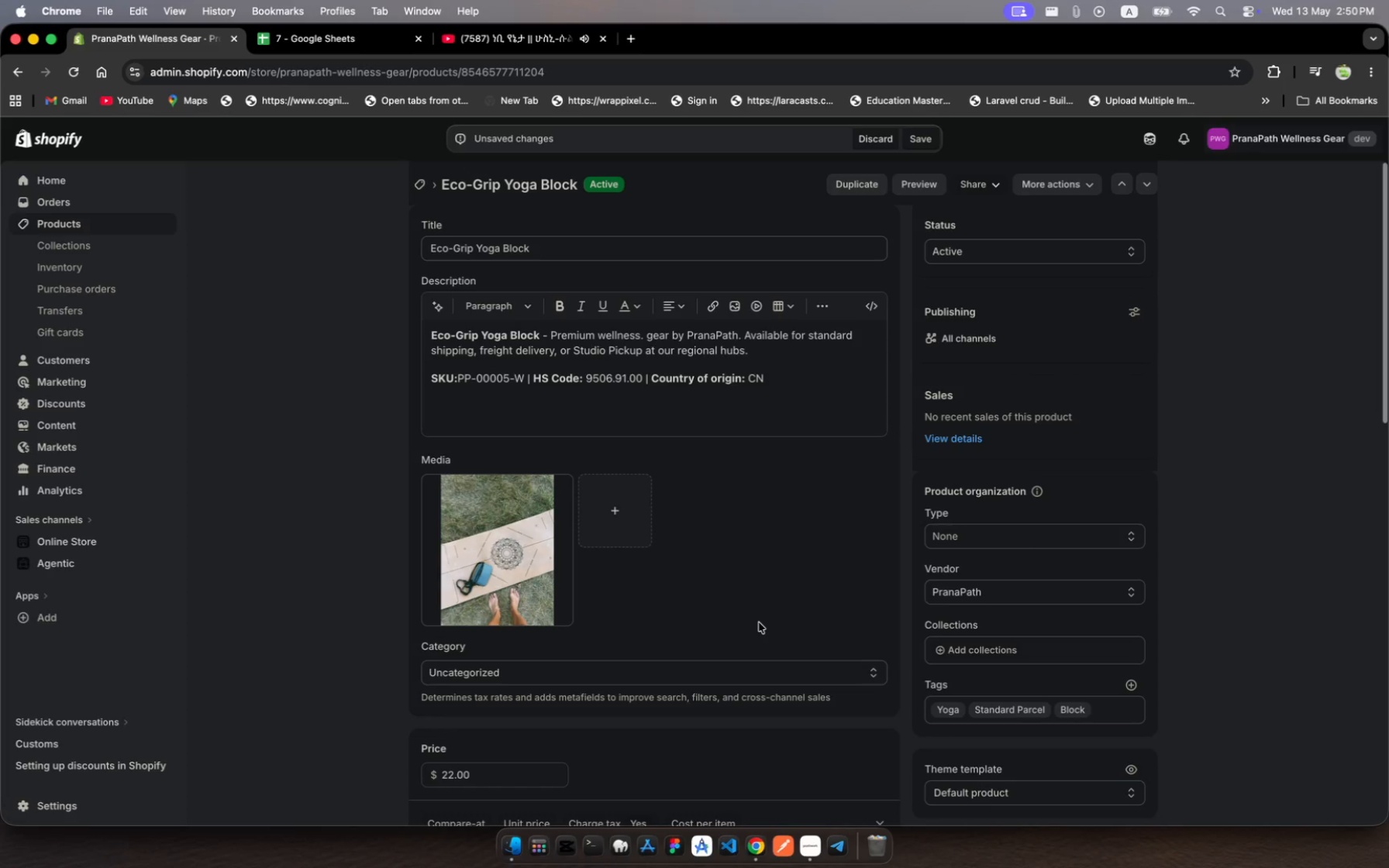 
wait(8.25)
 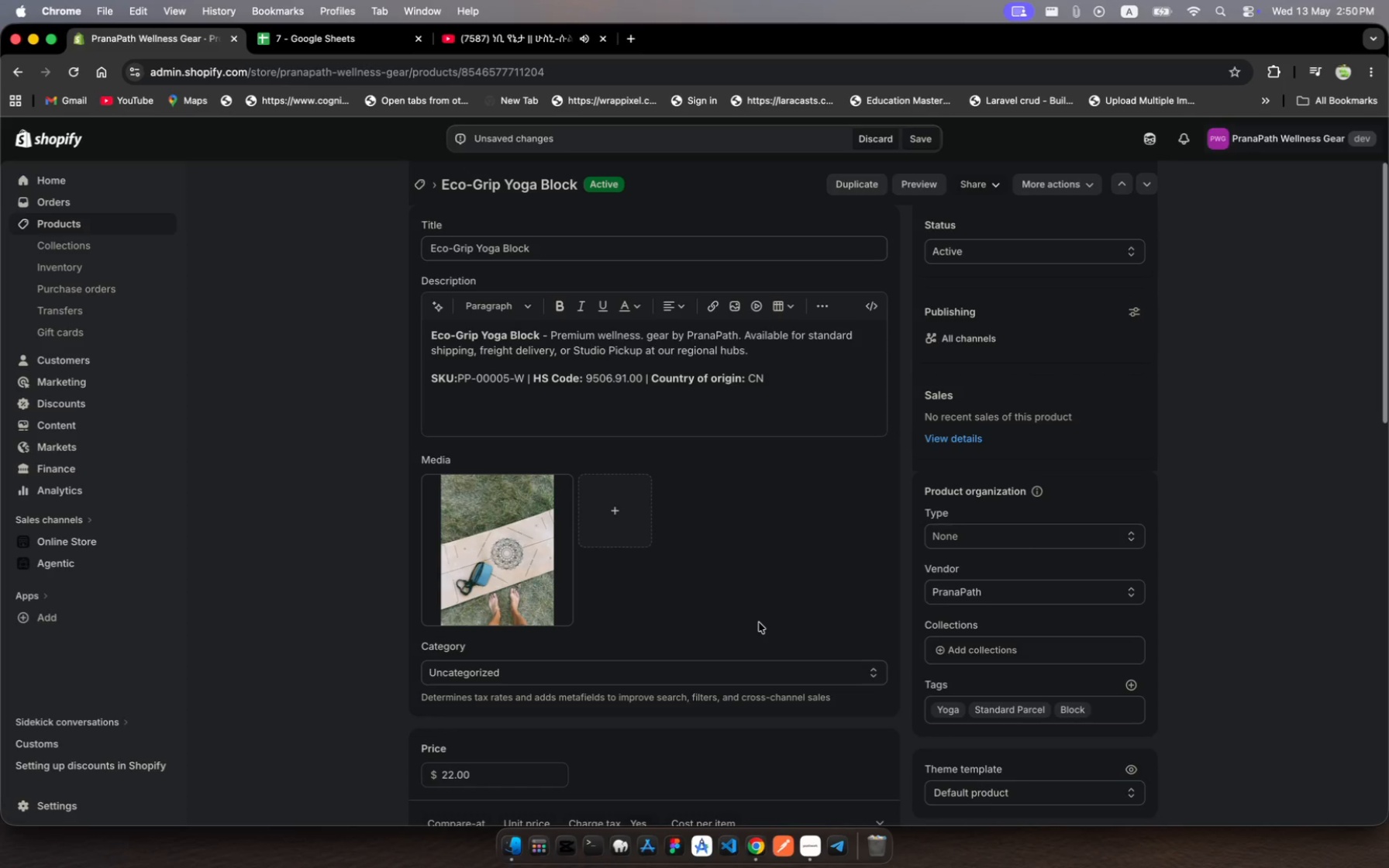 
scroll: coordinate [759, 622], scroll_direction: down, amount: 94.0
 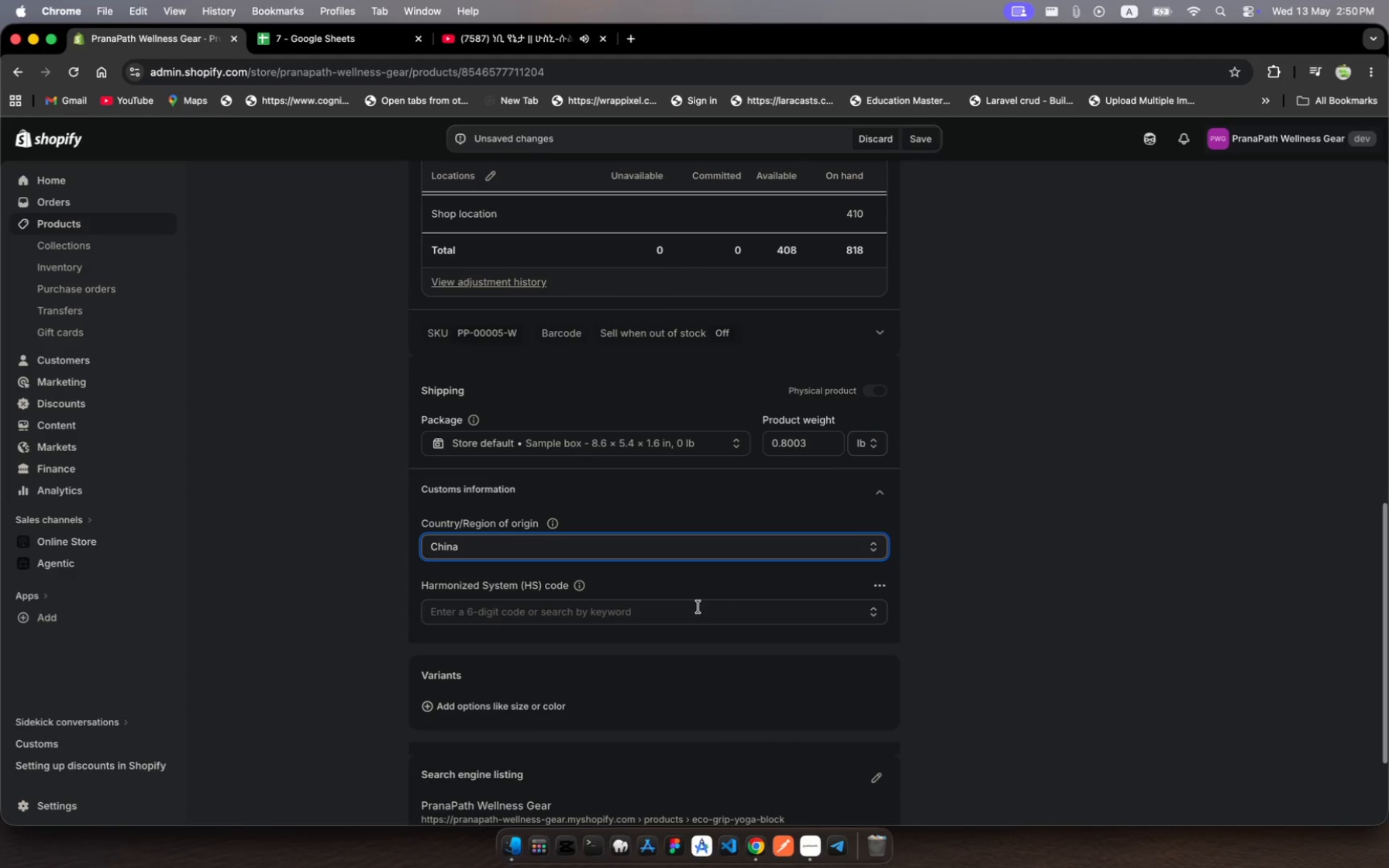 
left_click([698, 607])
 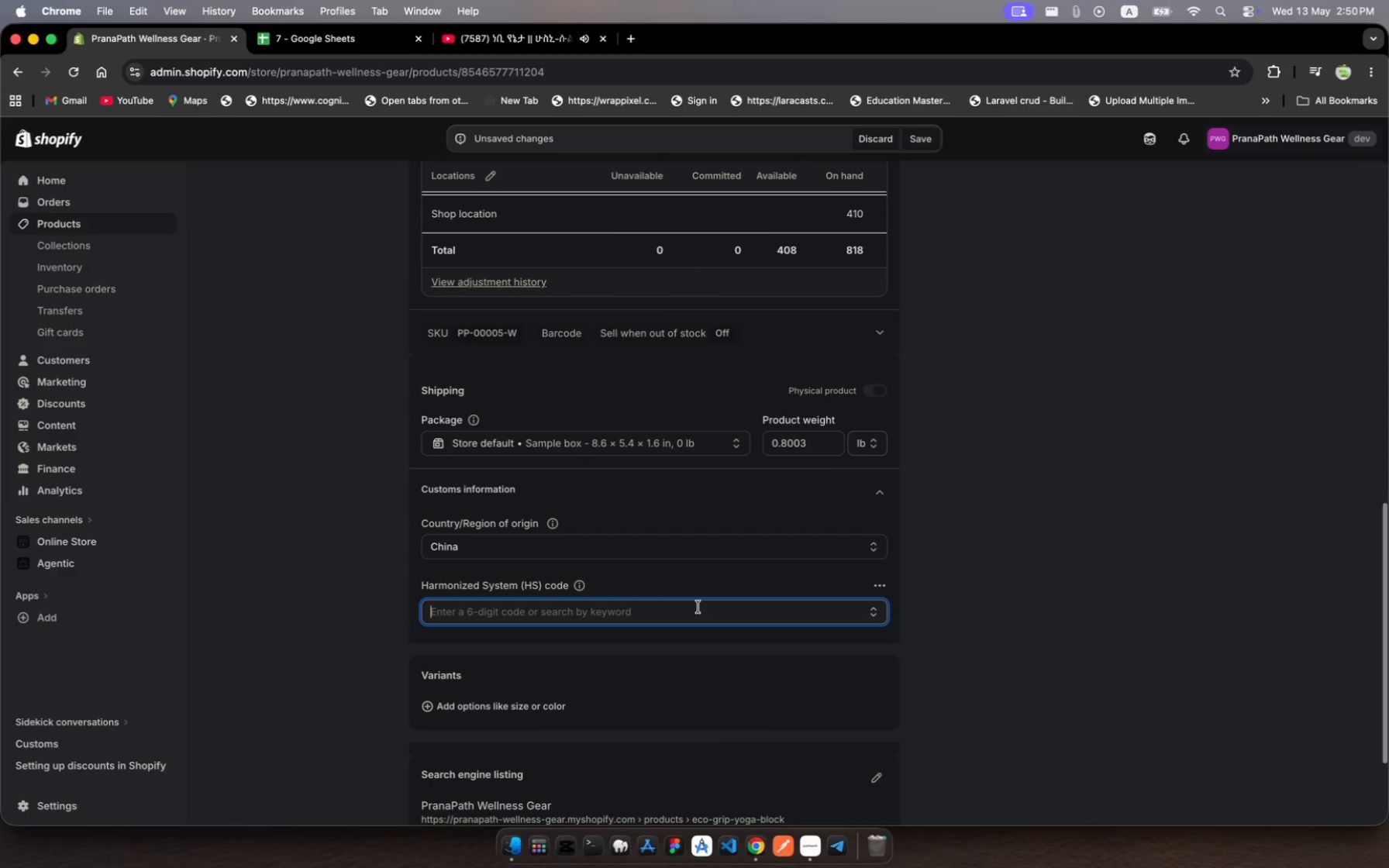 
type(95)
 